 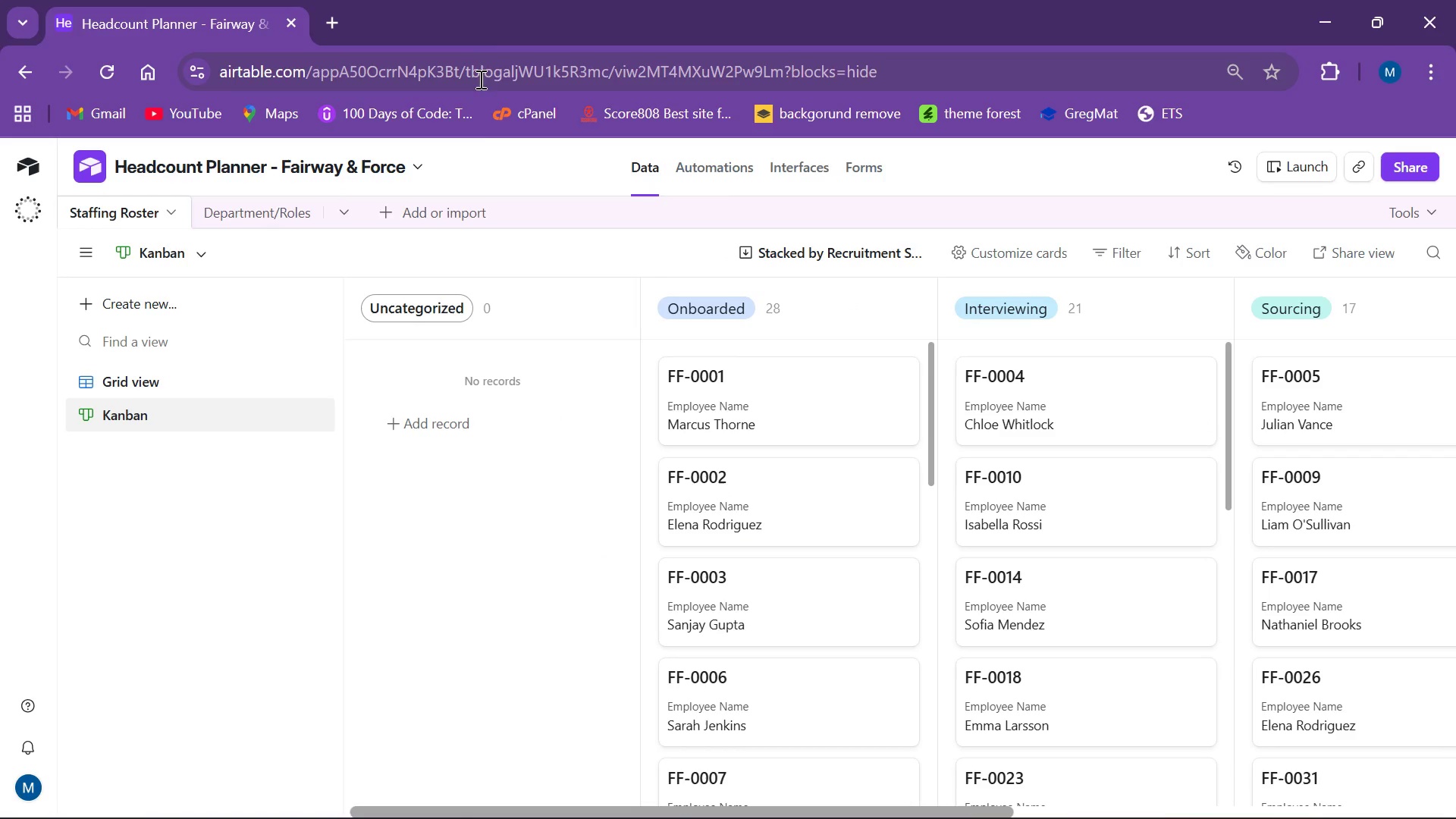 
left_click([783, 164])
 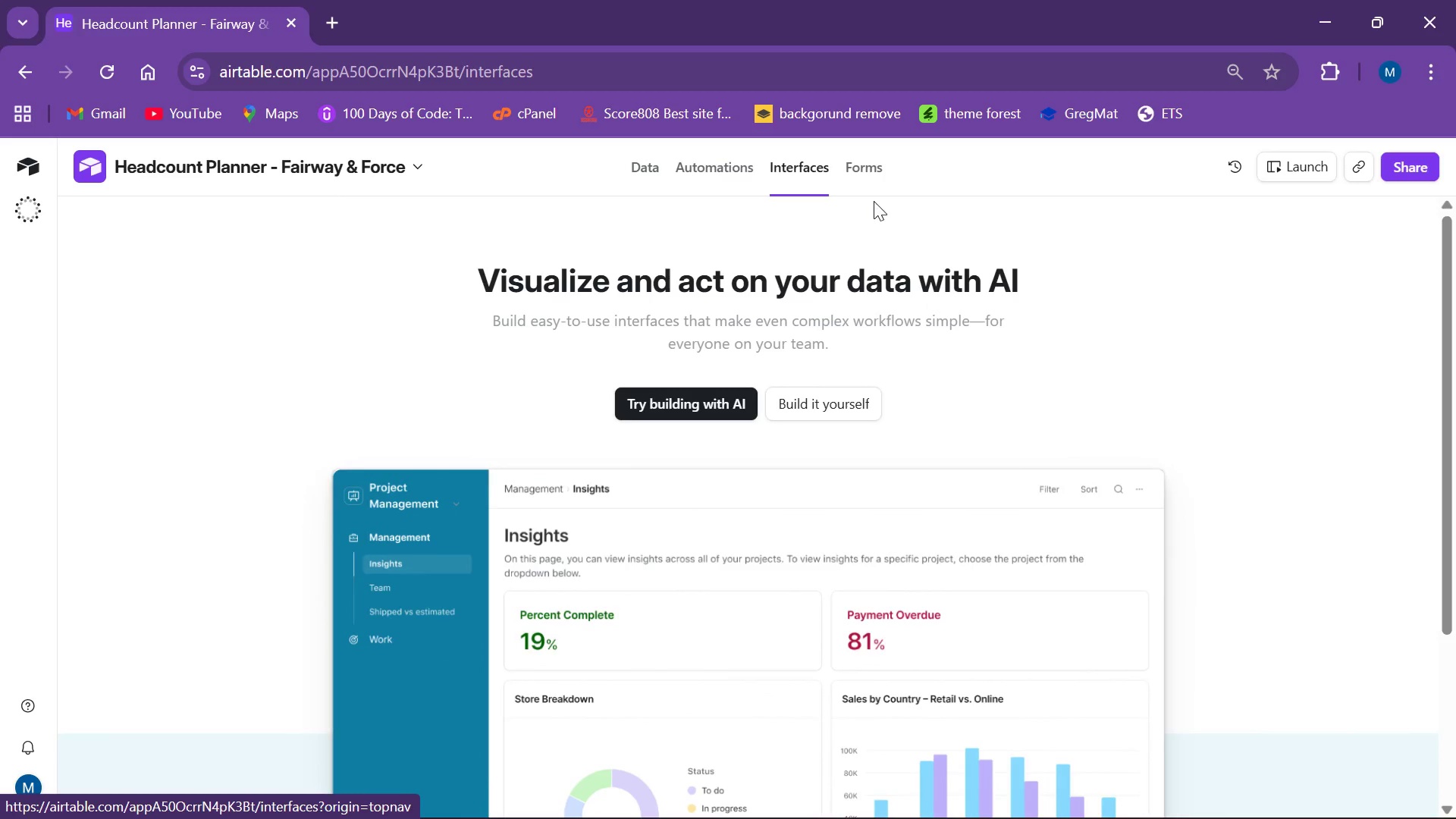 
left_click([840, 402])
 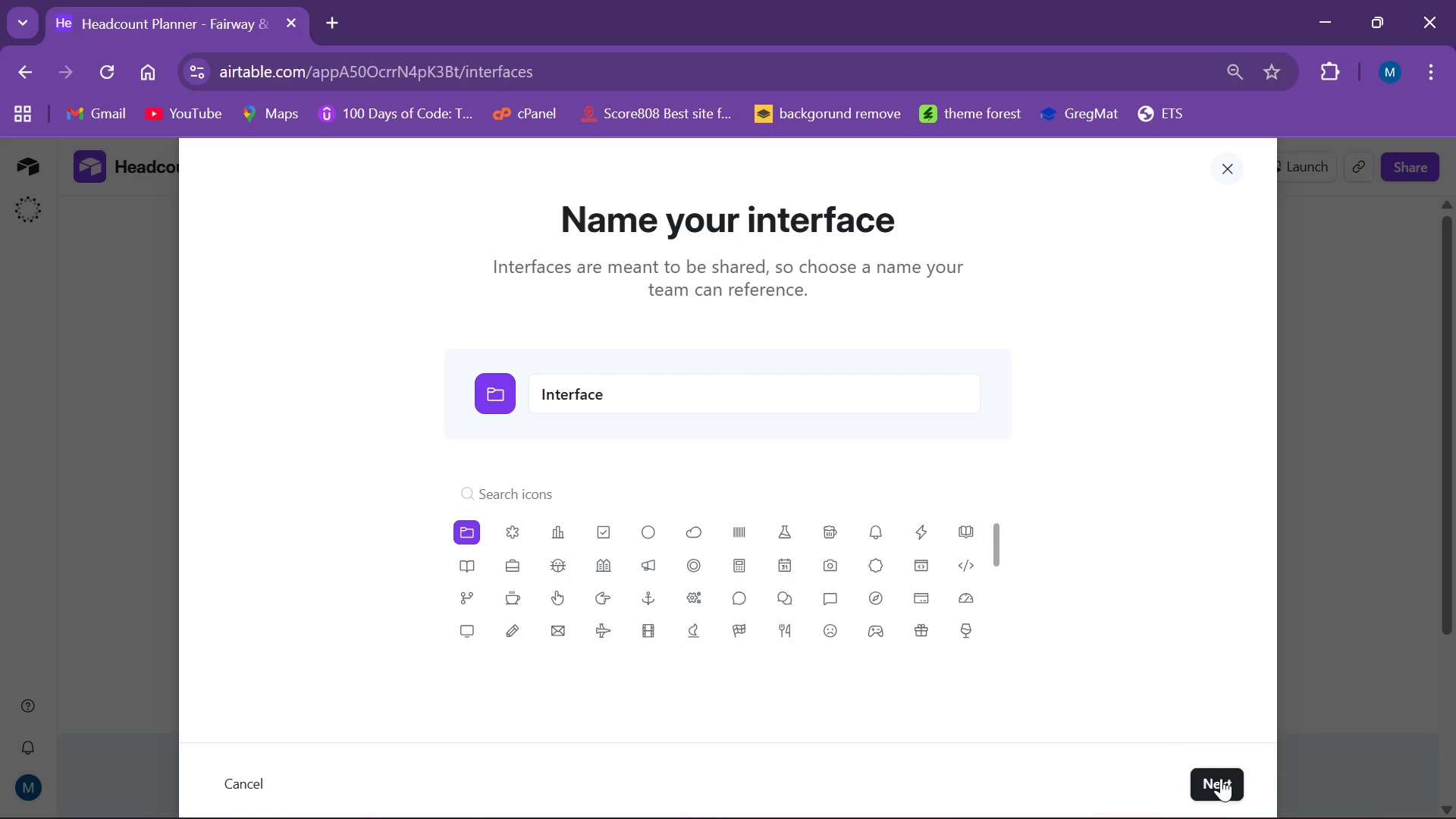 
wait(16.41)
 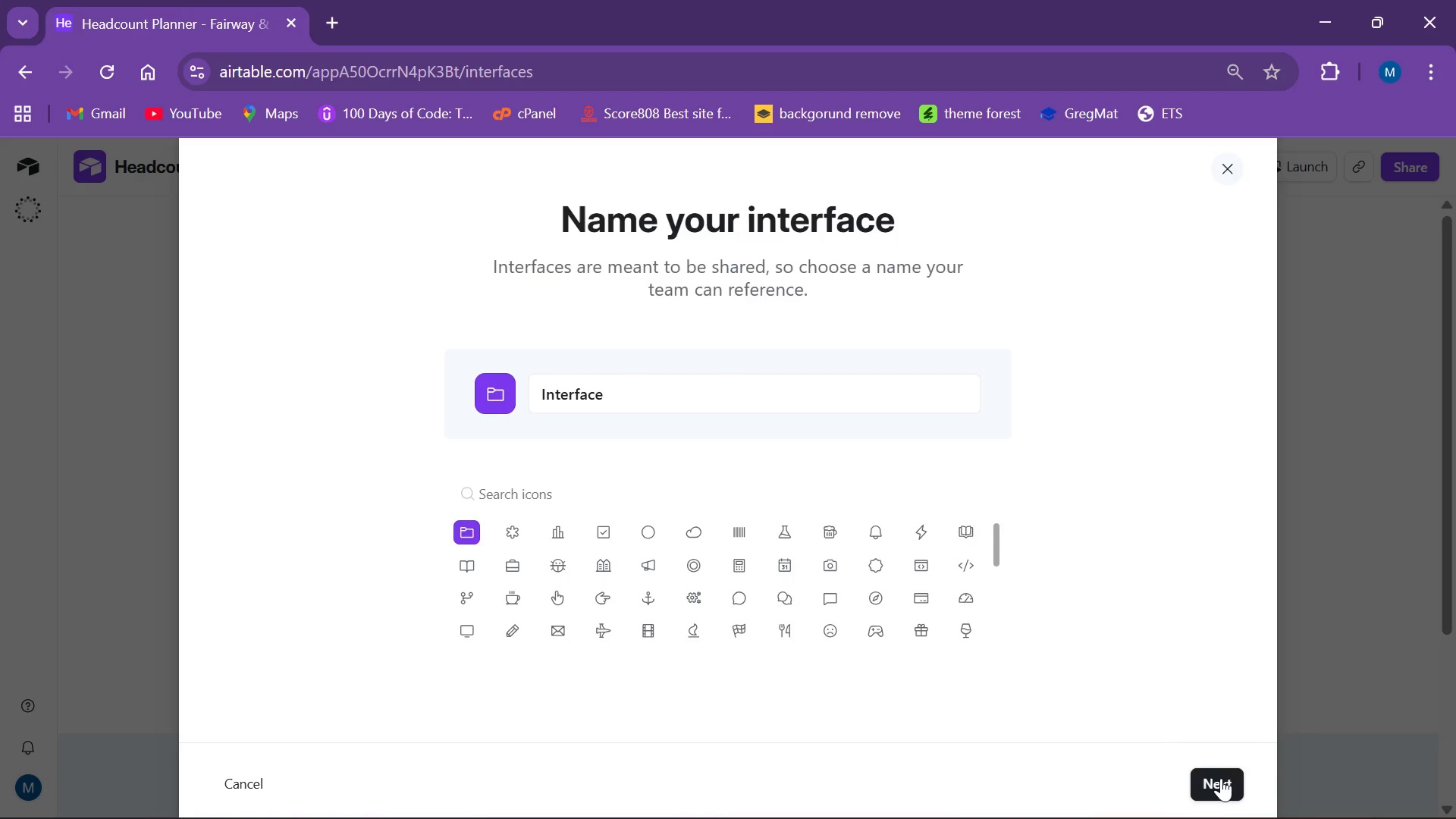 
left_click([1225, 792])
 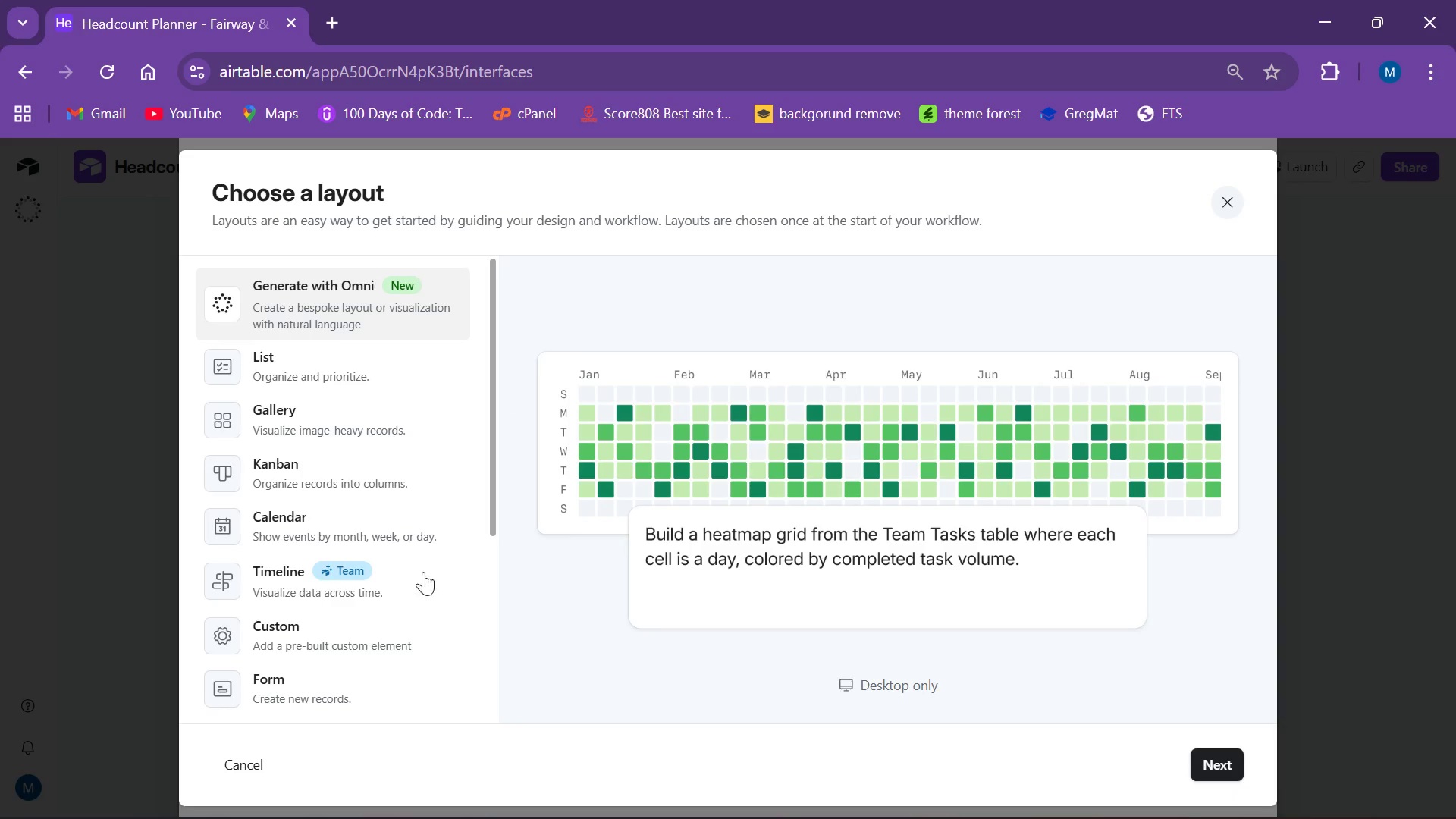 
scroll: coordinate [372, 469], scroll_direction: down, amount: 4.0
 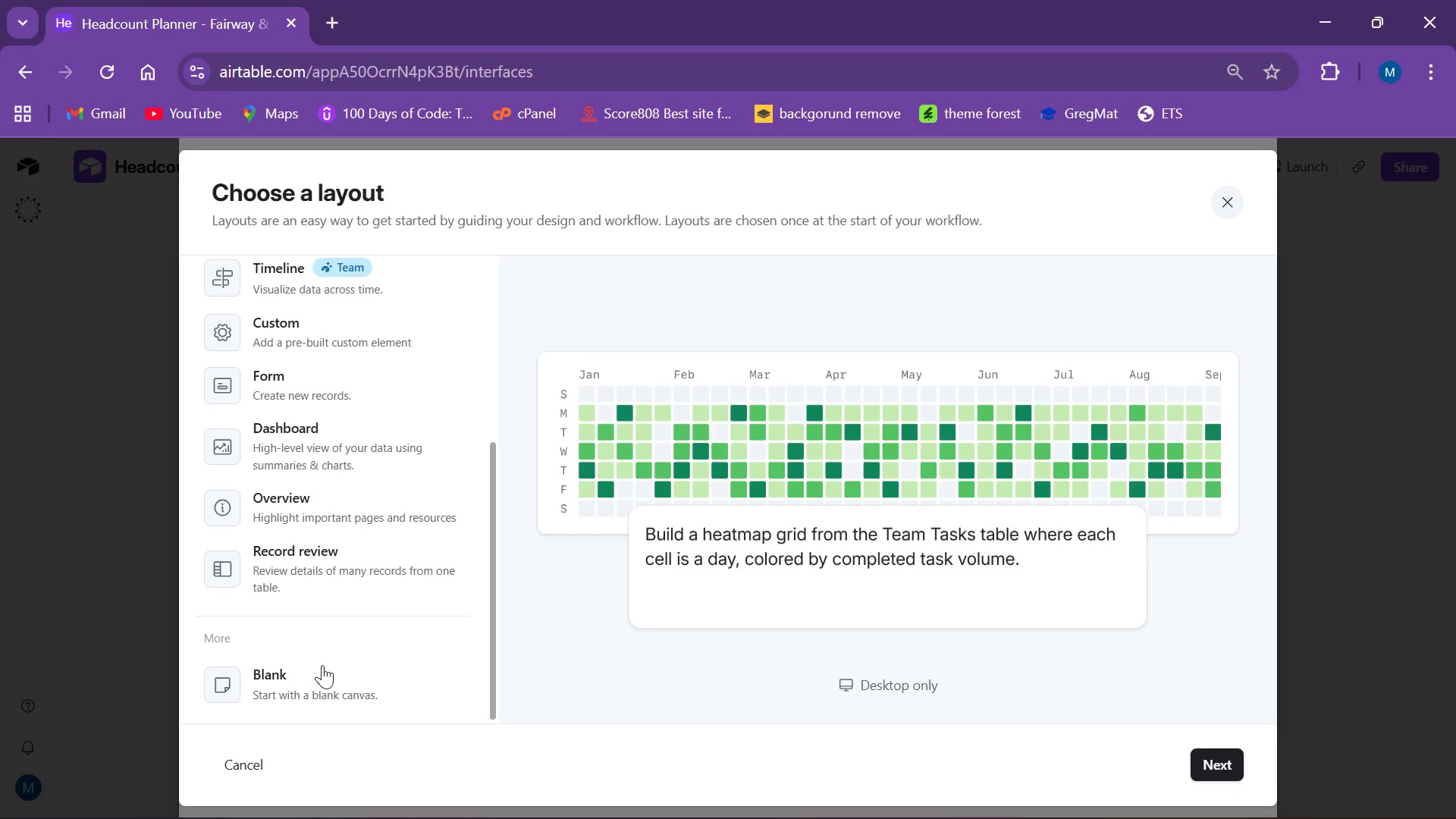 
left_click([325, 667])
 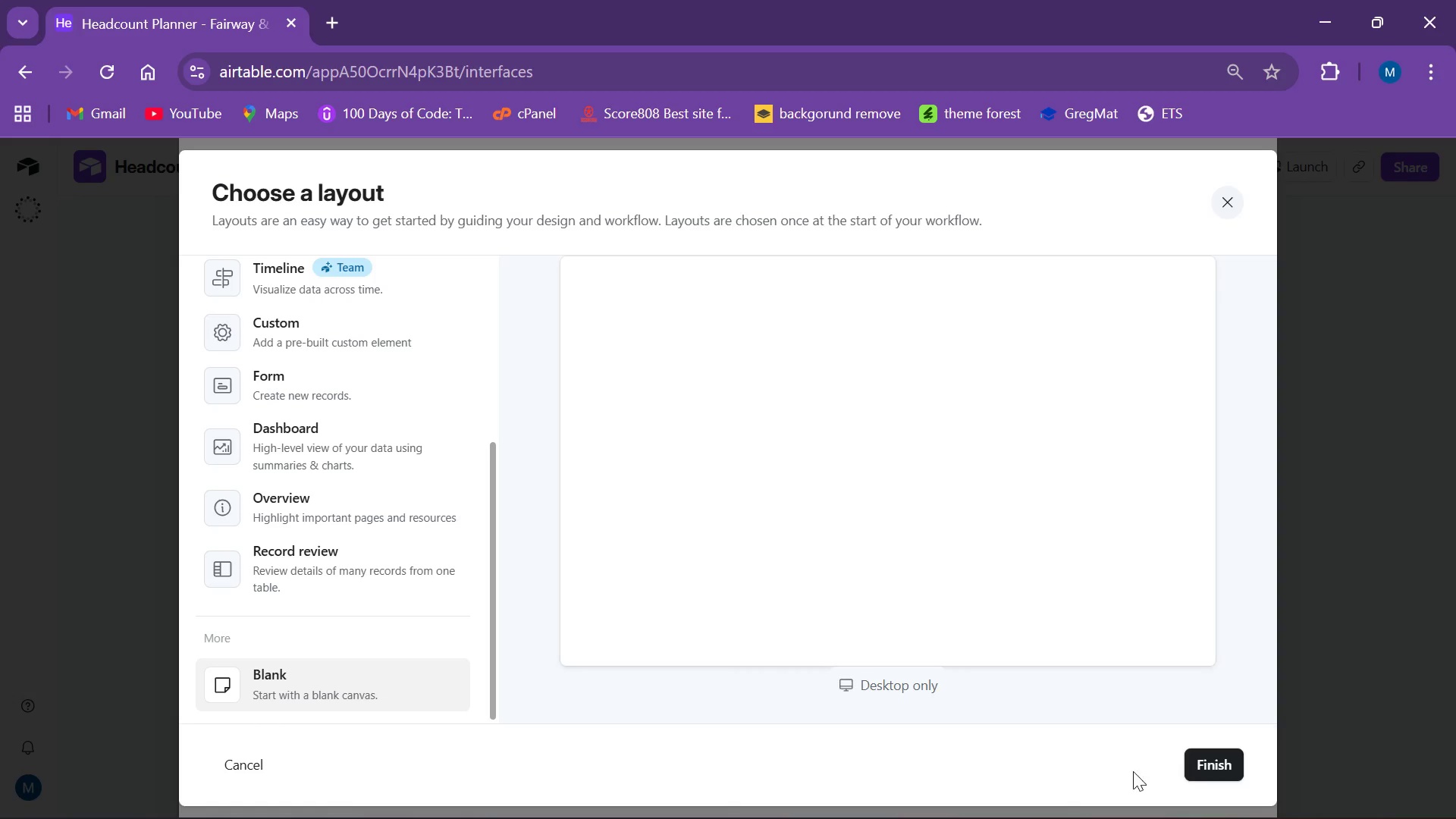 
left_click([1203, 763])
 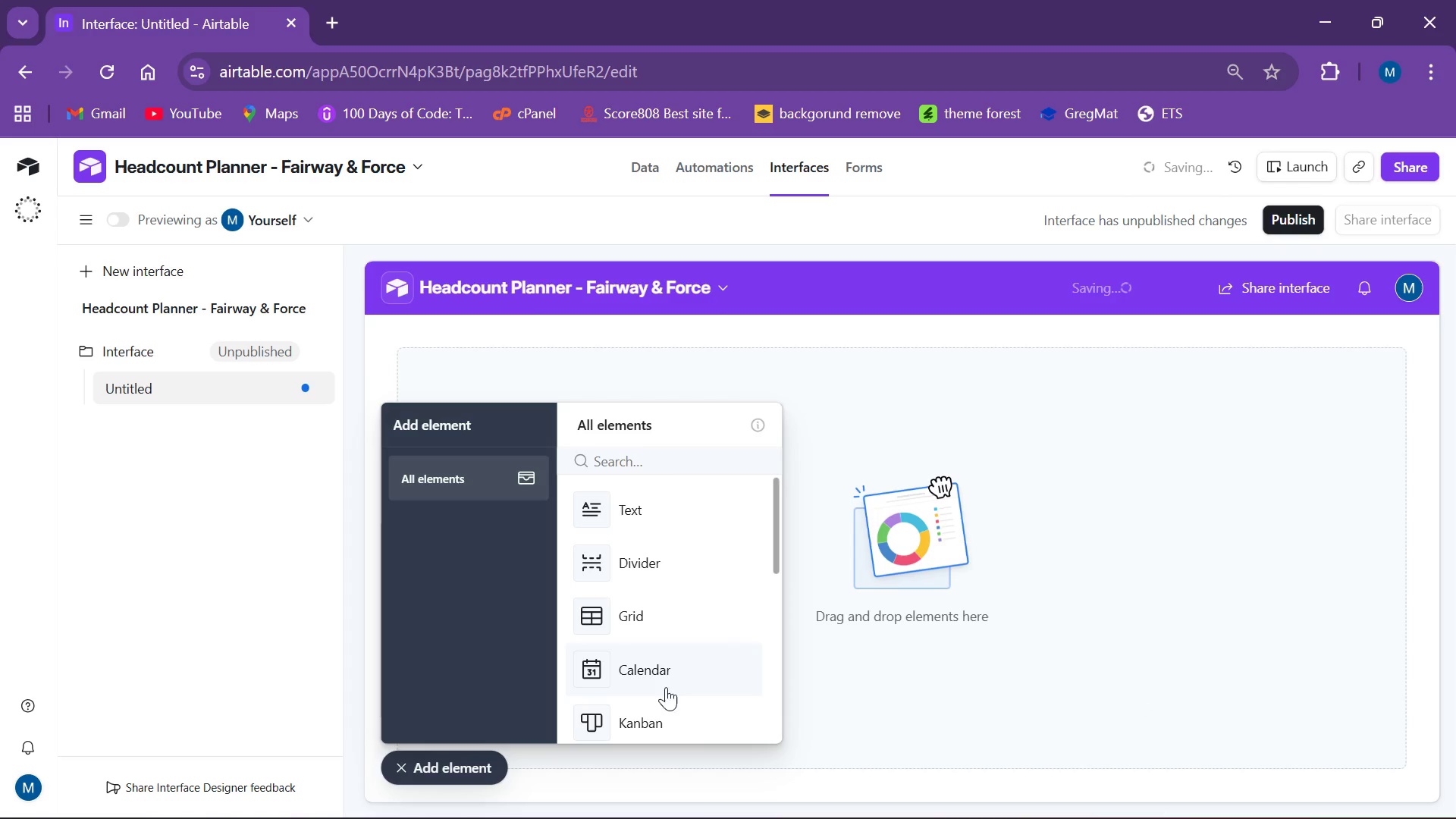 
left_click([466, 764])
 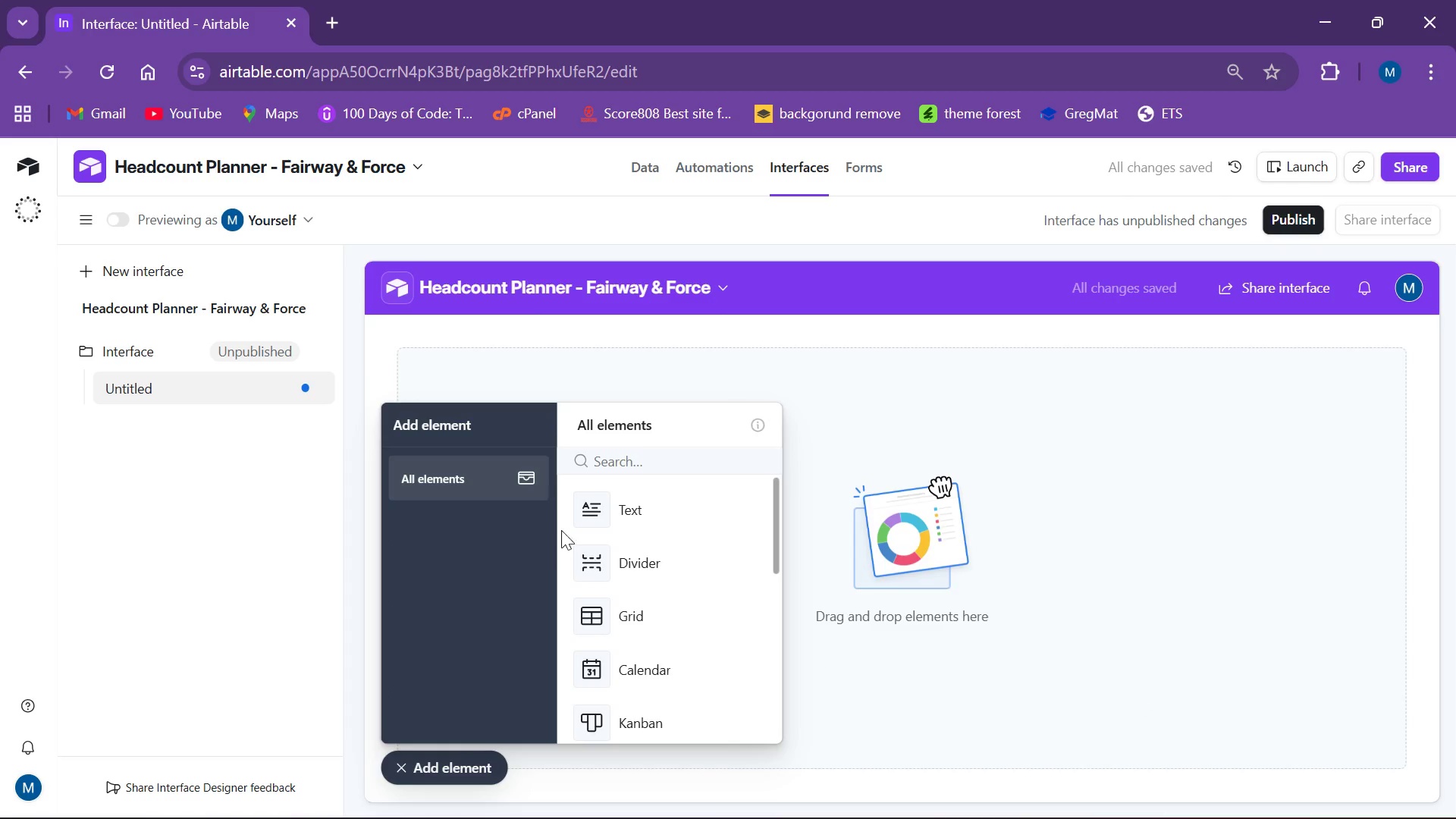 
scroll: coordinate [640, 591], scroll_direction: down, amount: 3.0
 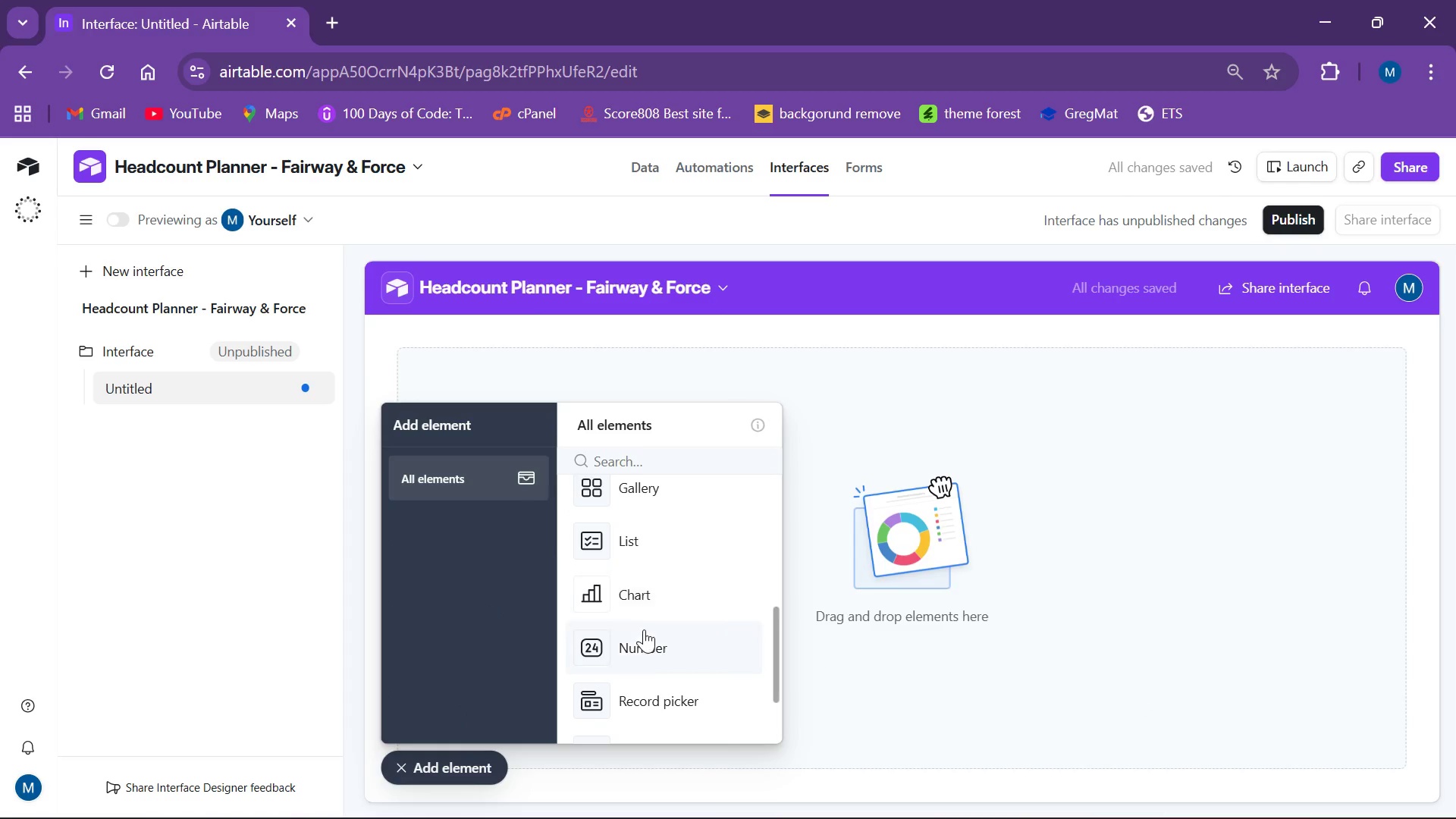 
left_click([645, 631])
 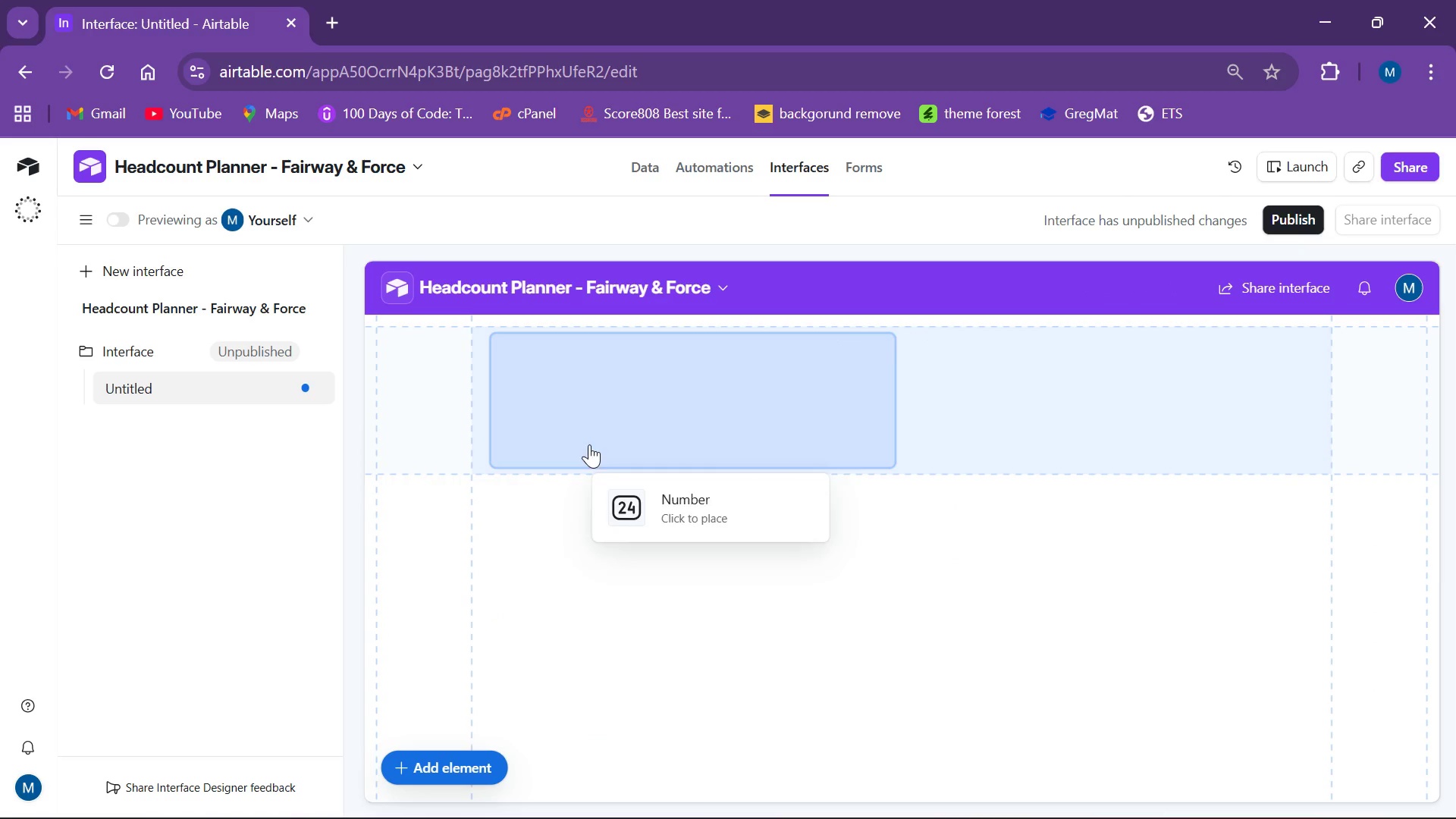 
left_click([607, 424])
 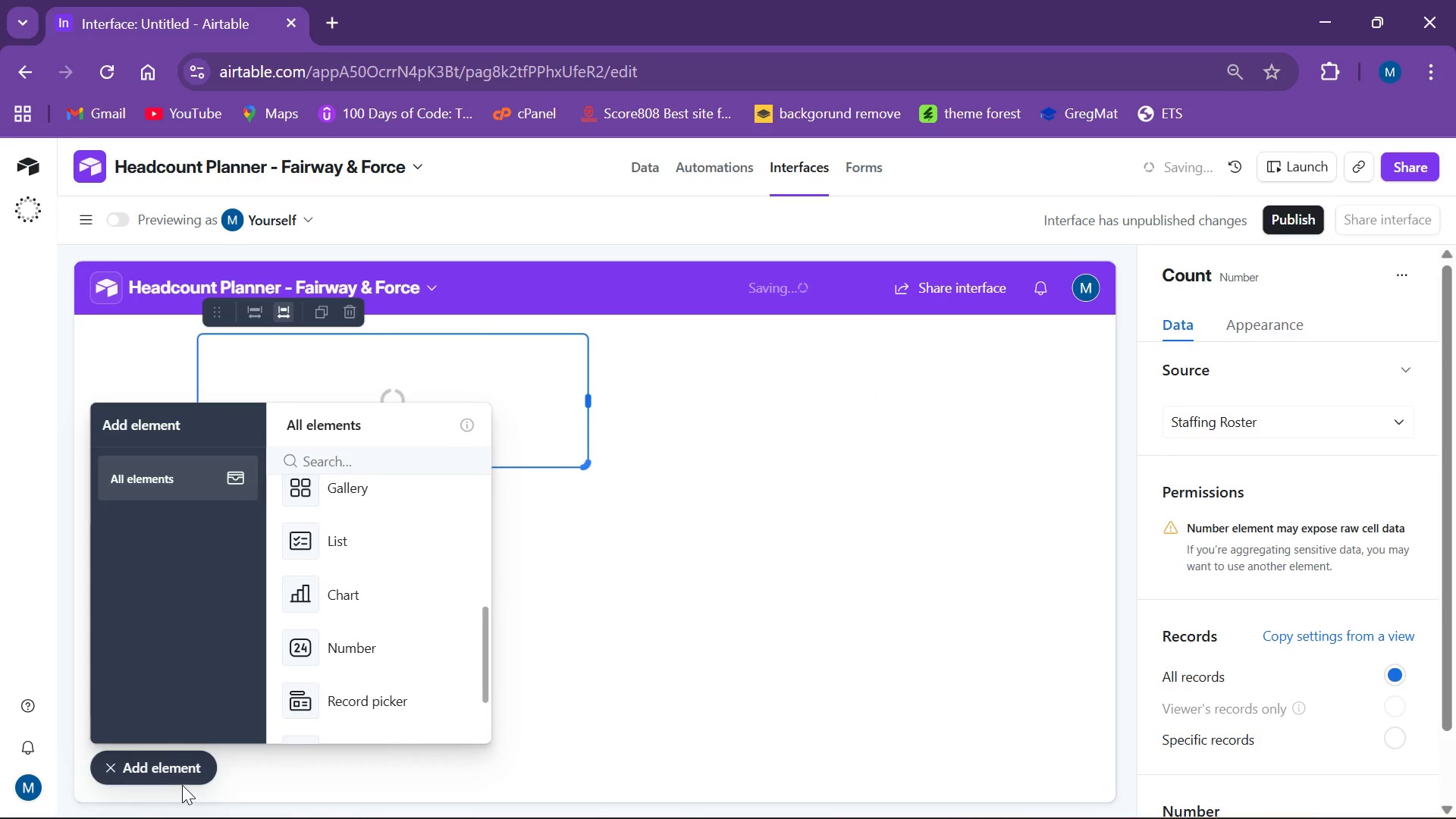 
left_click([178, 770])
 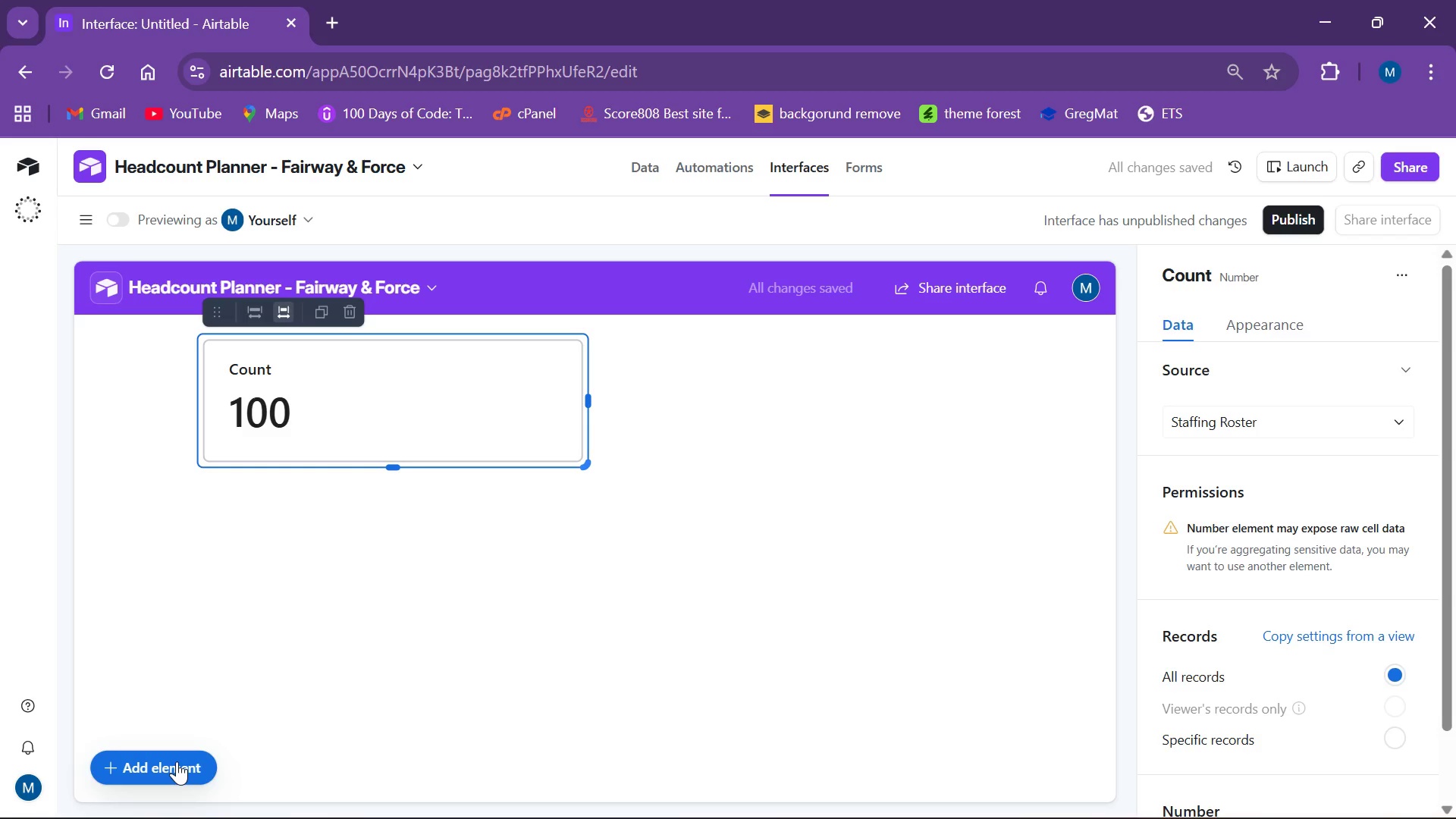 
left_click([359, 394])
 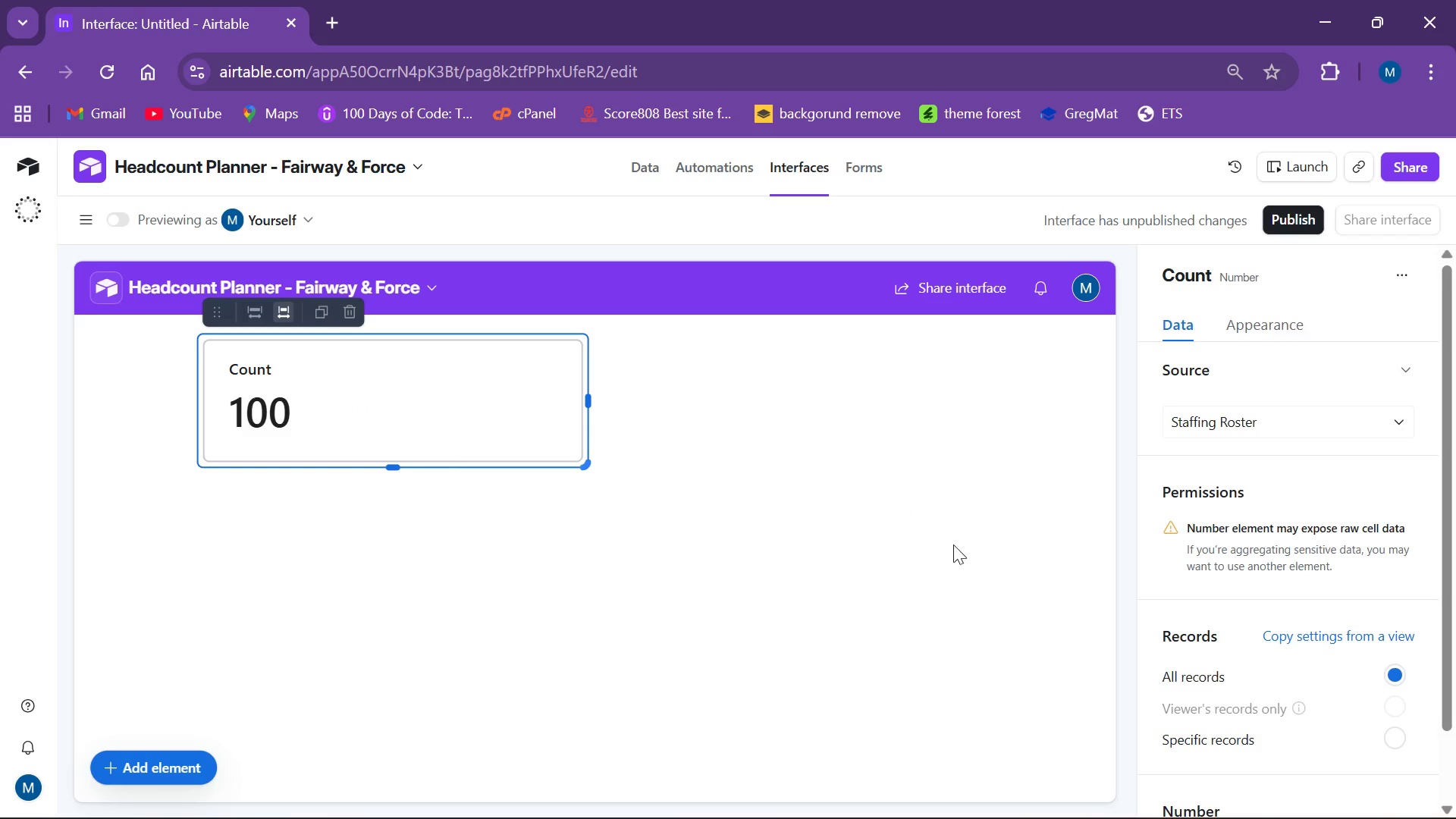 
scroll: coordinate [1296, 649], scroll_direction: down, amount: 7.0
 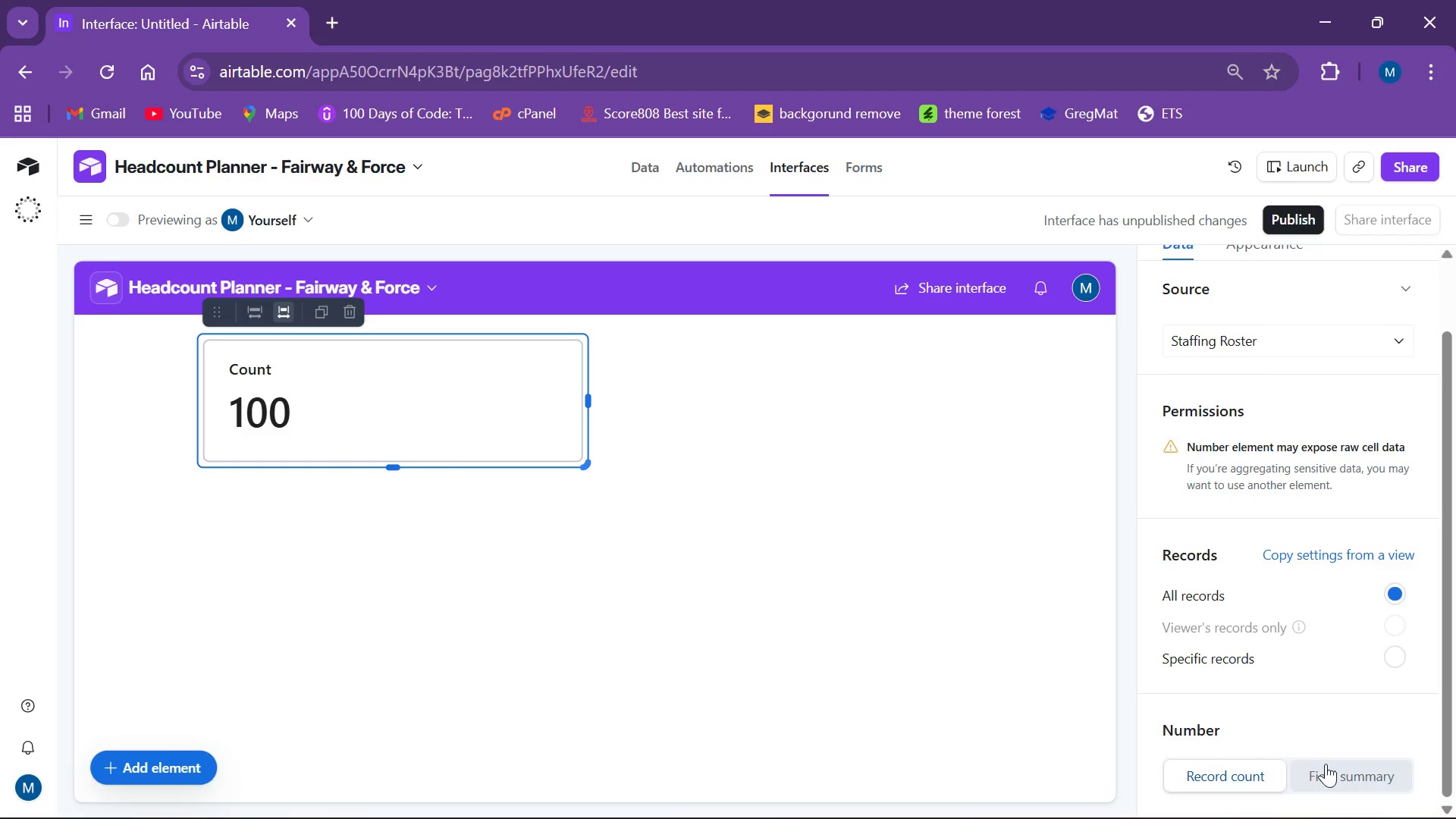 
left_click([1329, 765])
 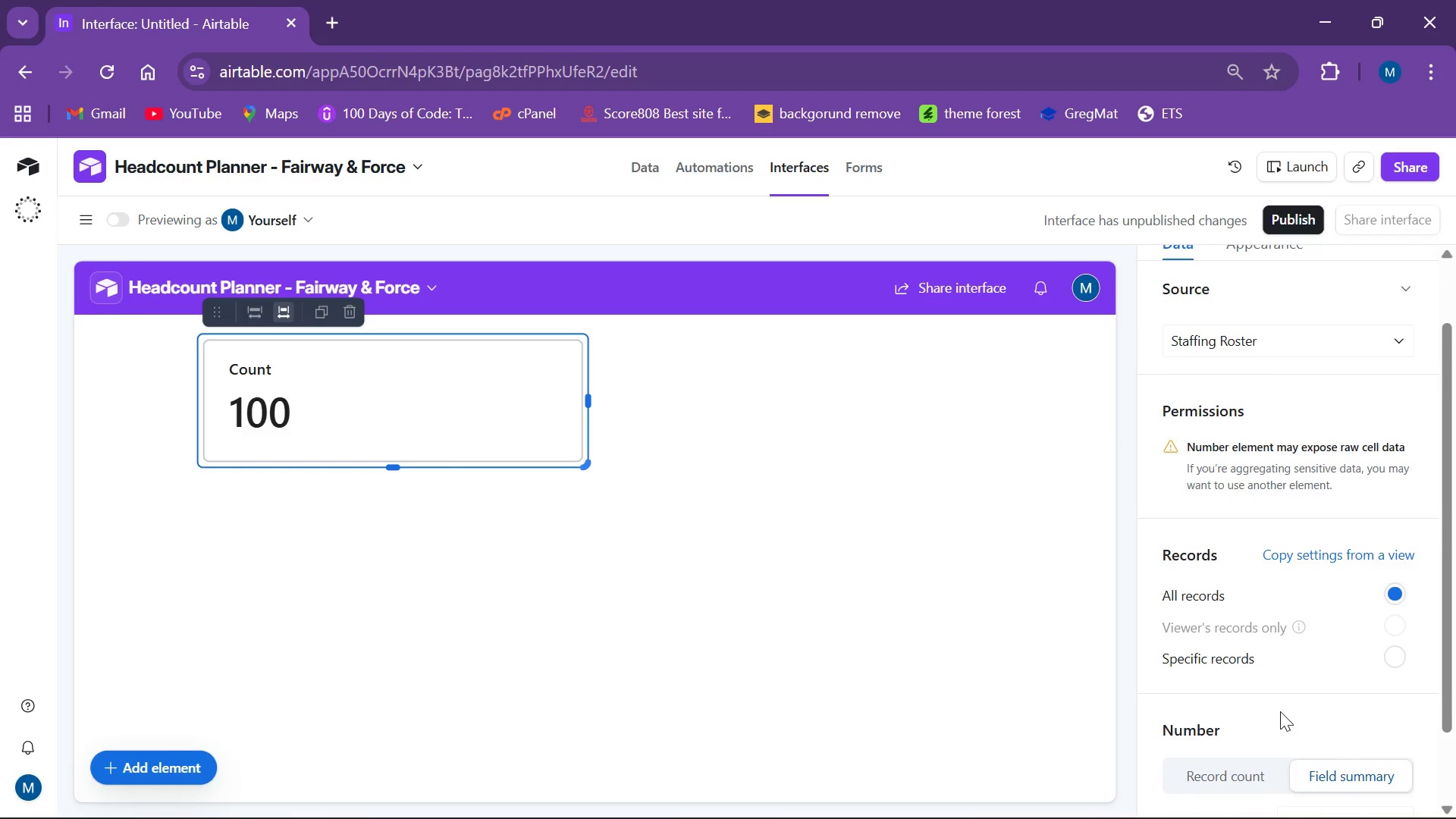 
scroll: coordinate [1282, 717], scroll_direction: down, amount: 2.0
 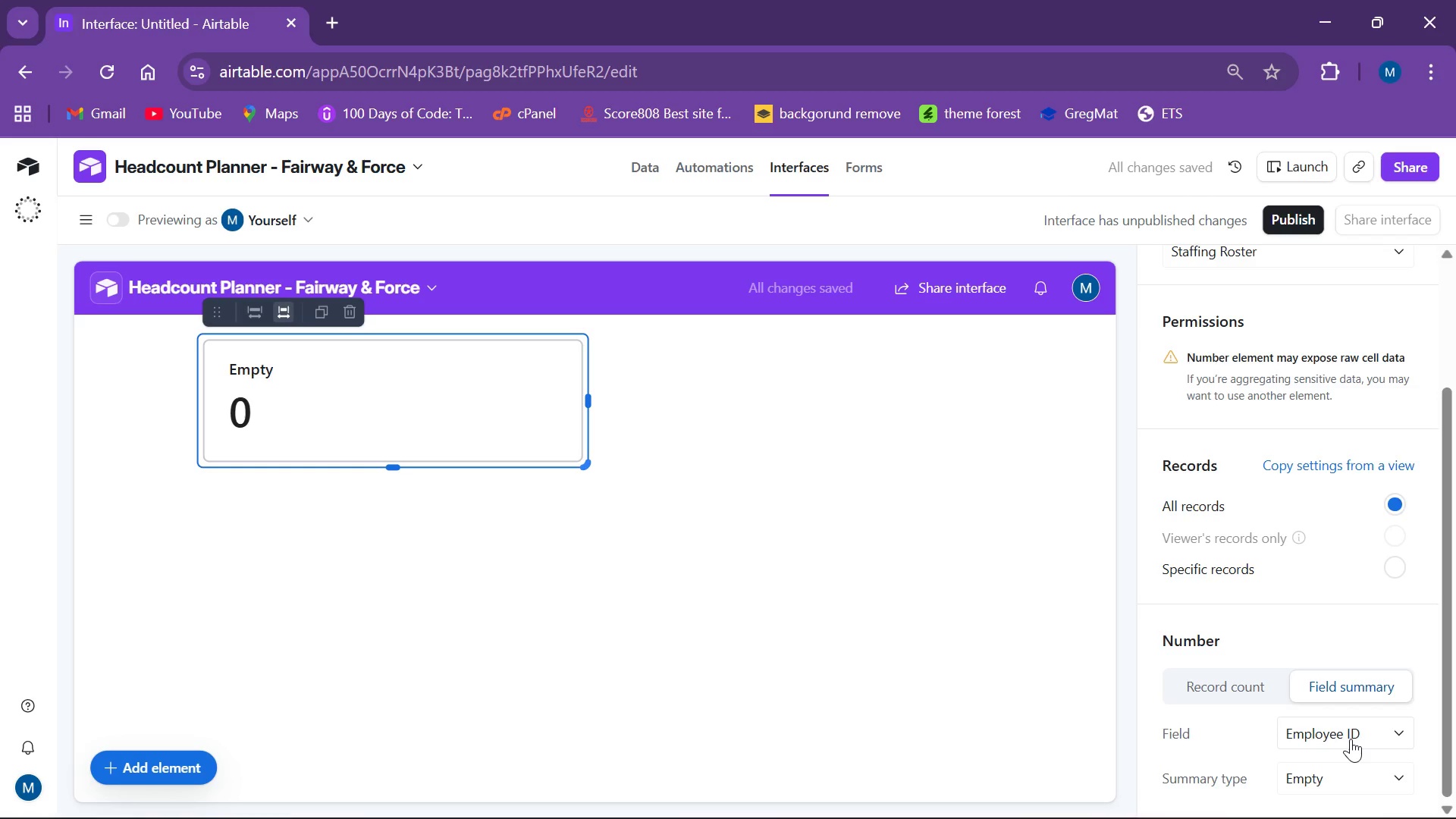 
scroll: coordinate [1288, 485], scroll_direction: up, amount: 3.0
 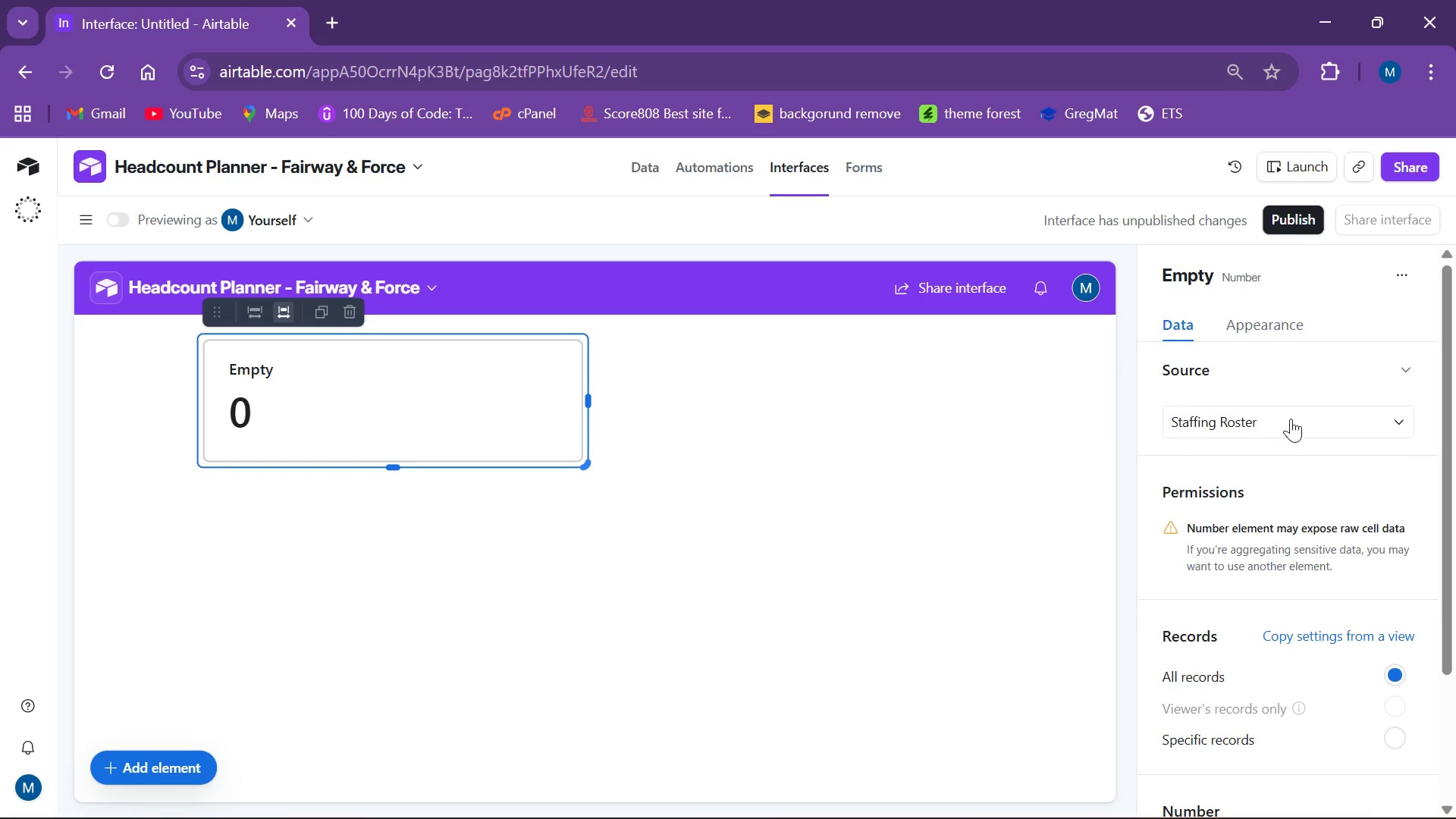 
left_click([1291, 419])
 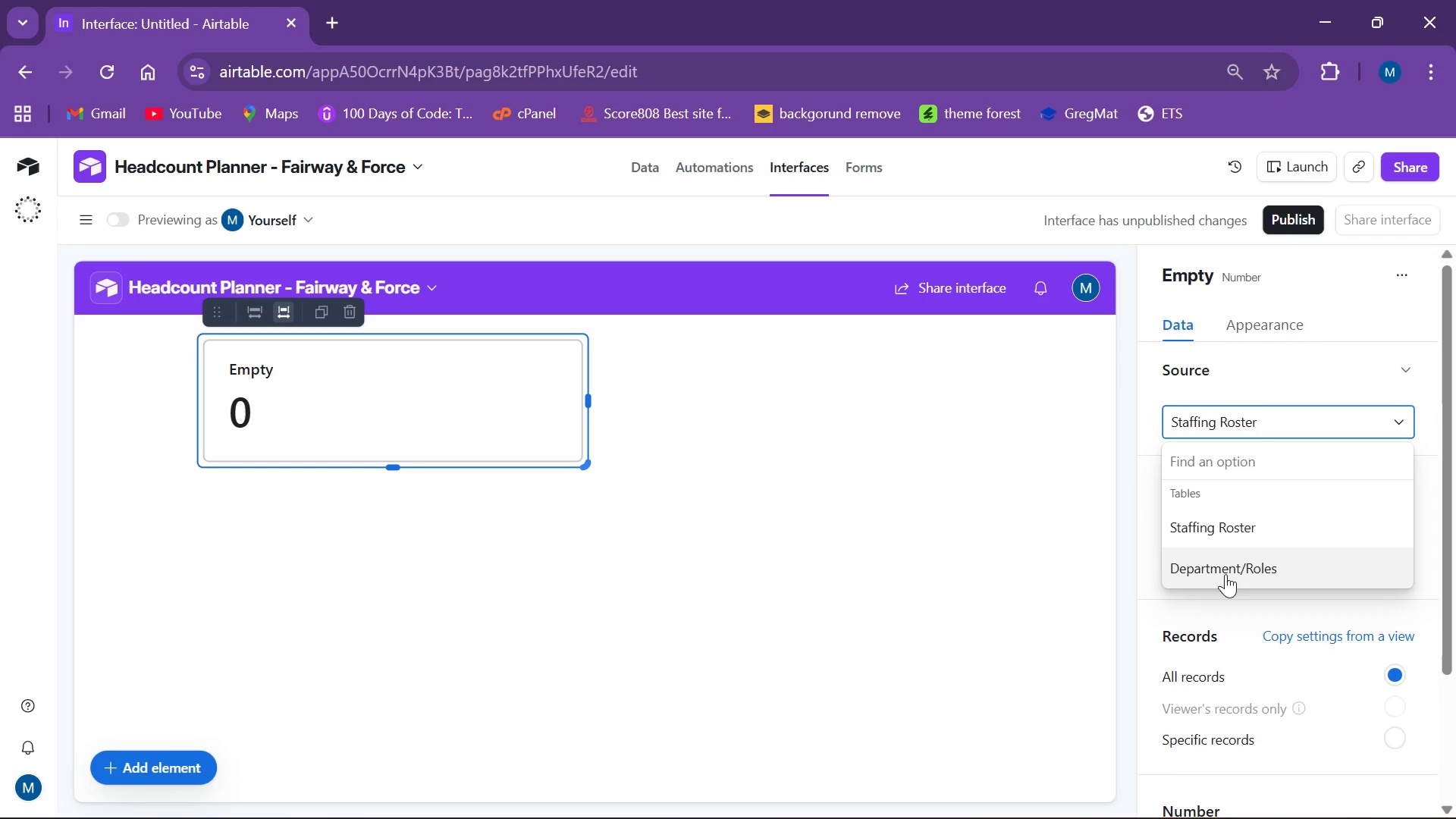 
left_click([1225, 576])
 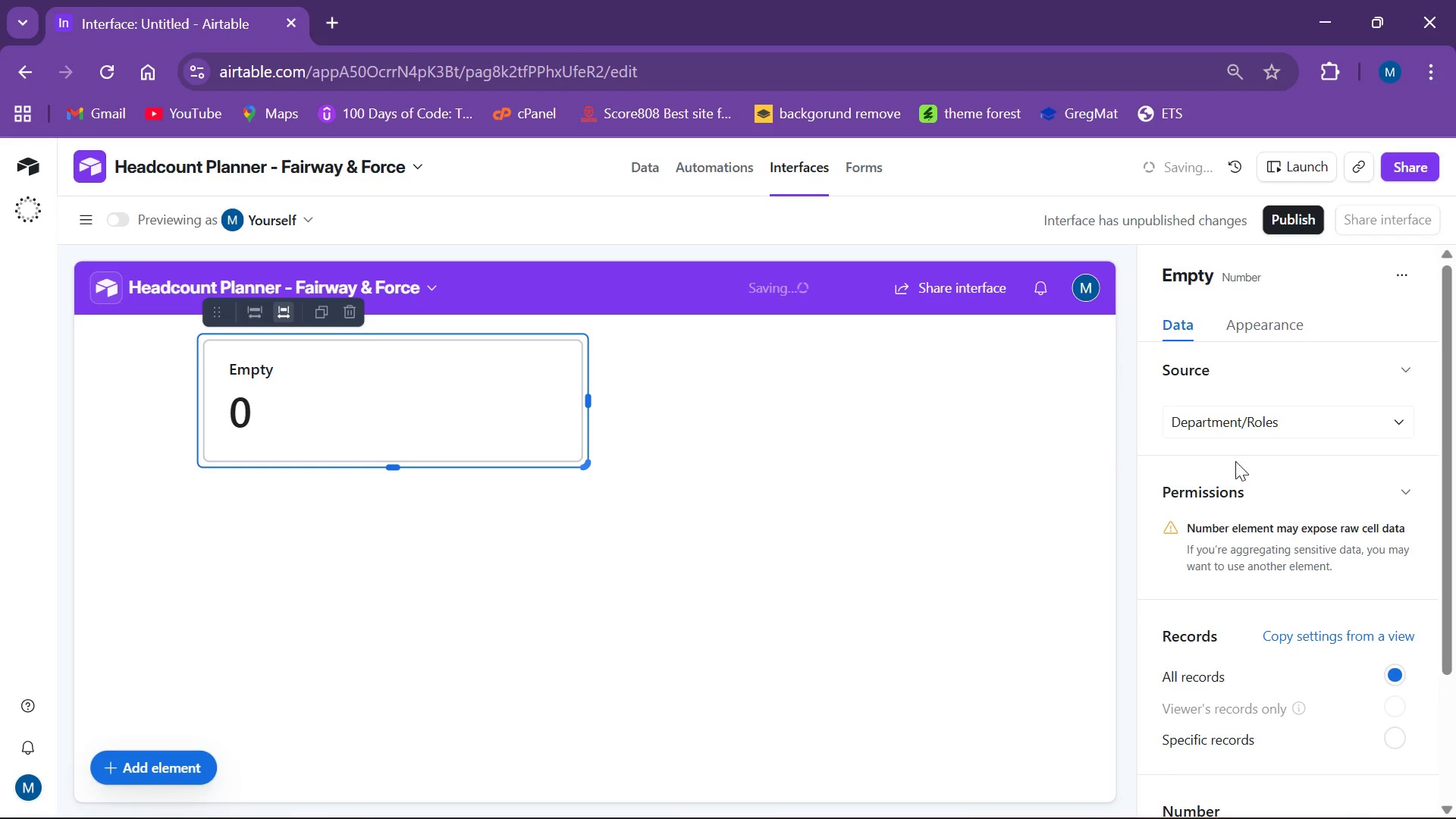 
scroll: coordinate [1280, 474], scroll_direction: down, amount: 8.0
 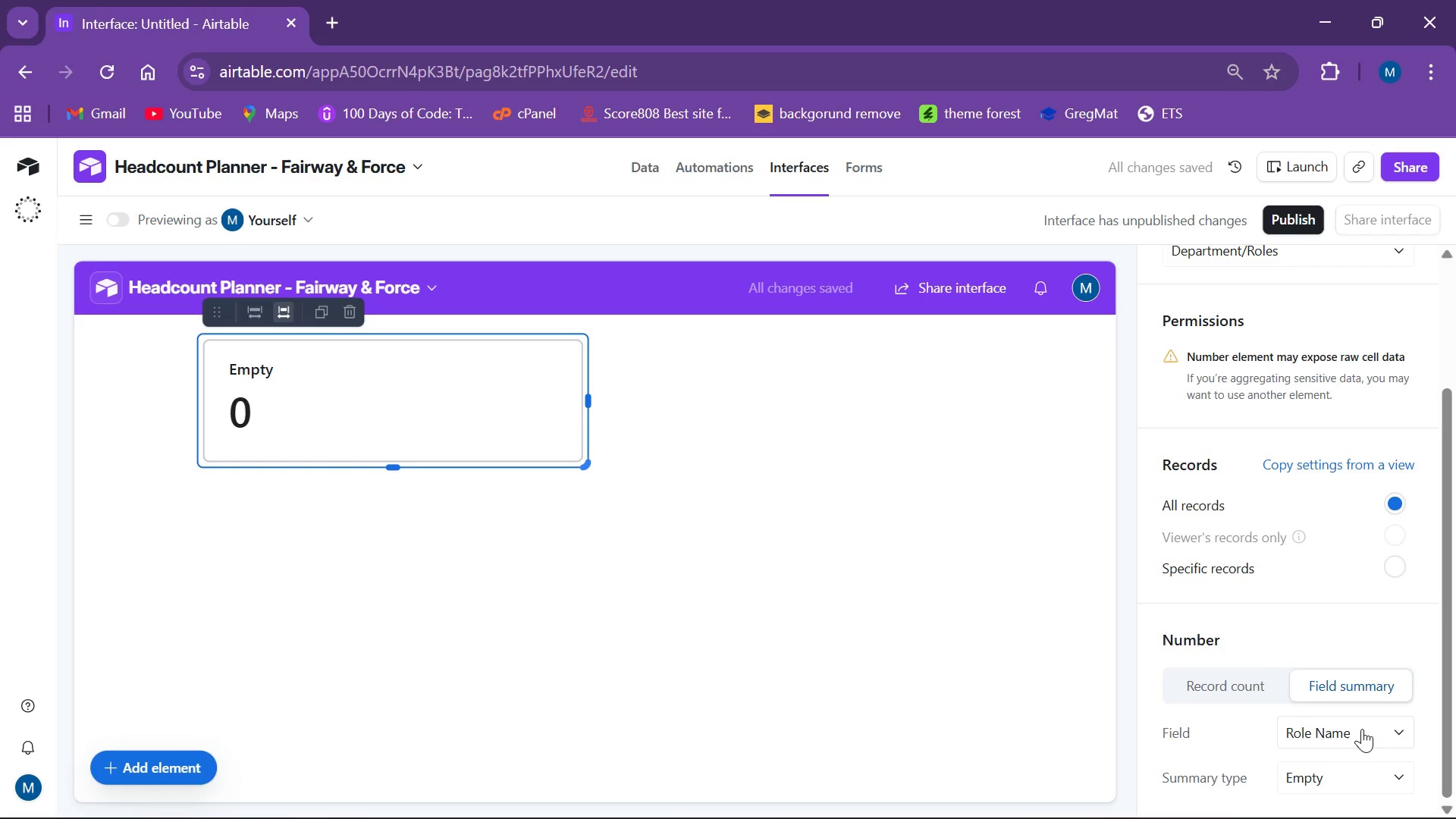 
left_click([1362, 732])
 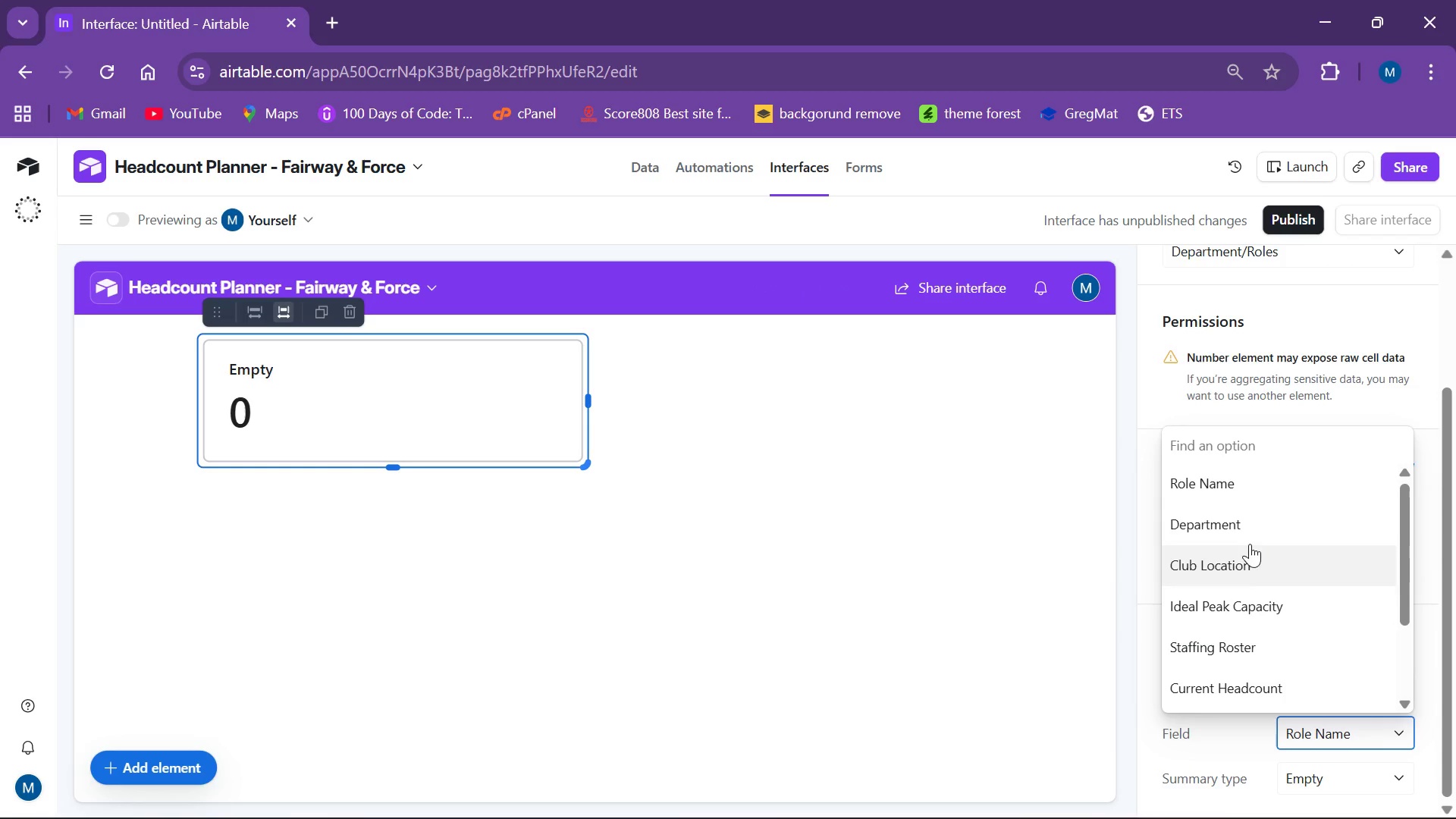 
scroll: coordinate [1244, 527], scroll_direction: down, amount: 2.0
 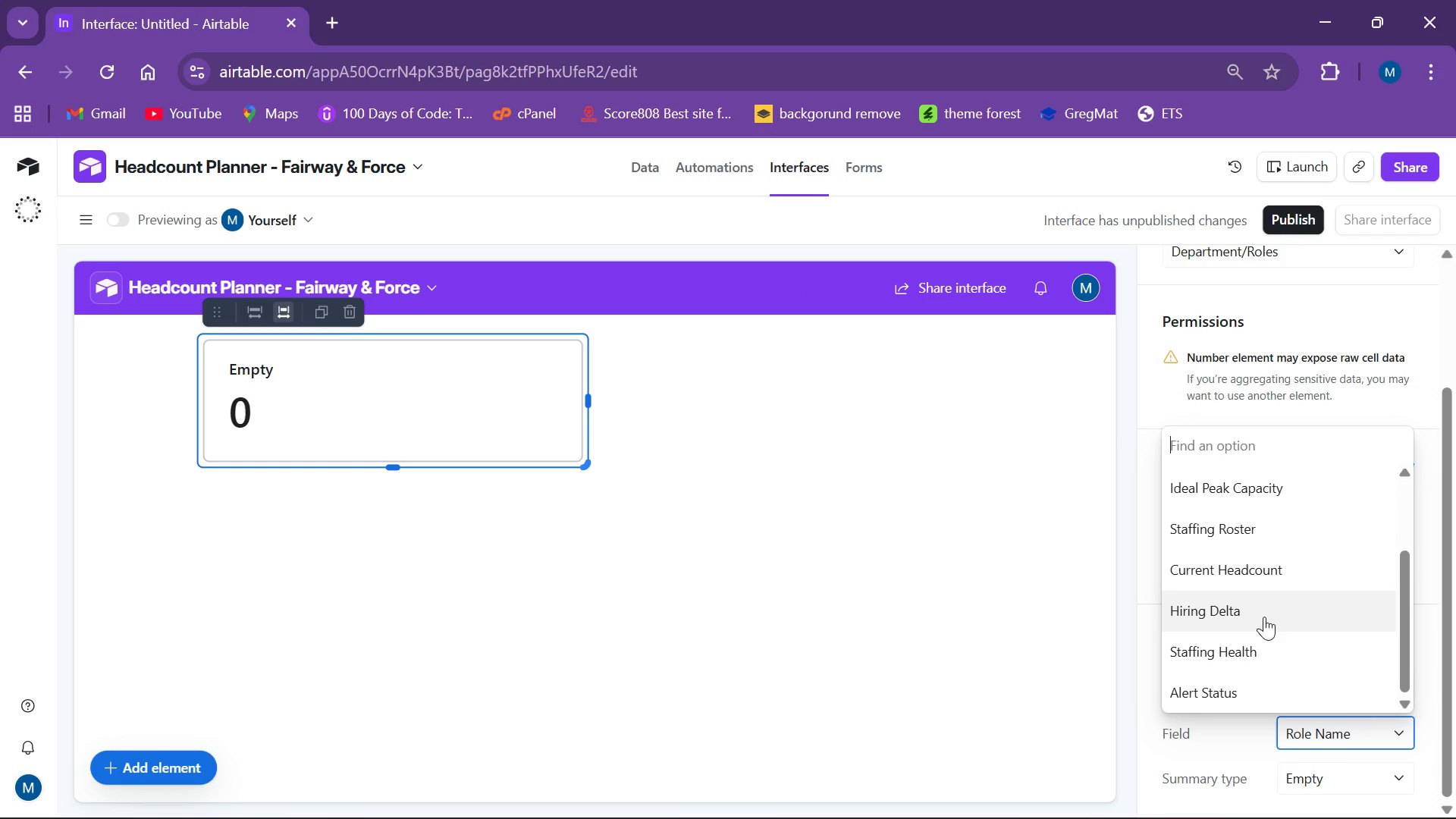 
left_click([1262, 618])
 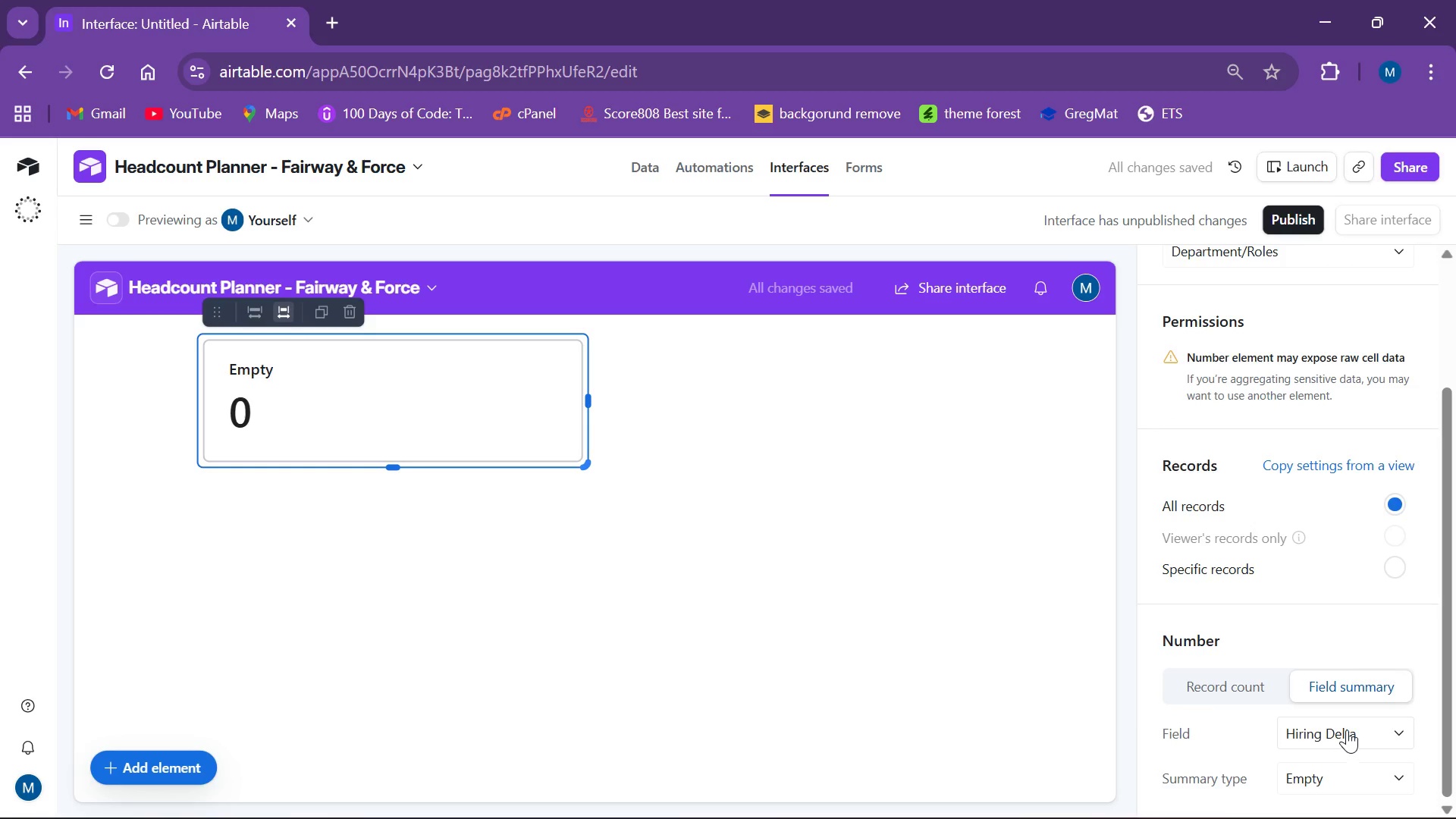 
wait(6.64)
 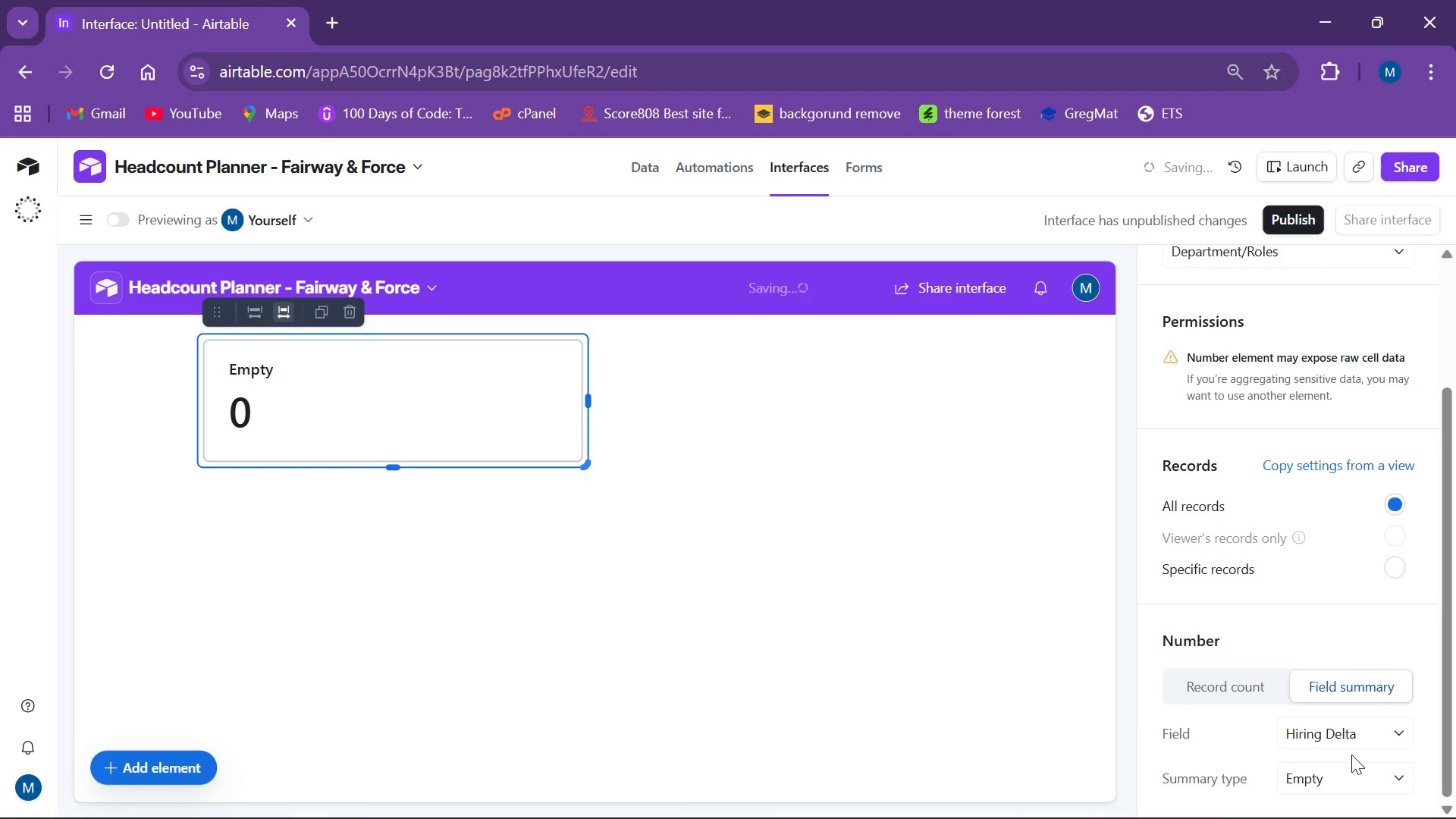 
mouse_move([1357, 742])
 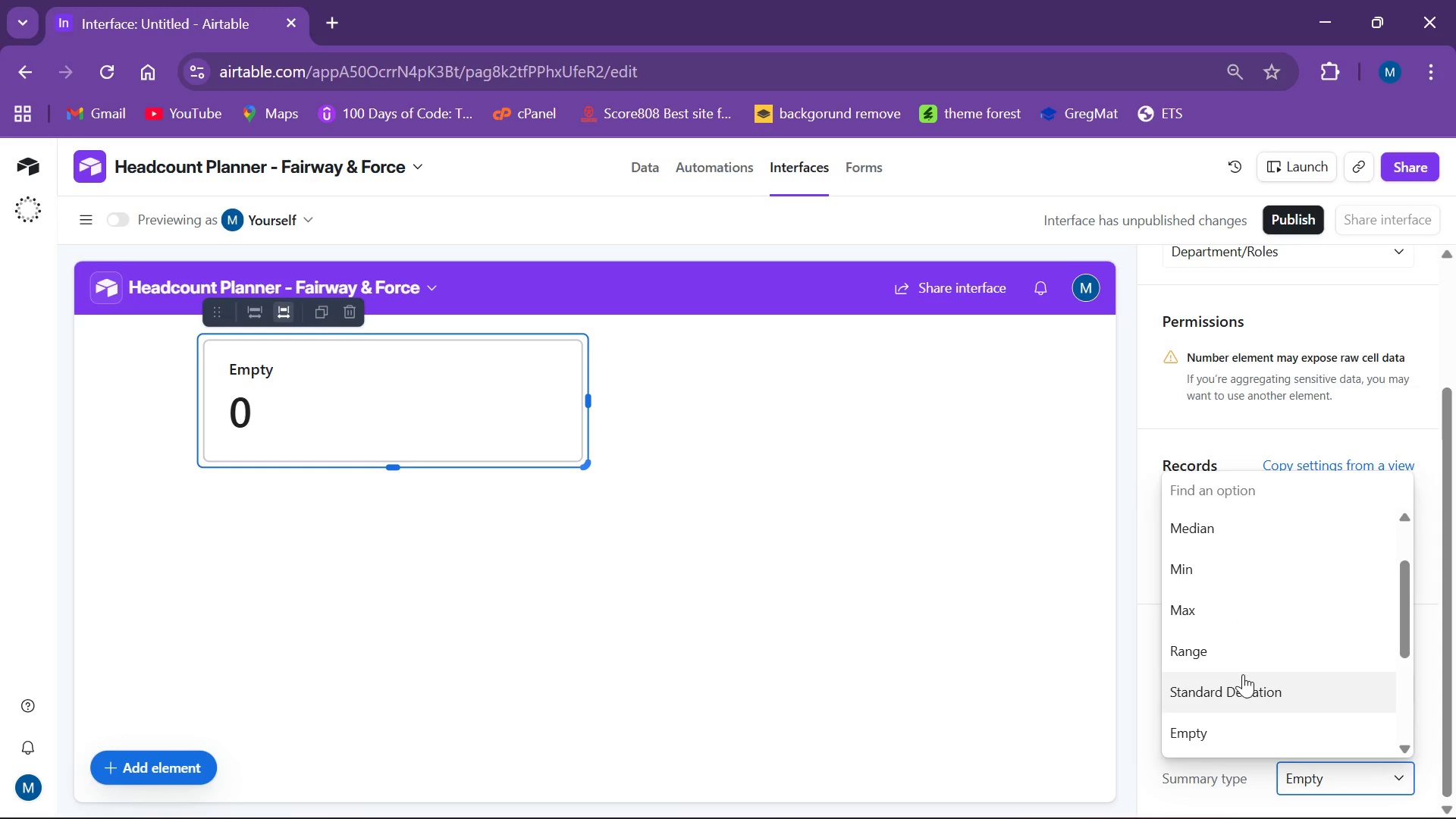 
scroll: coordinate [1239, 601], scroll_direction: down, amount: 3.0
 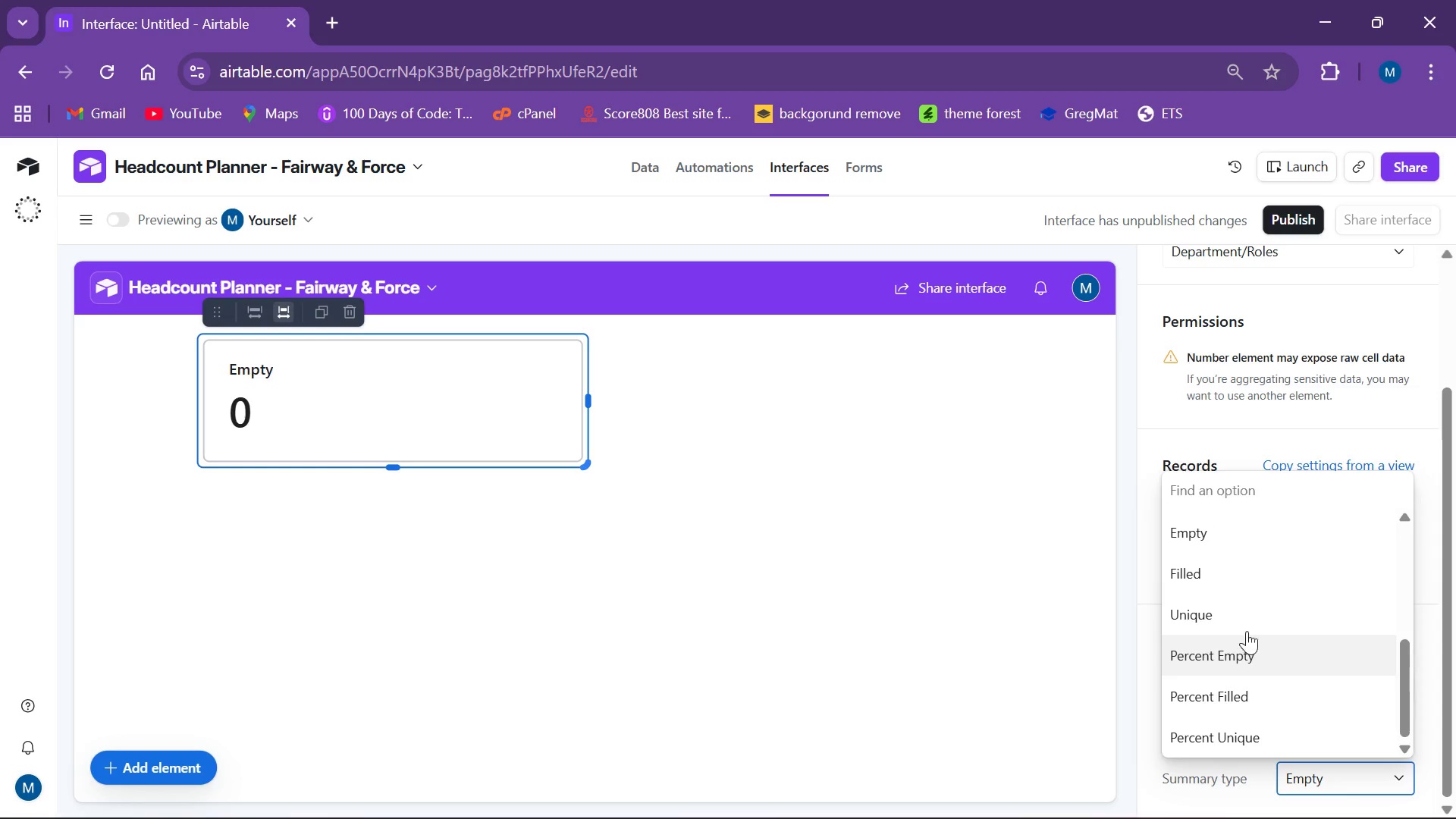 
scroll: coordinate [1253, 568], scroll_direction: up, amount: 5.0
 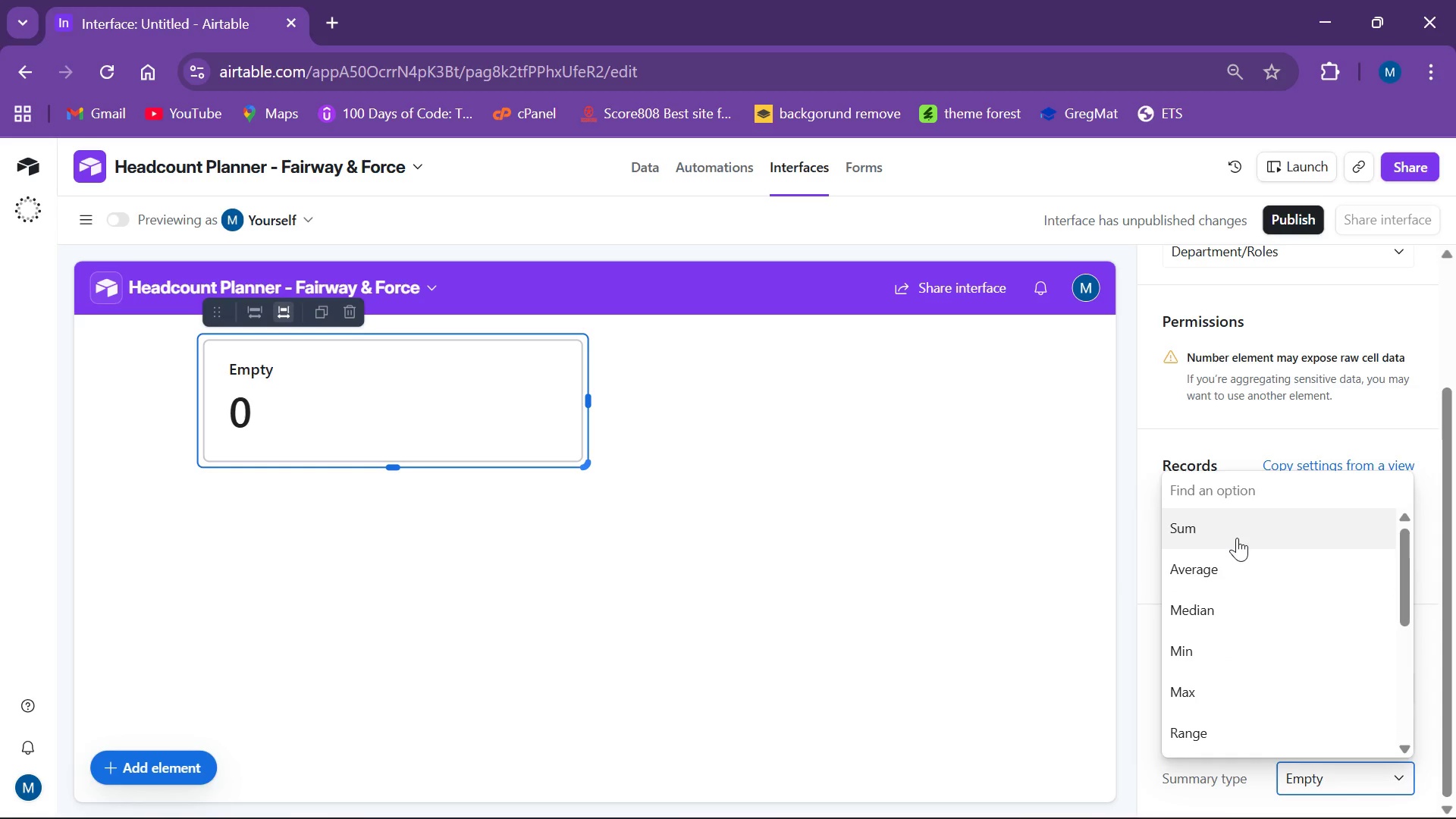 
left_click([1237, 538])
 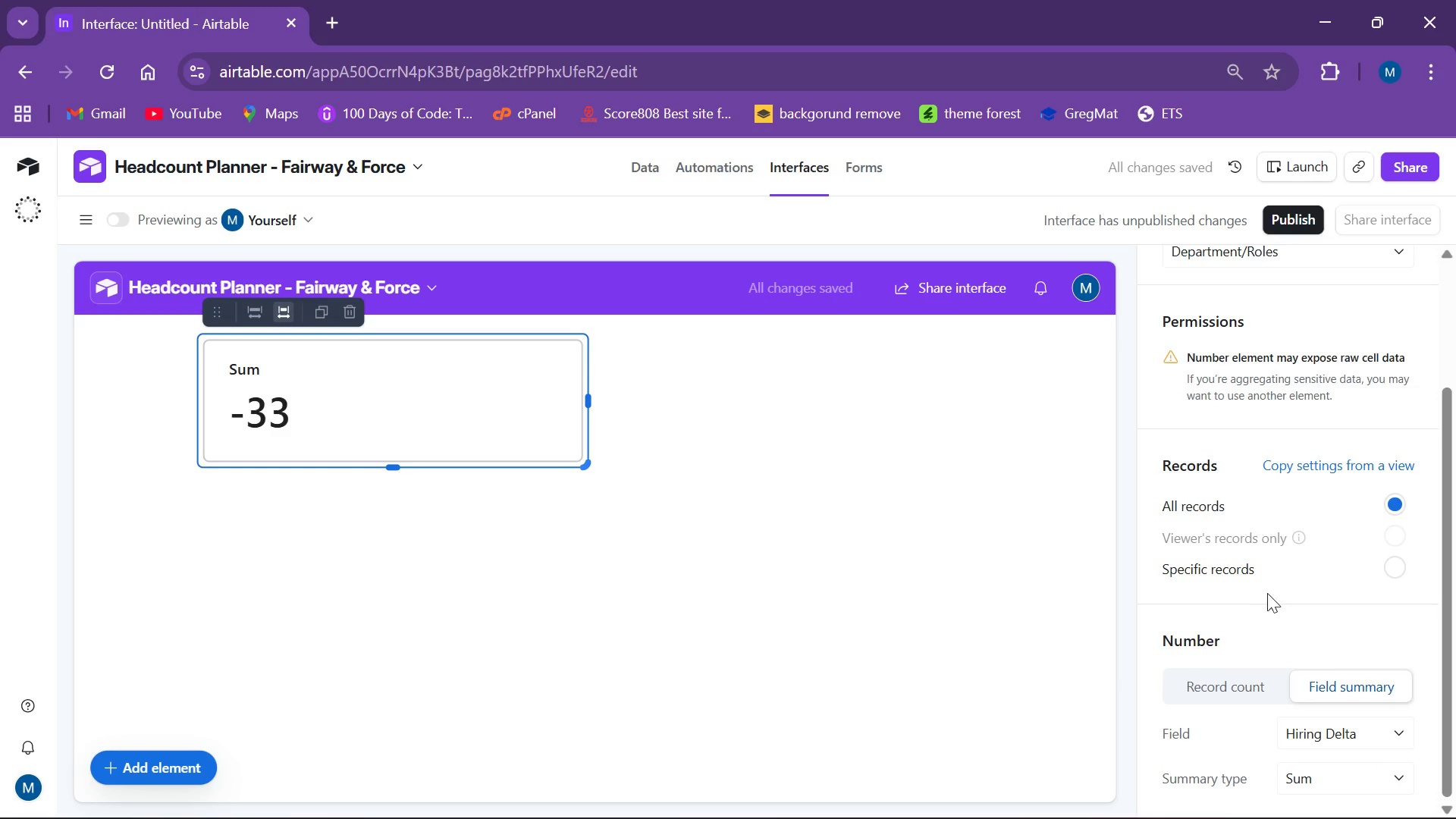 
scroll: coordinate [1272, 576], scroll_direction: down, amount: 2.0
 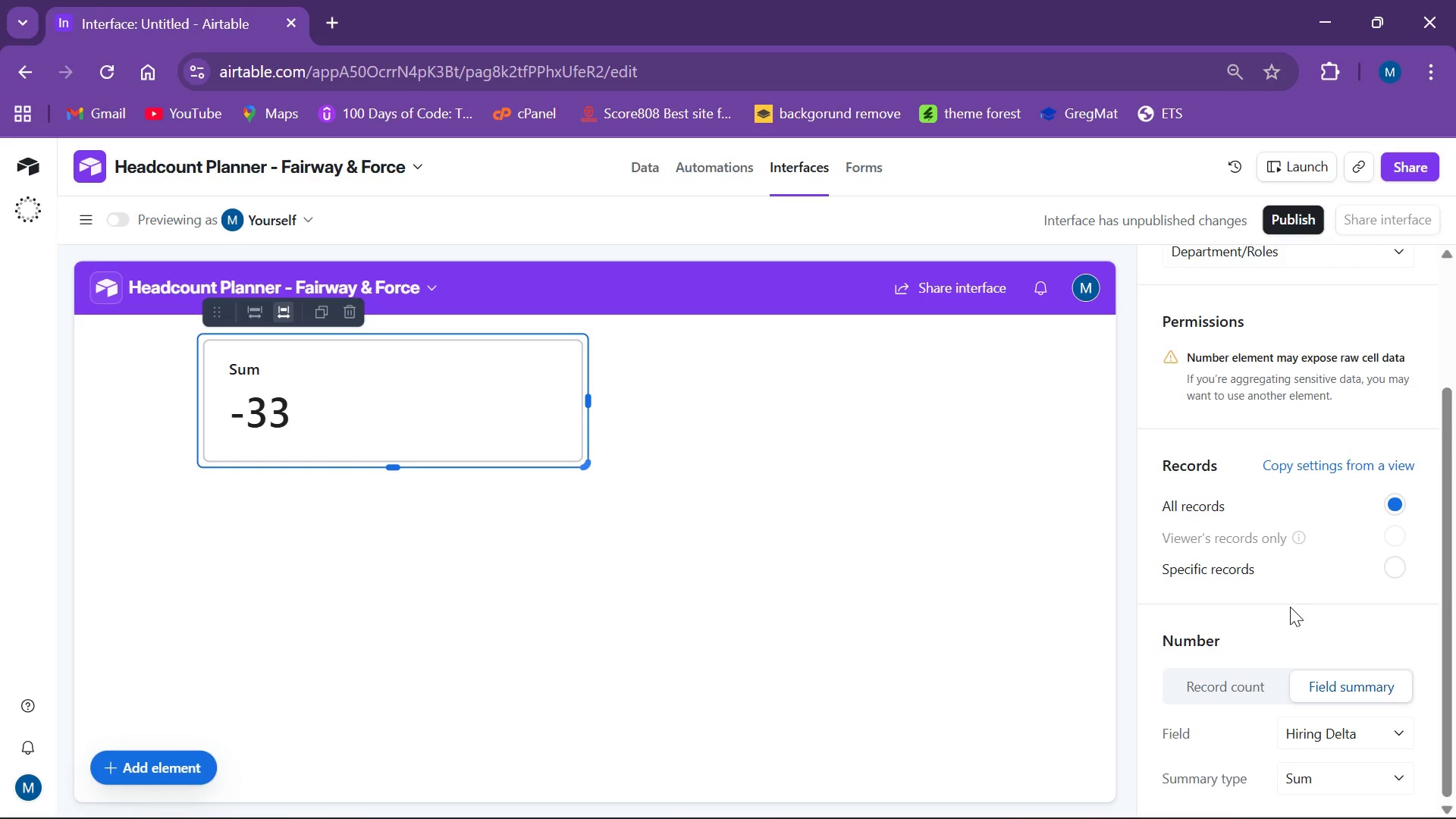 
wait(12.88)
 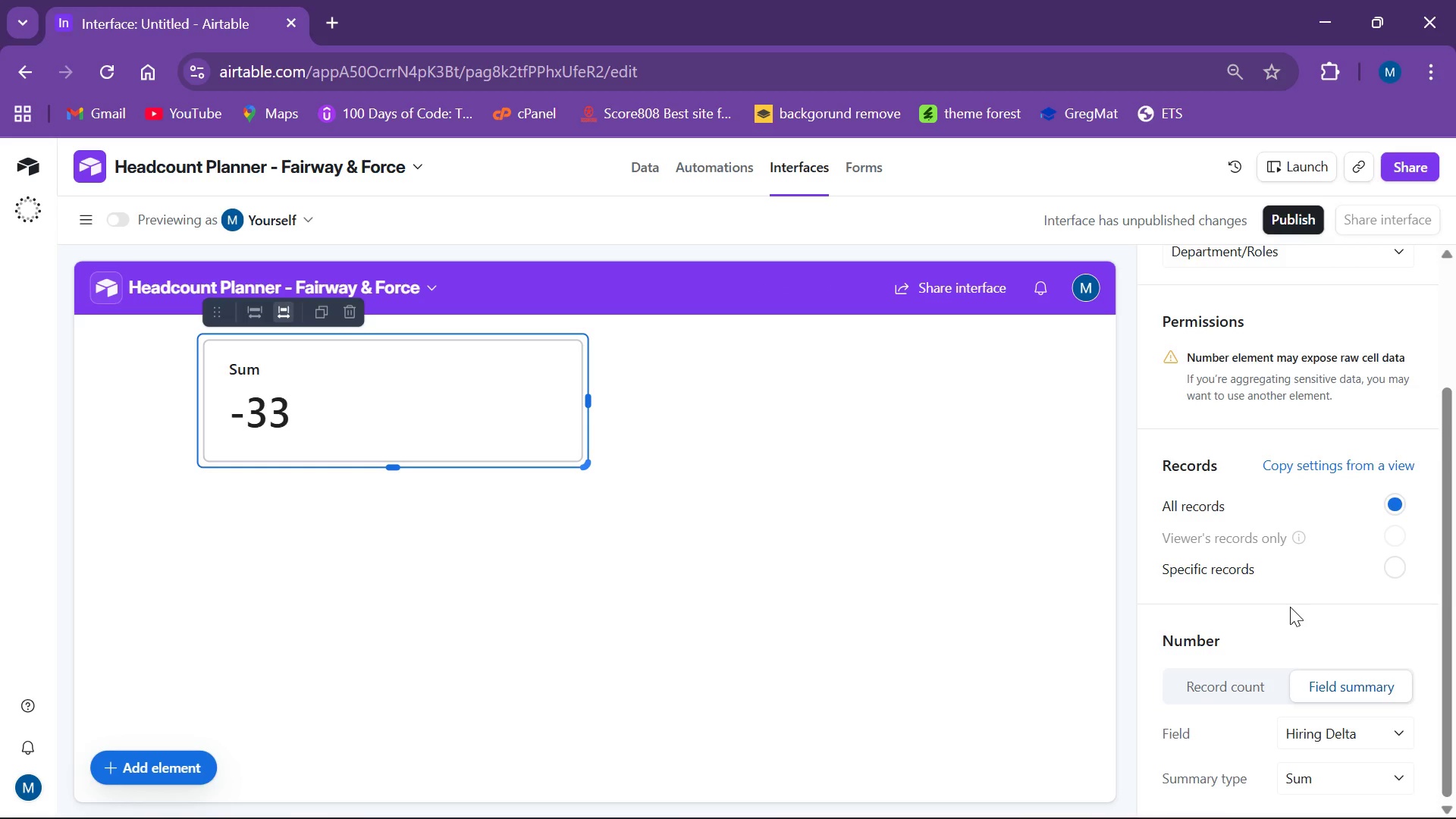 
left_click([459, 435])
 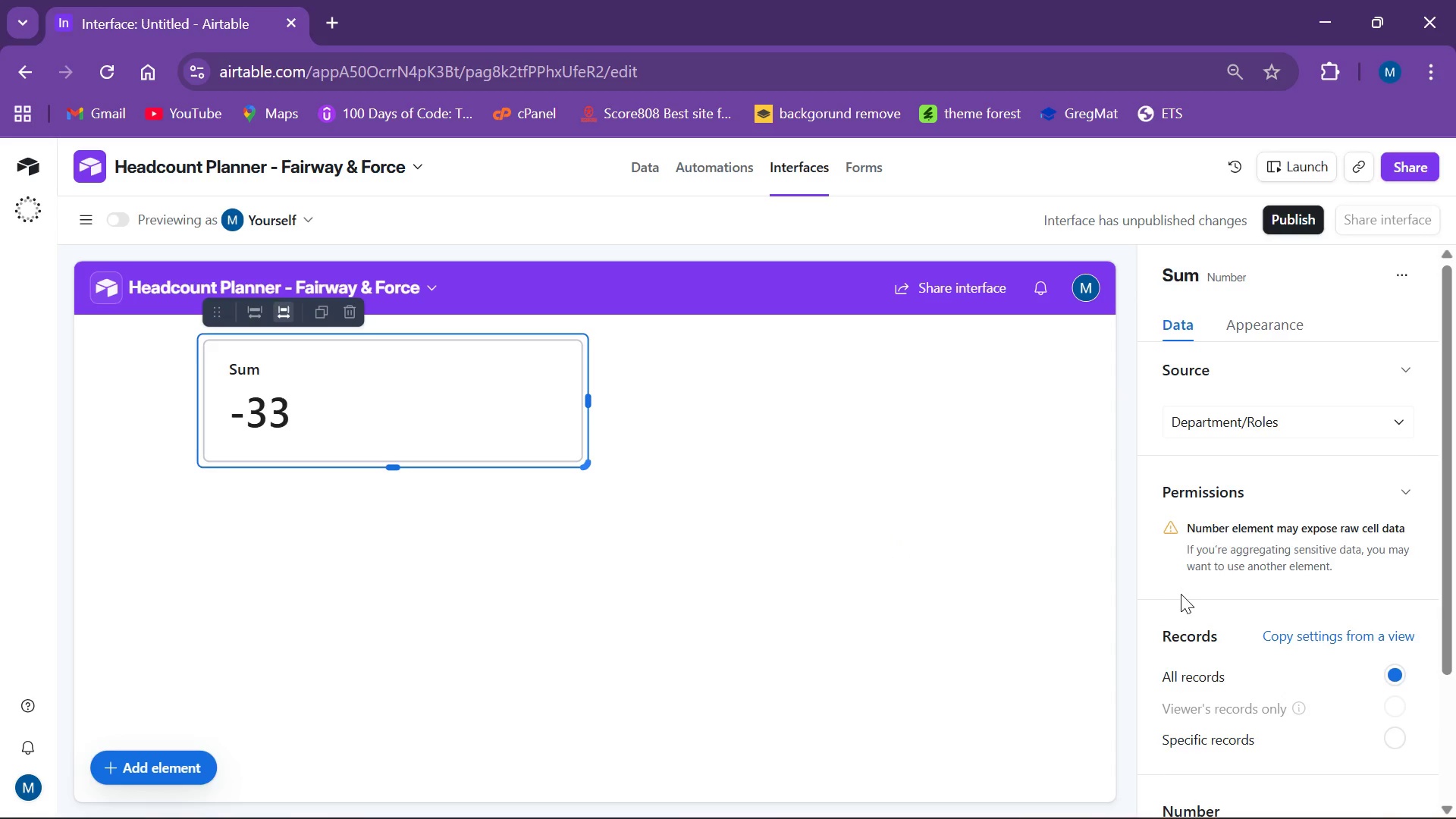 
scroll: coordinate [1327, 532], scroll_direction: up, amount: 2.0
 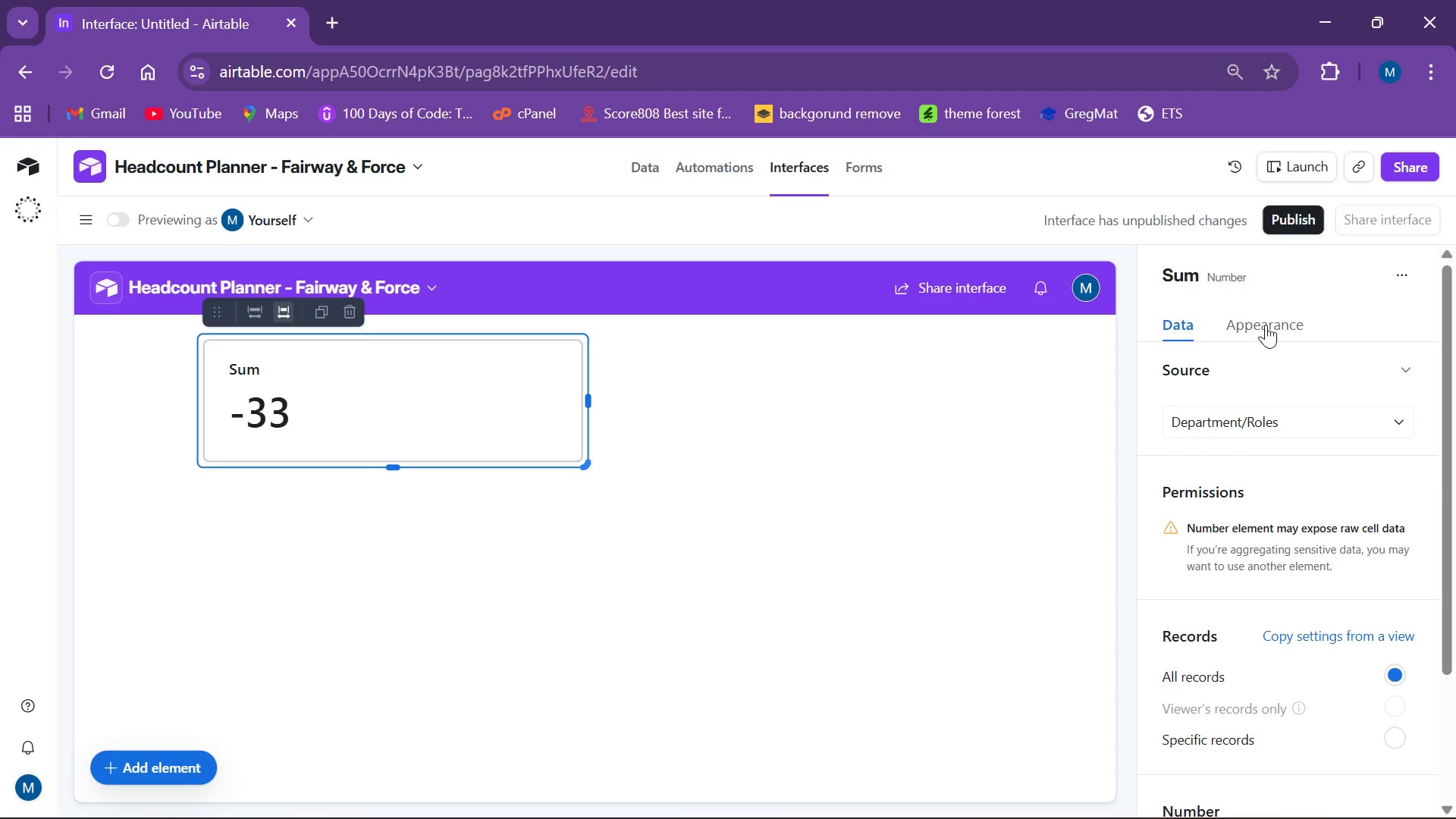 
left_click([1266, 325])
 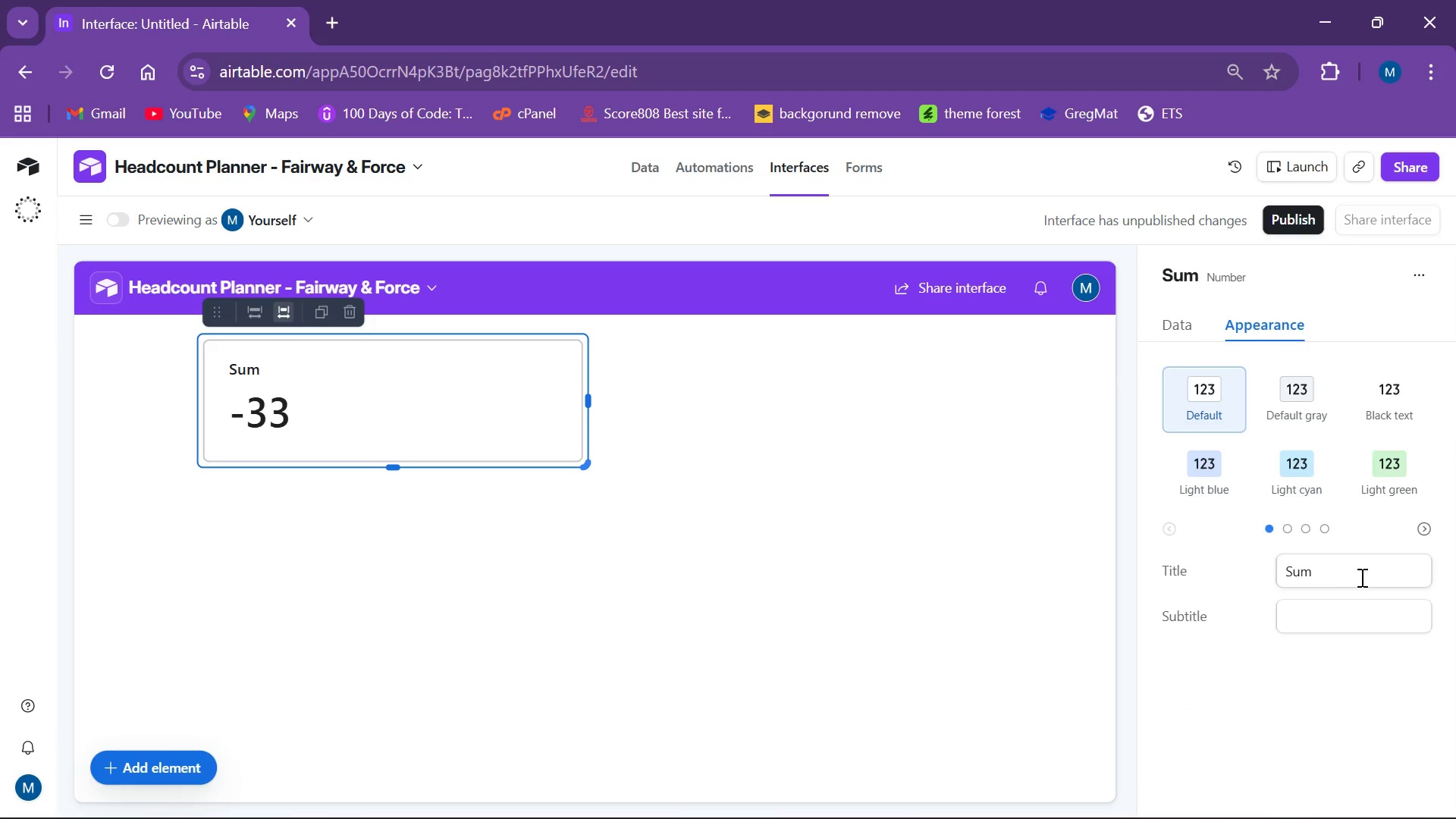 
left_click([1359, 566])
 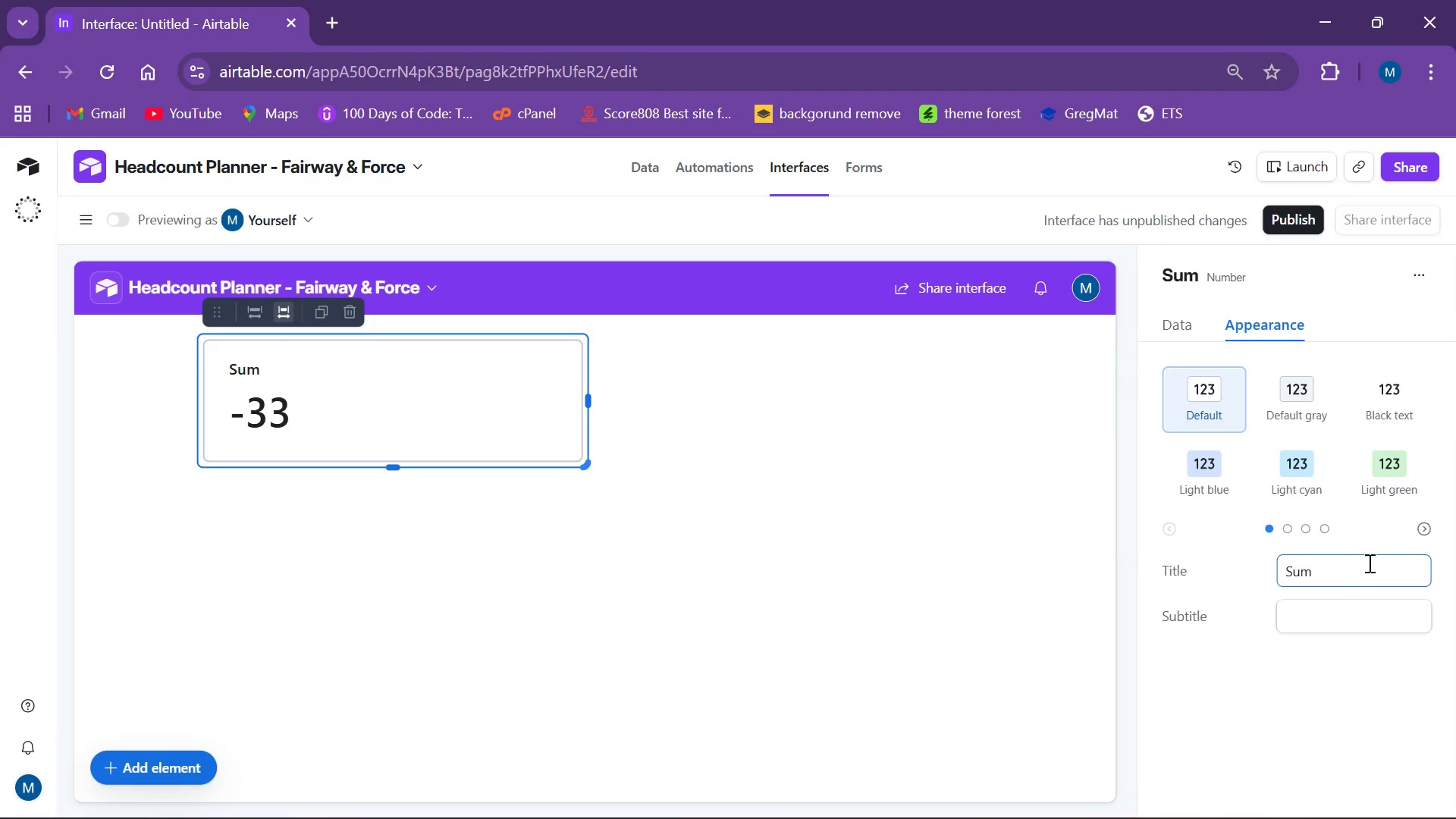 
hold_key(key=Backspace, duration=0.84)
 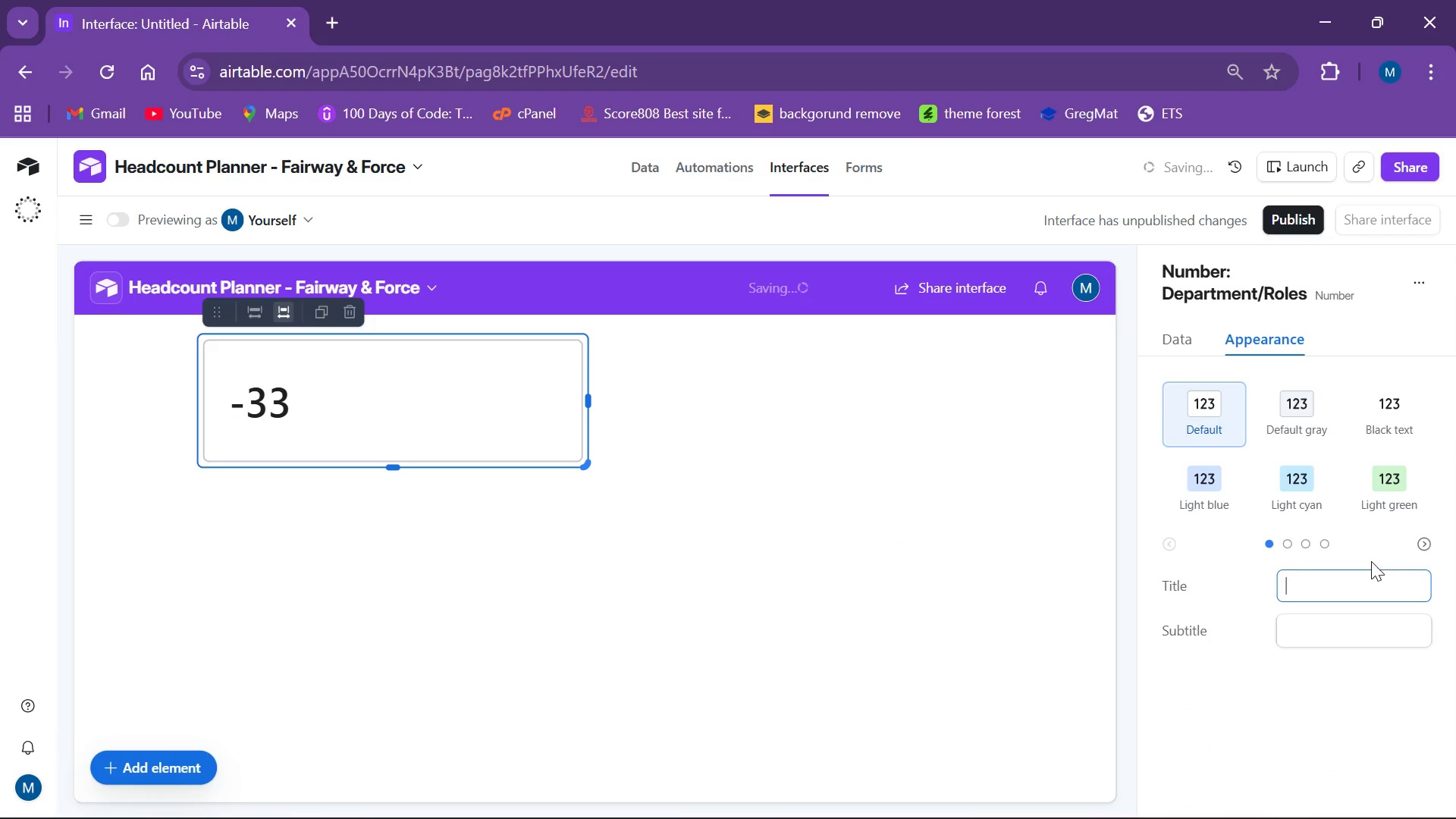 
type(Total Hires NEED)
key(Backspace)
key(Backspace)
key(Backspace)
type(eeded Ac)
 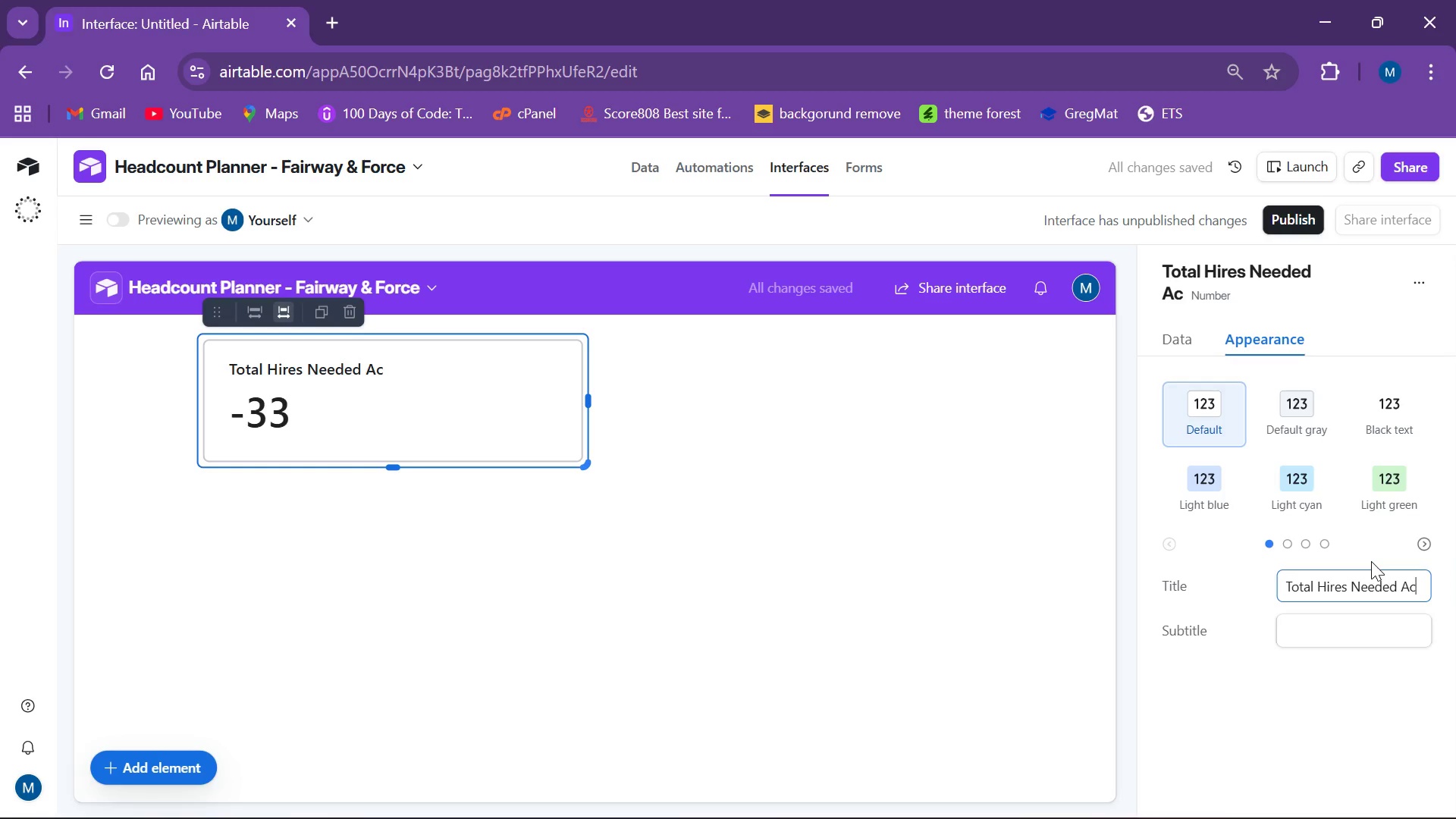 
type(ross All Clubs)
 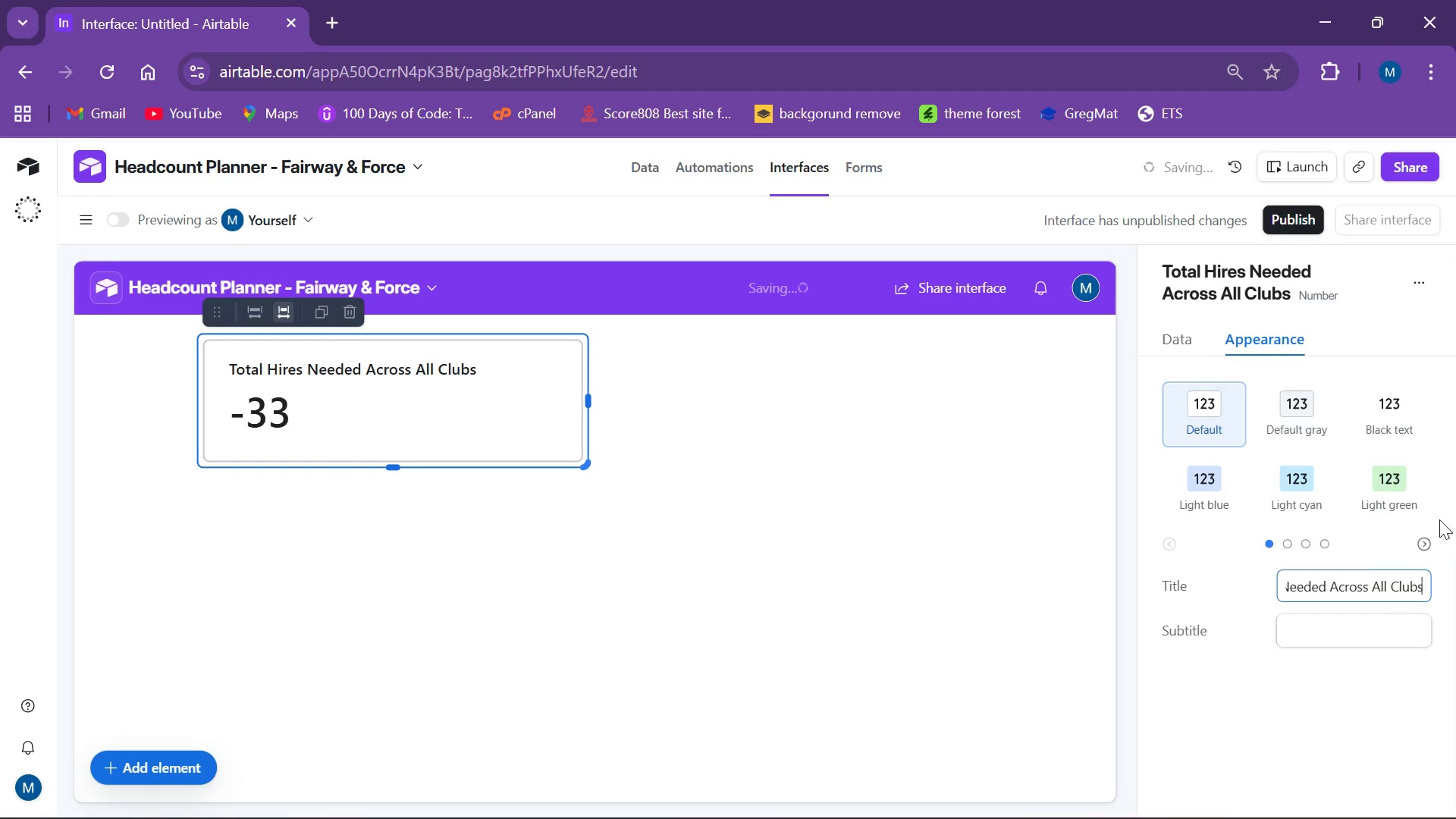 
key(Enter)
 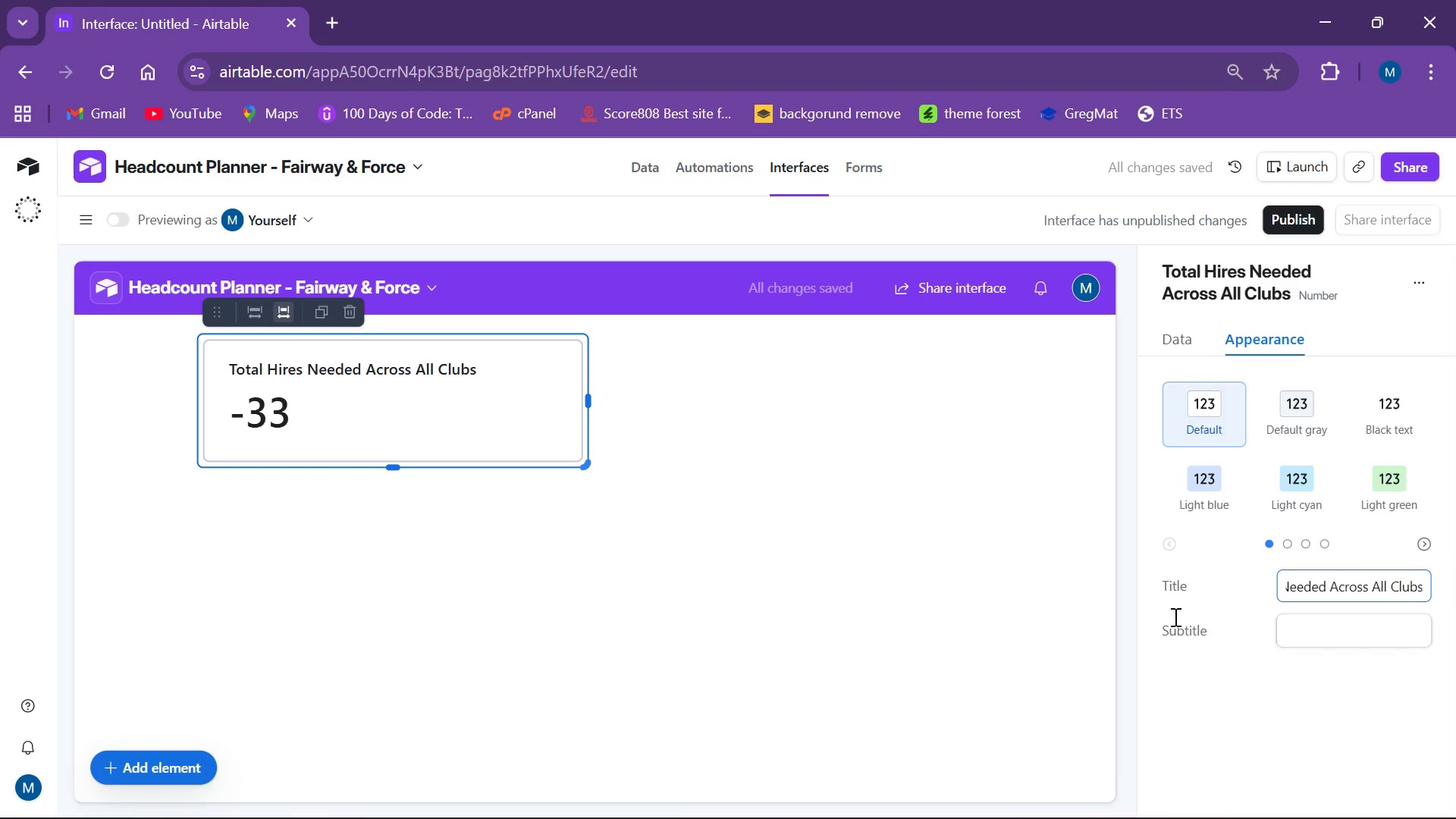 
left_click([646, 494])
 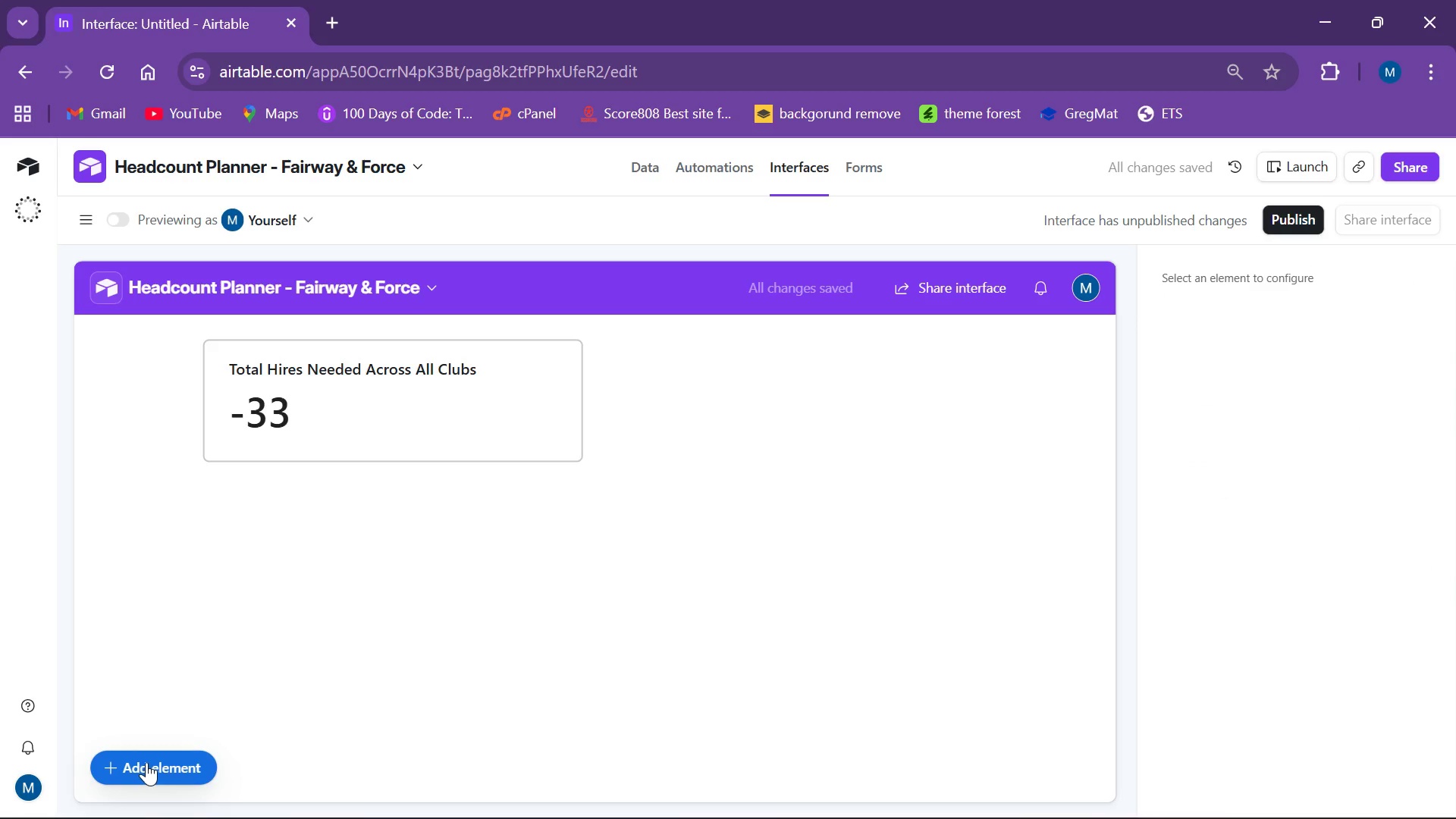 
left_click_drag(start_coordinate=[149, 762], to_coordinate=[155, 758])
 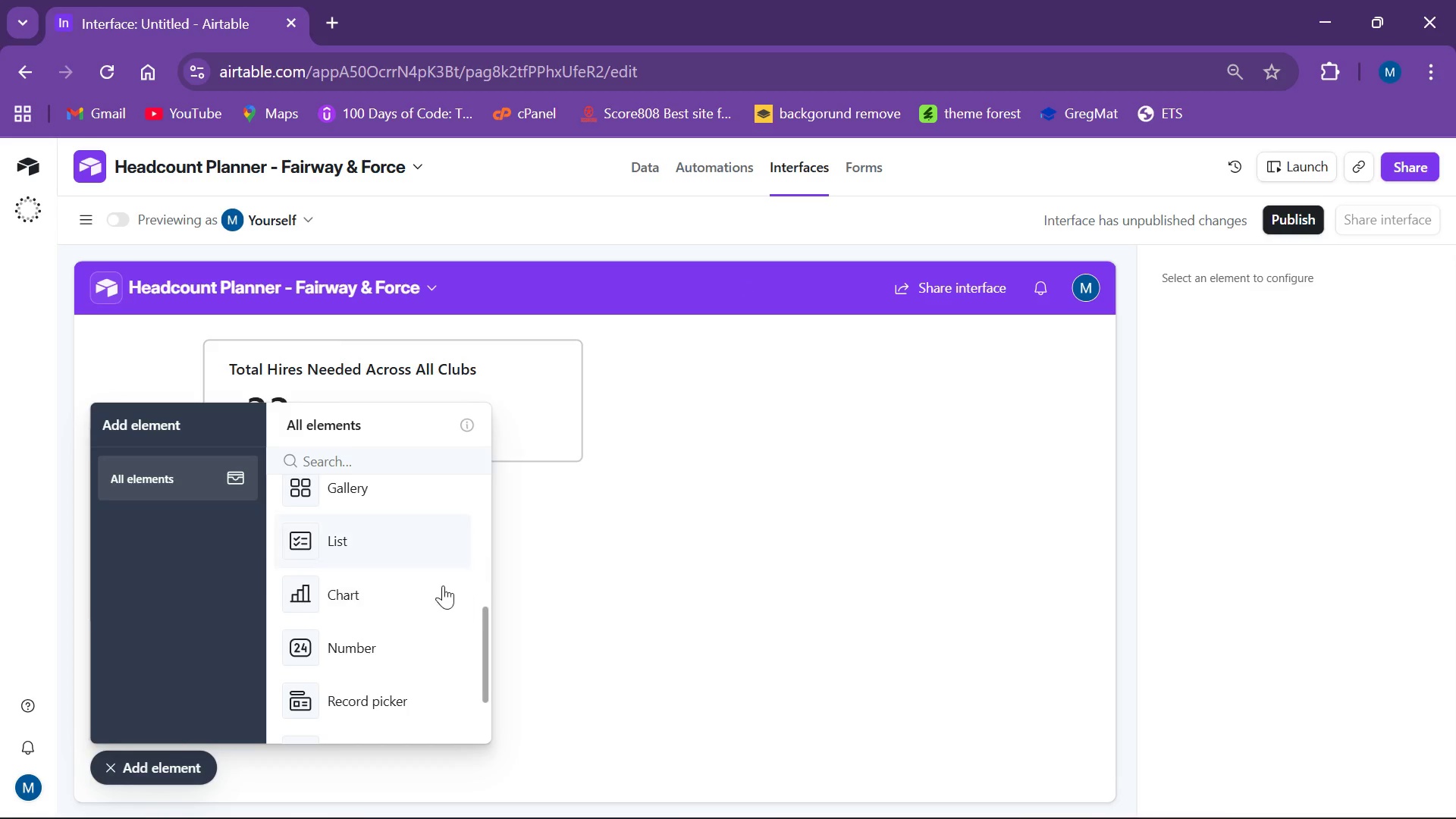 
scroll: coordinate [381, 547], scroll_direction: down, amount: 2.0
 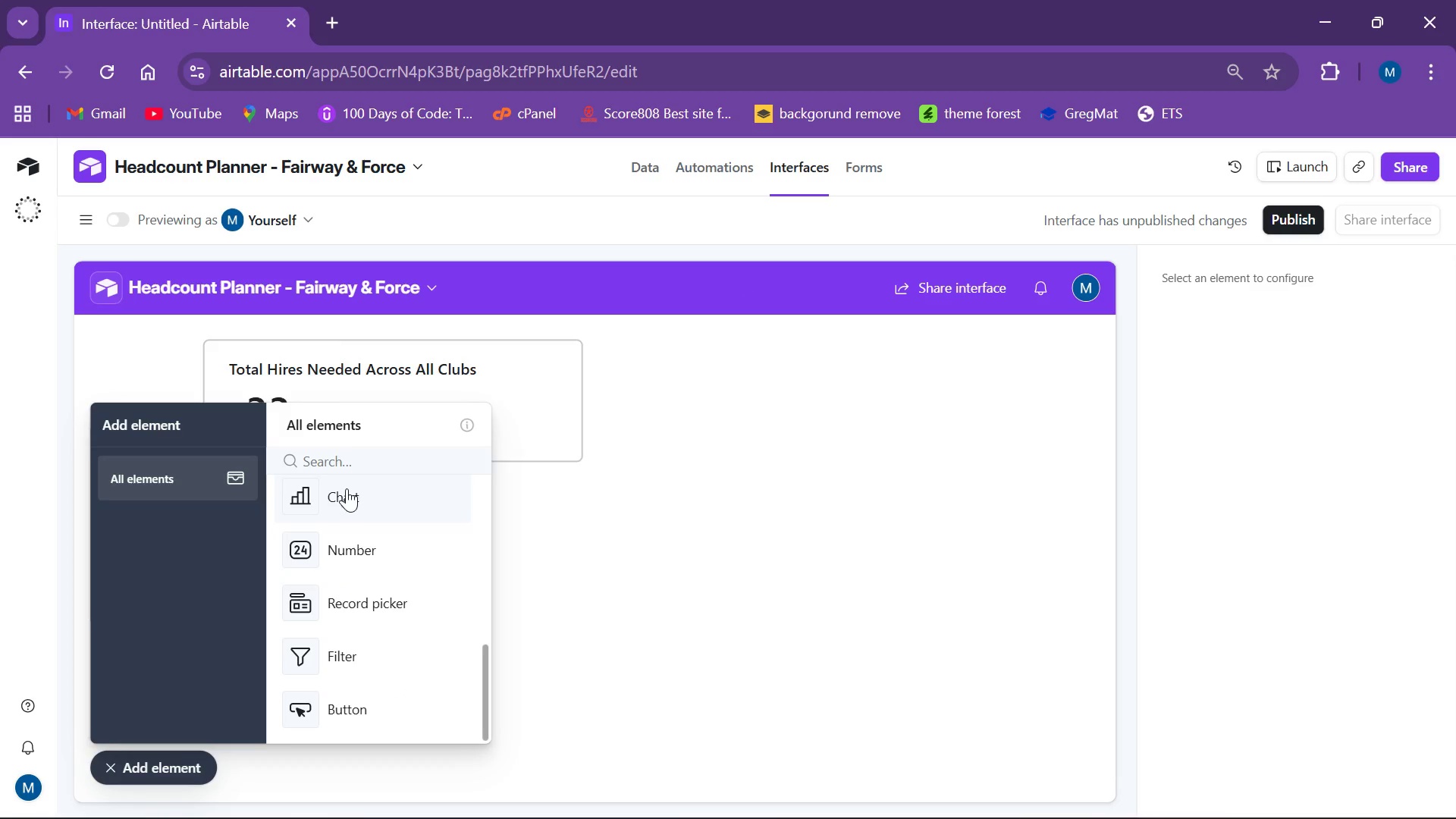 
left_click([349, 496])
 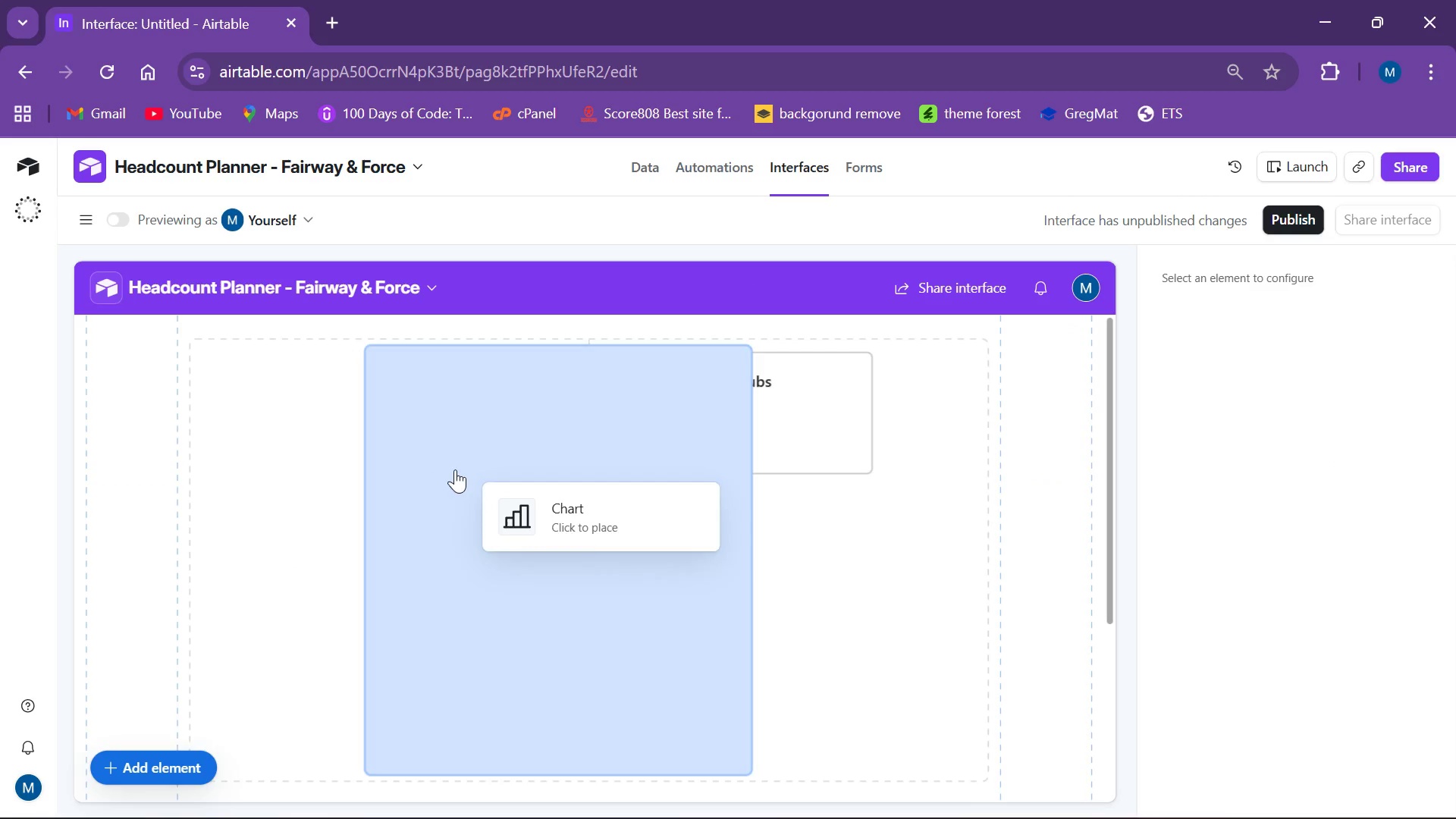 
wait(7.95)
 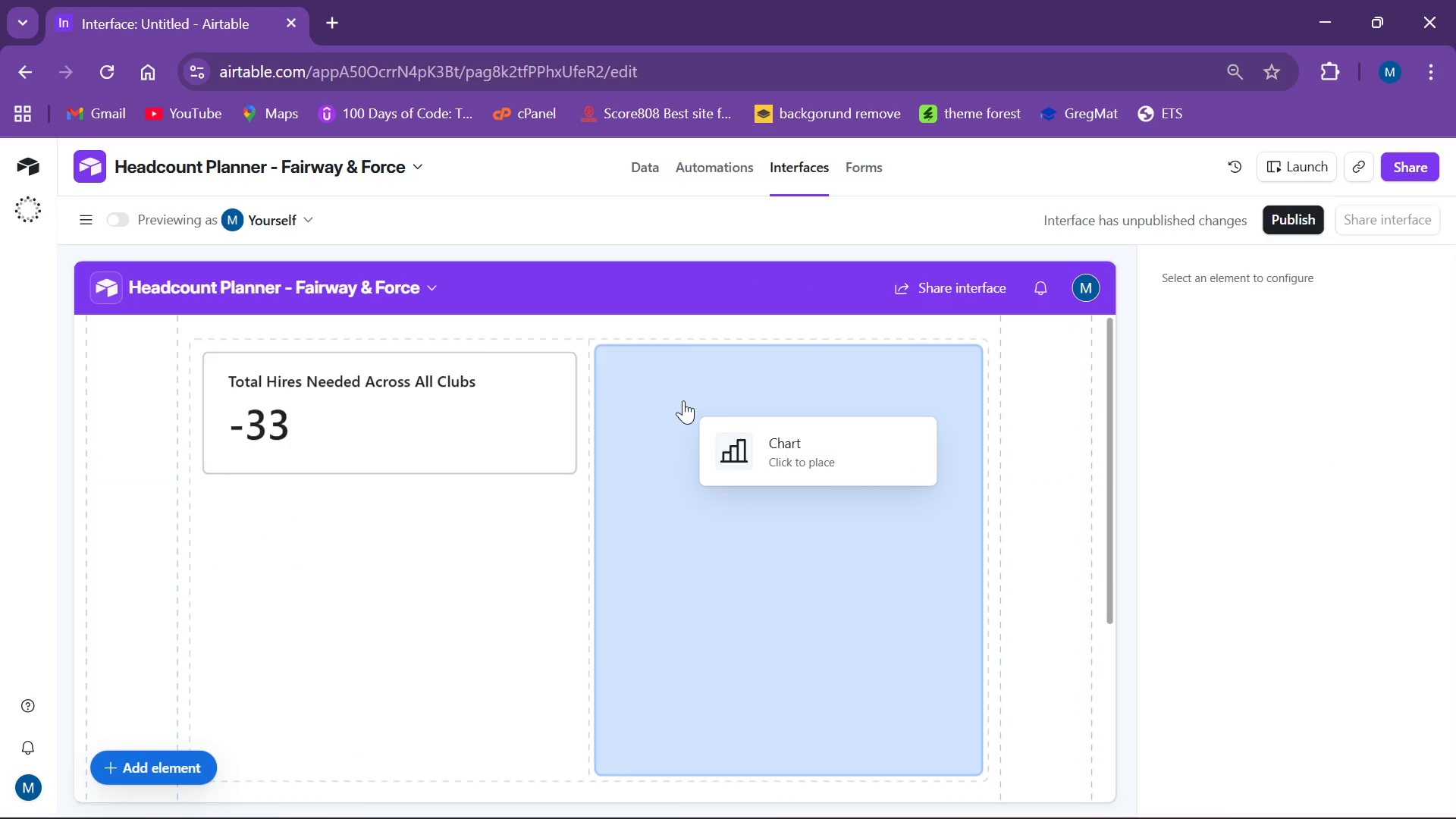 
left_click([786, 412])
 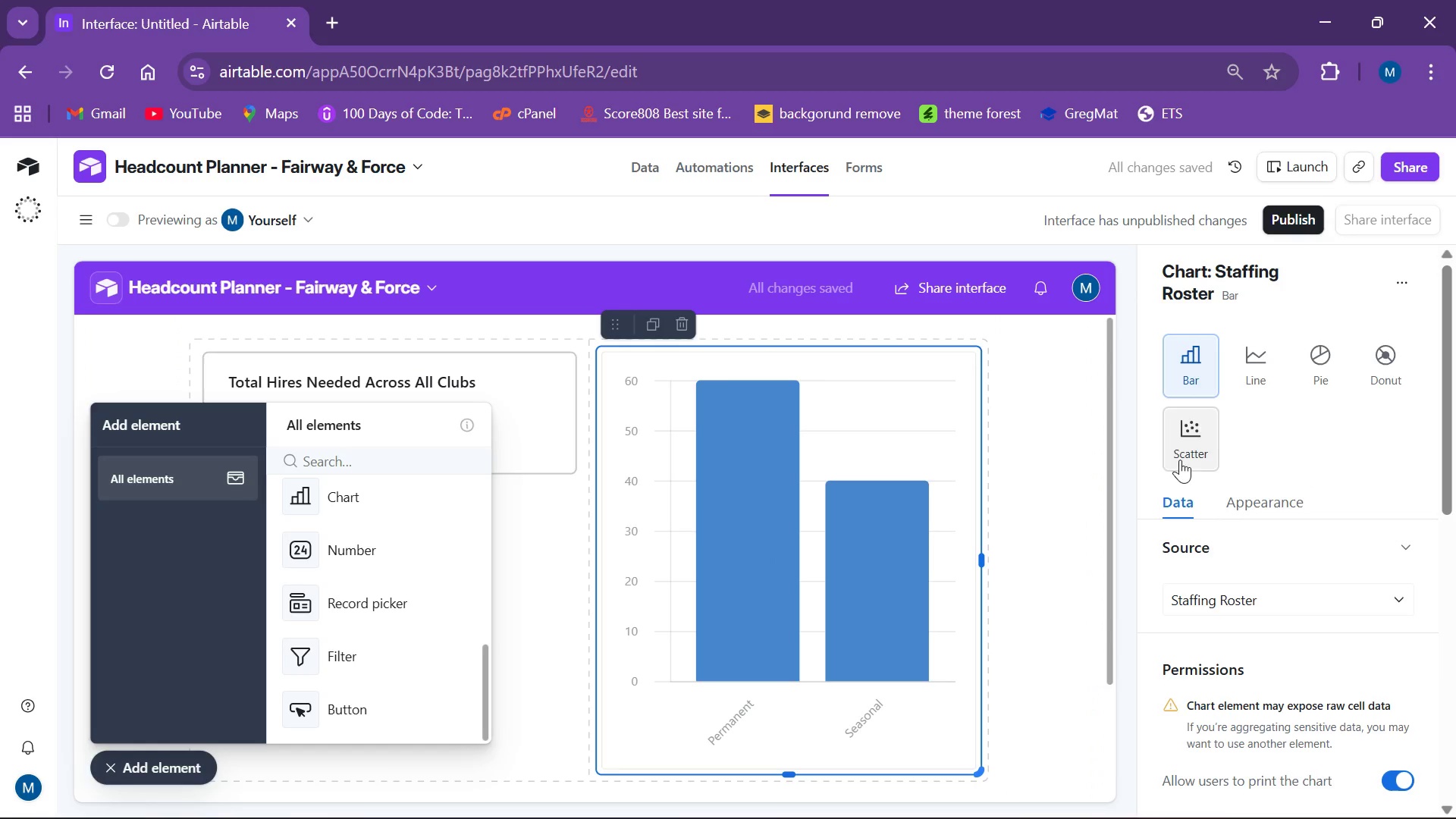 
left_click([1197, 372])
 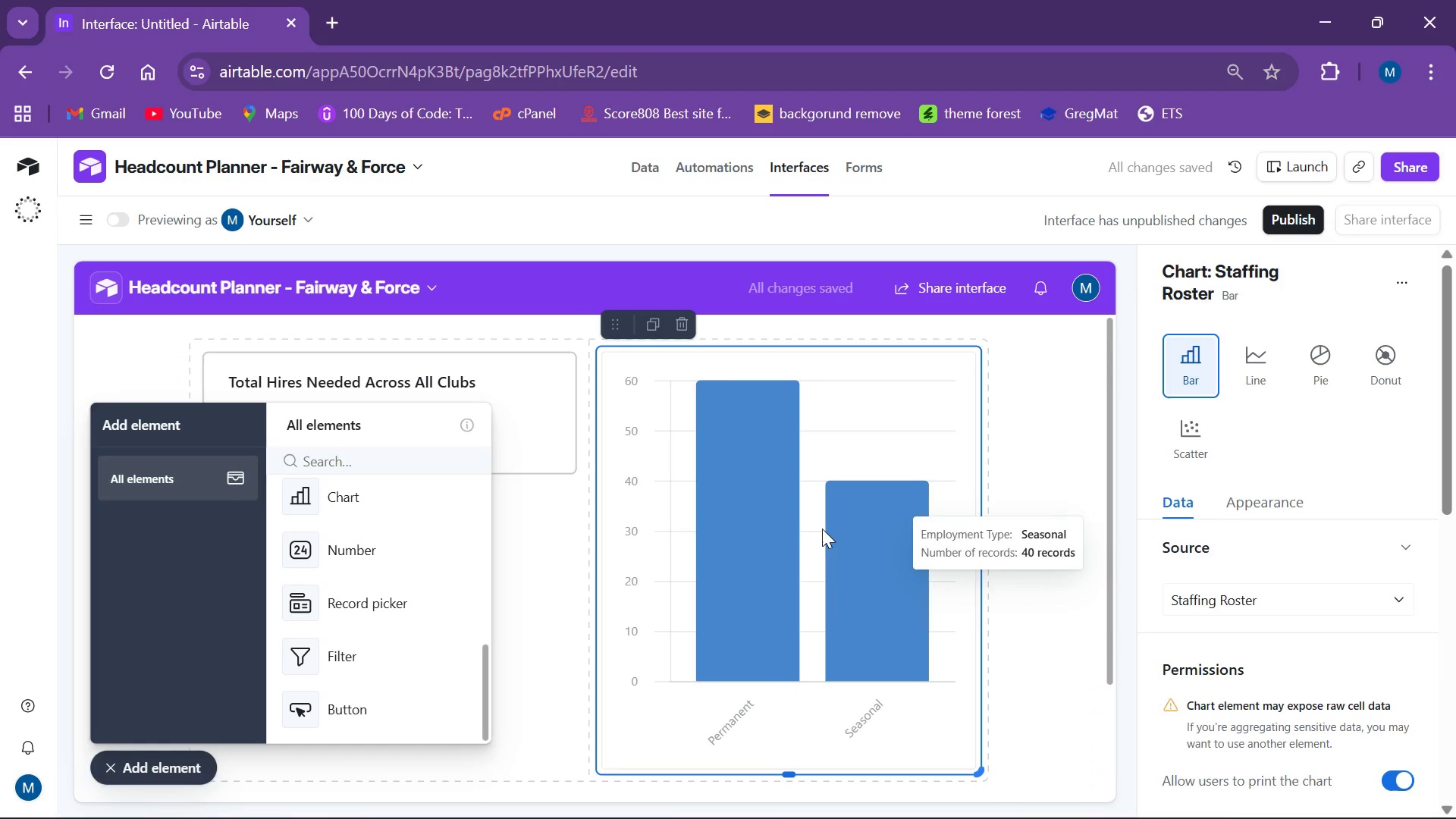 
left_click([777, 539])
 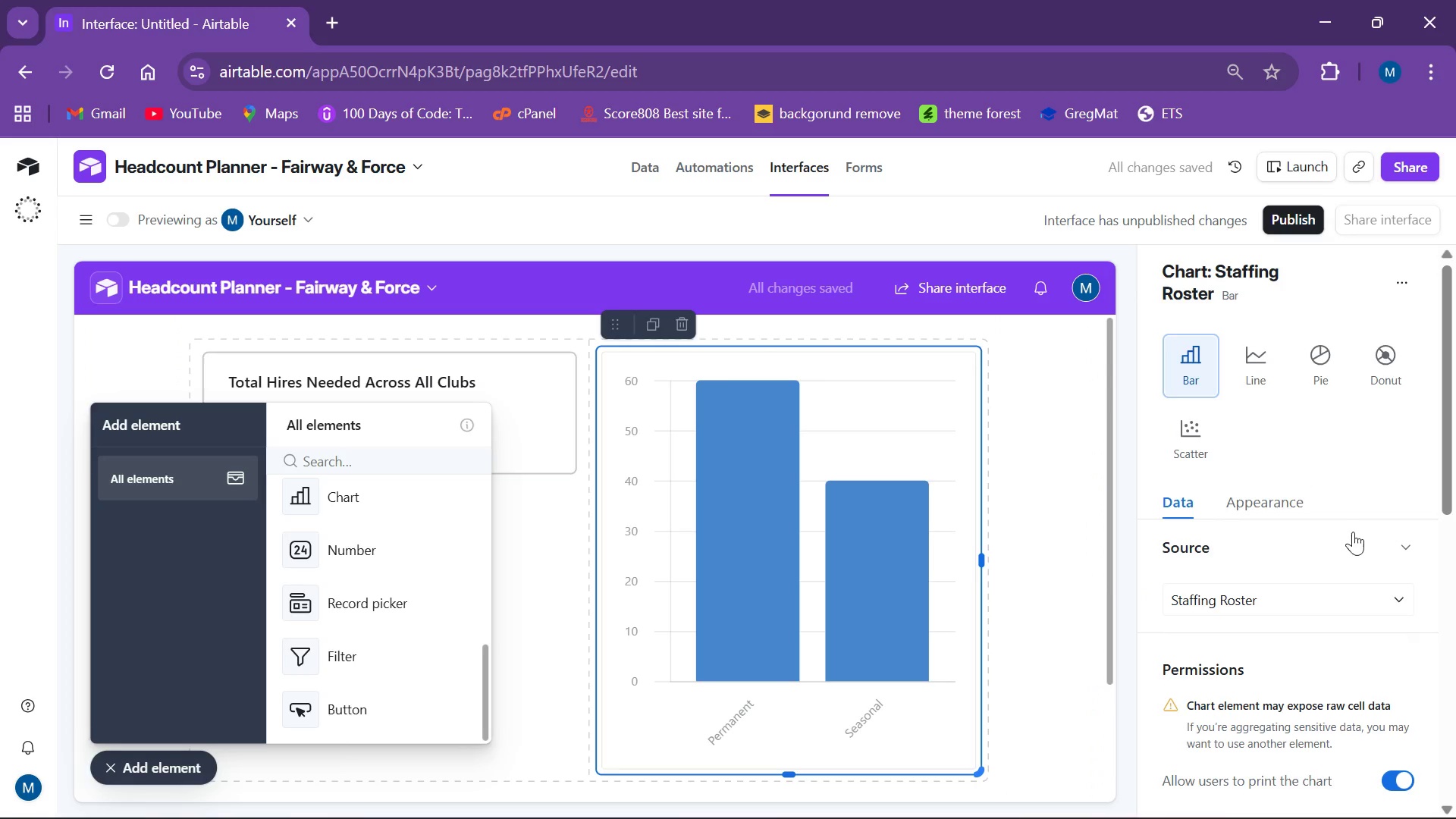 
left_click([1360, 604])
 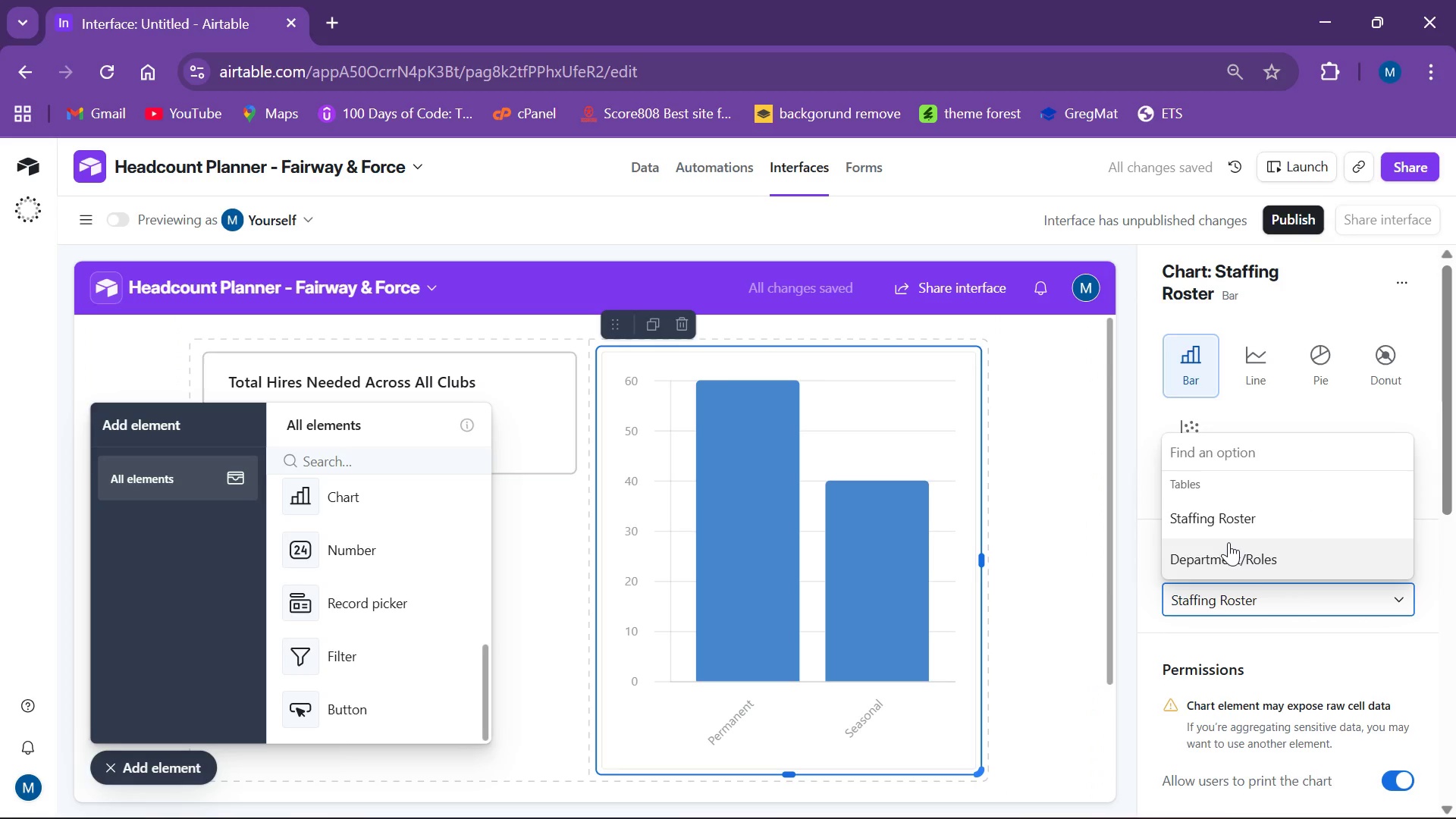 
left_click([1235, 561])
 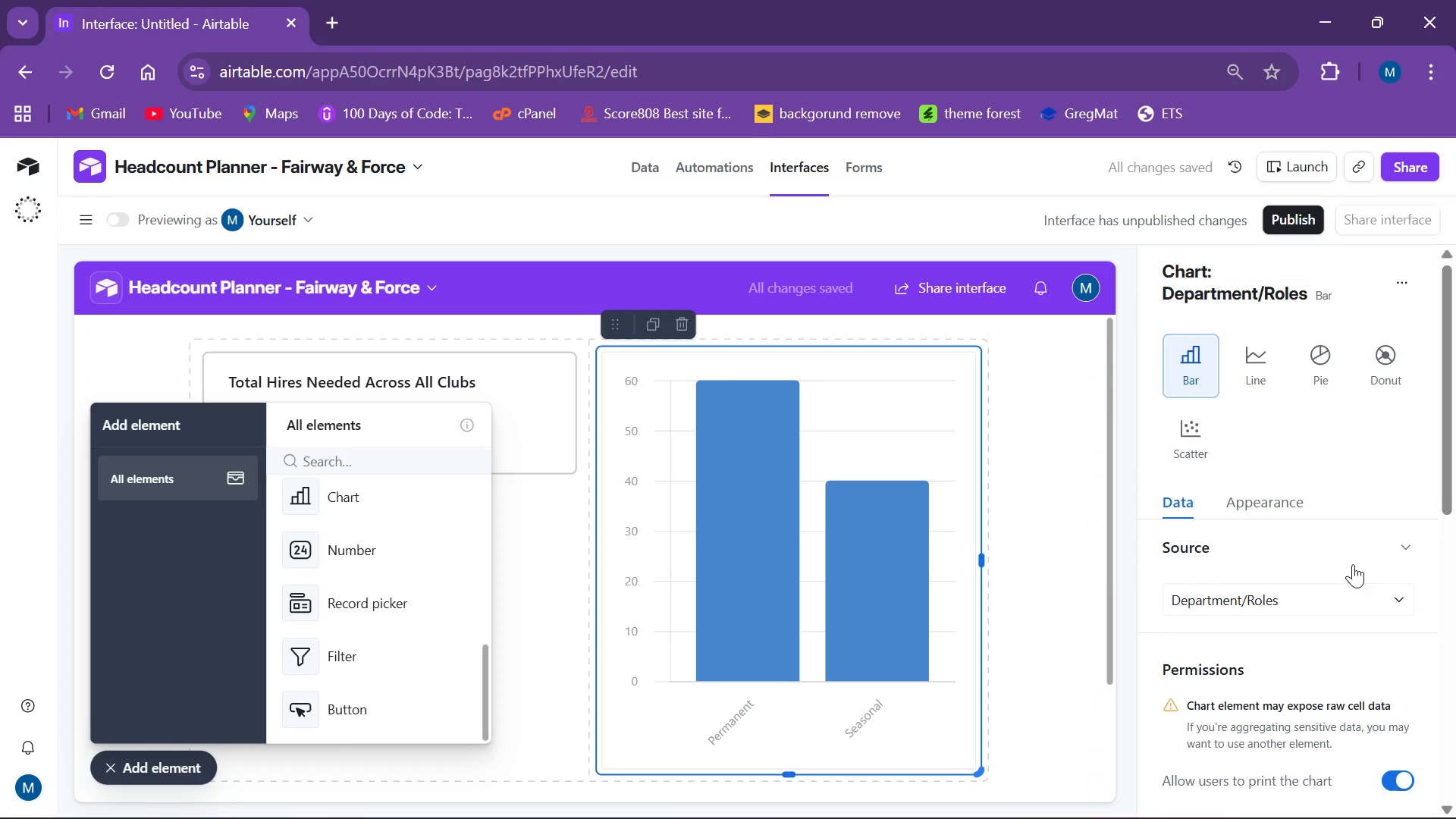 
scroll: coordinate [1348, 664], scroll_direction: down, amount: 4.0
 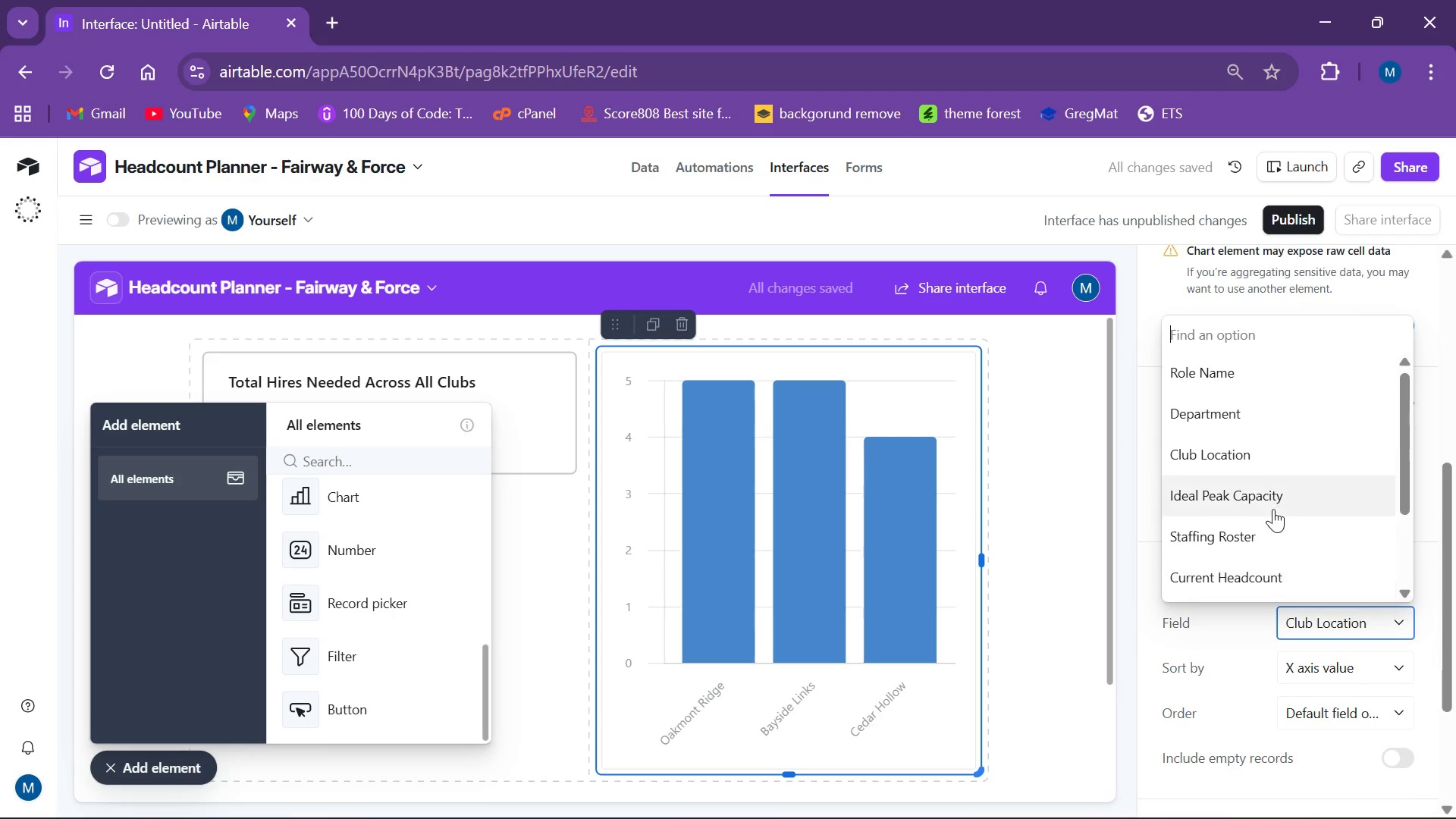 
left_click([1260, 459])
 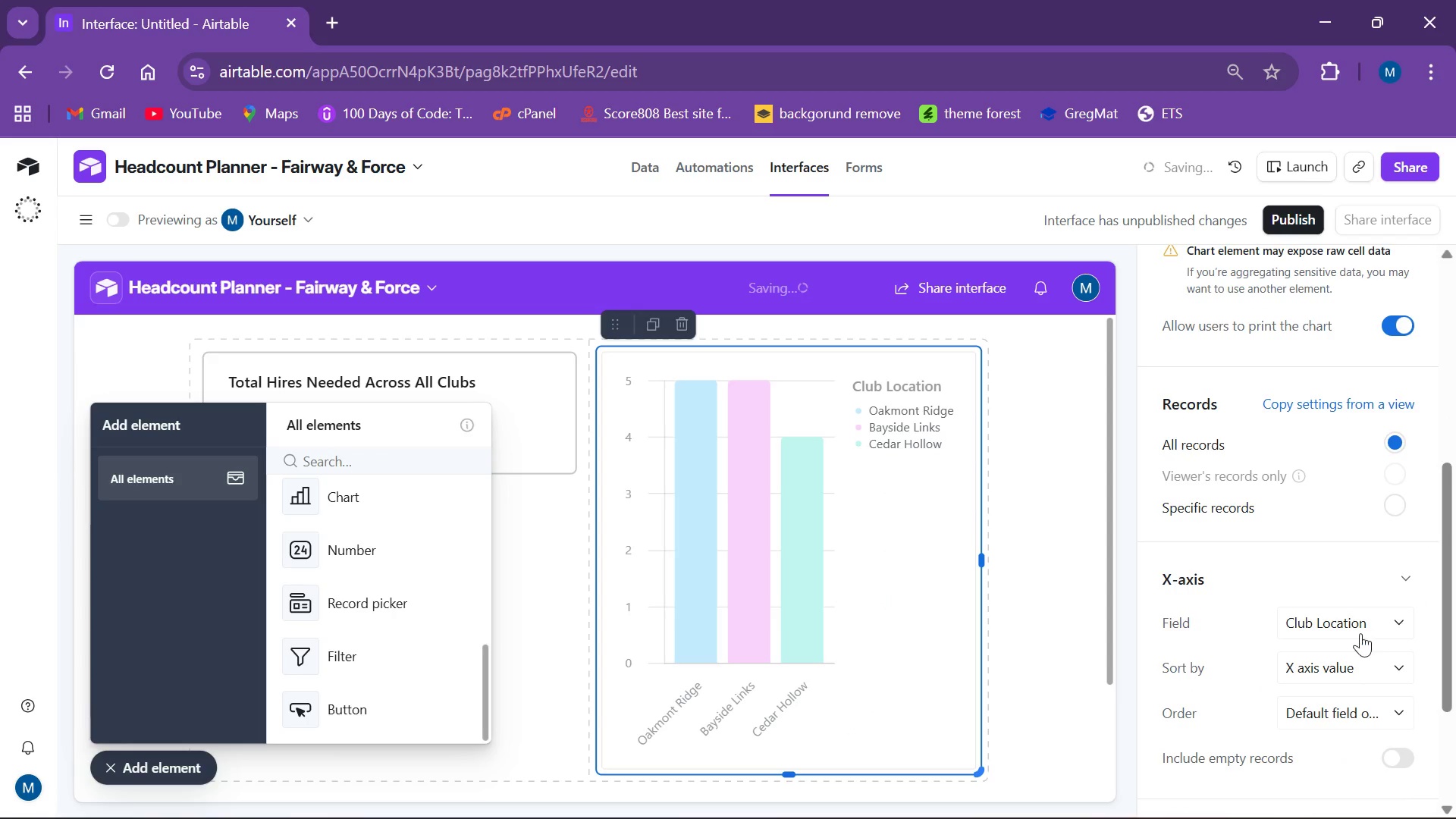 
left_click([1351, 620])
 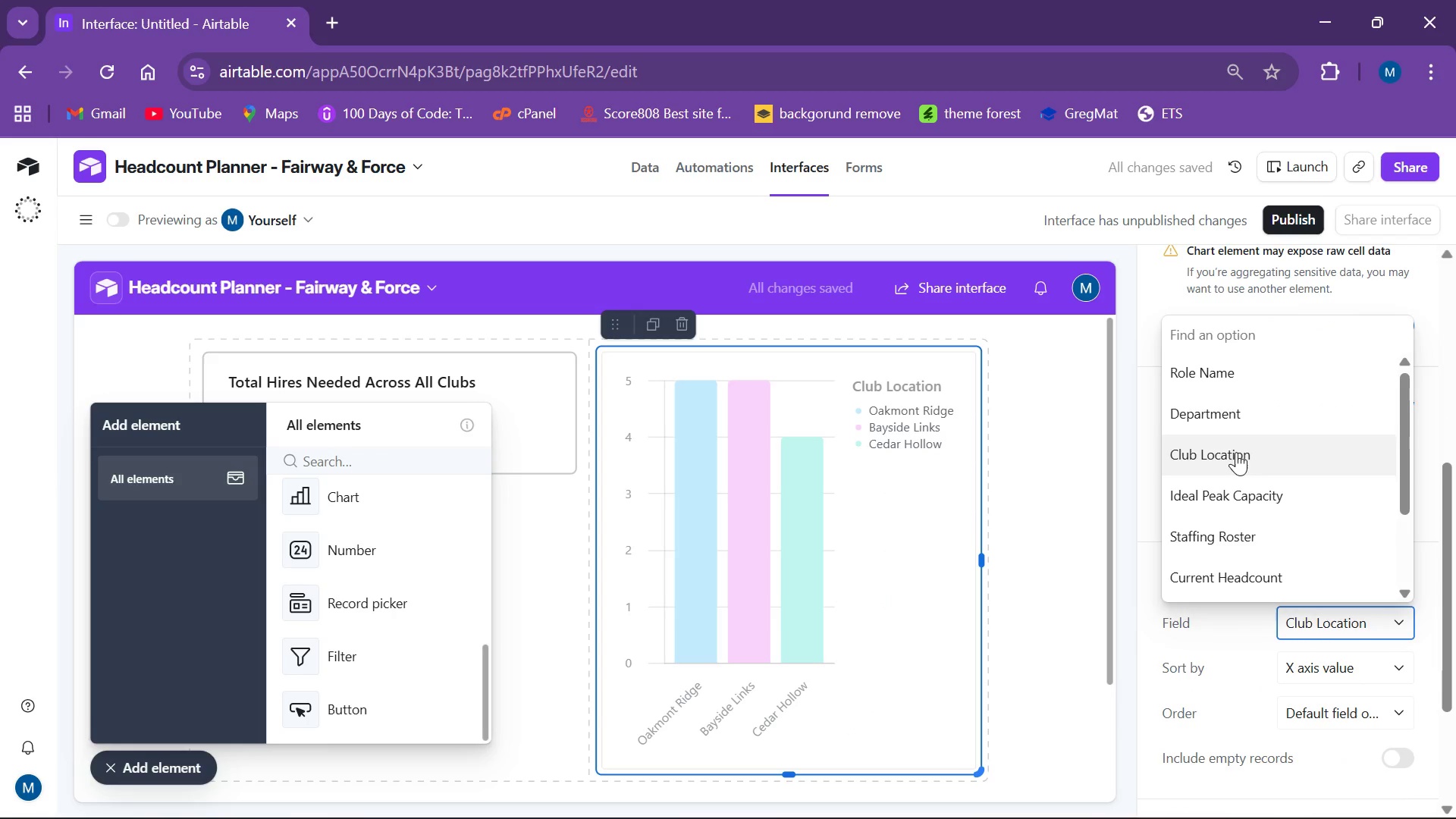 
left_click([1236, 448])
 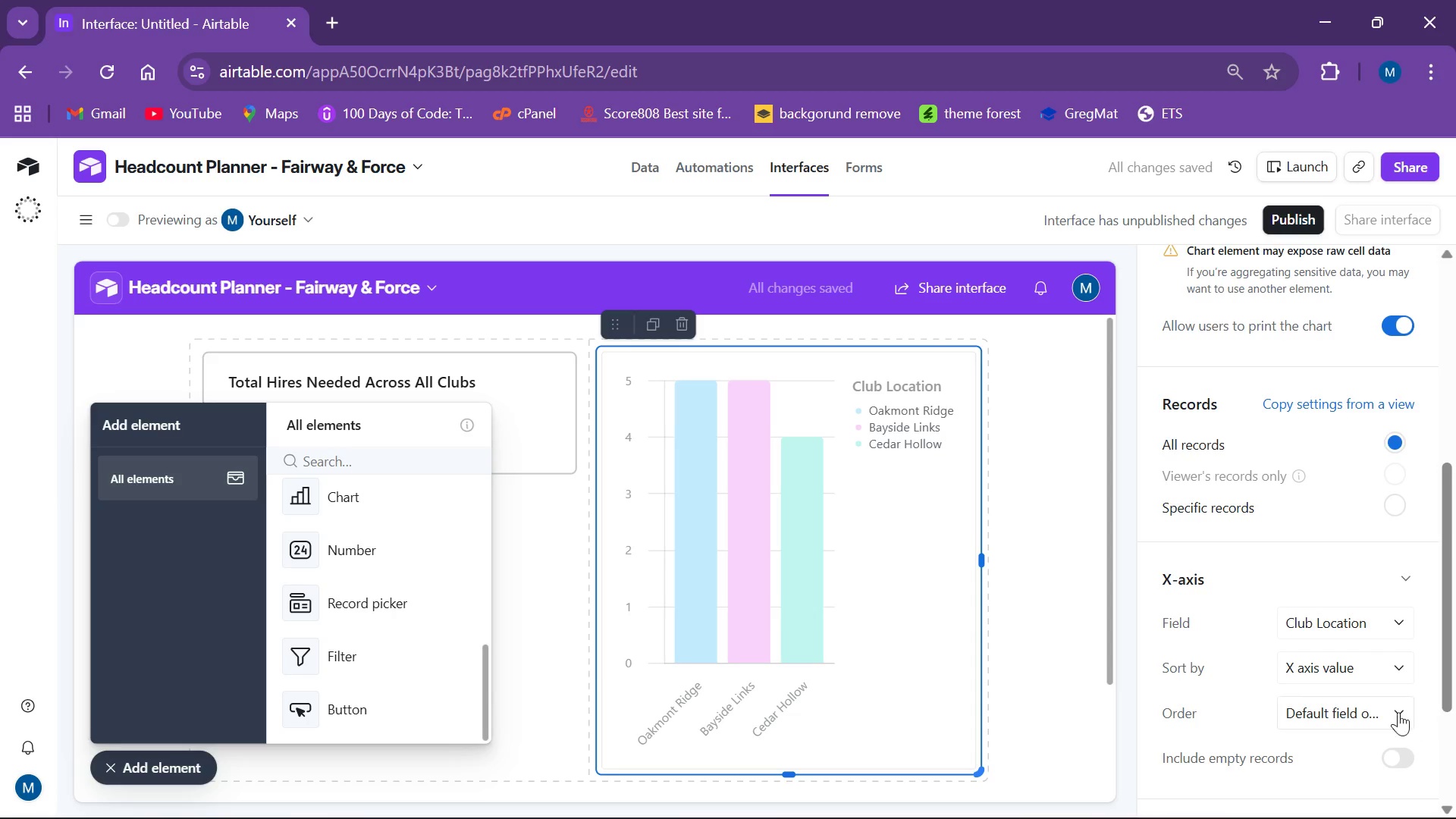 
scroll: coordinate [1311, 620], scroll_direction: down, amount: 2.0
 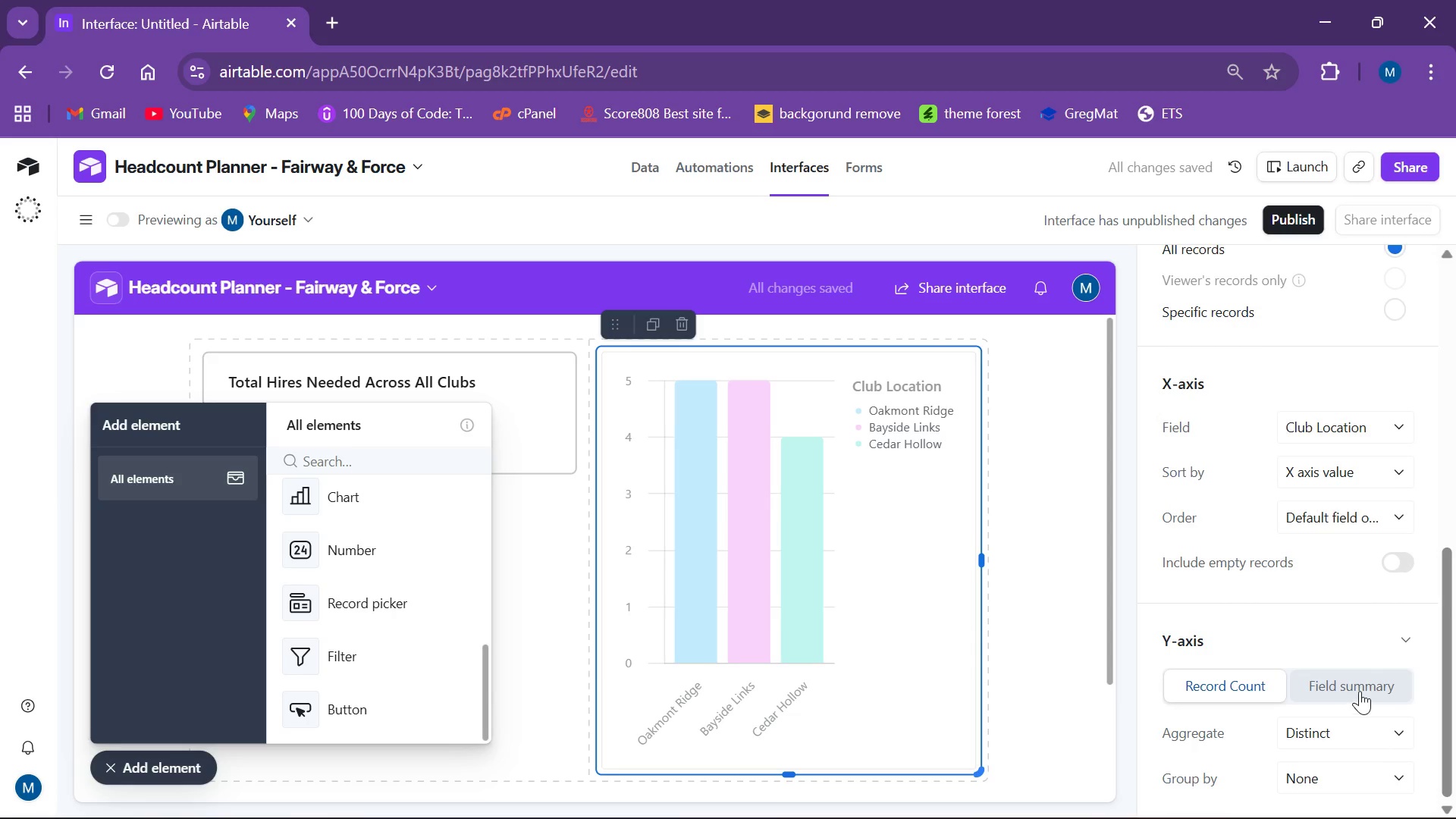 
left_click([1360, 691])
 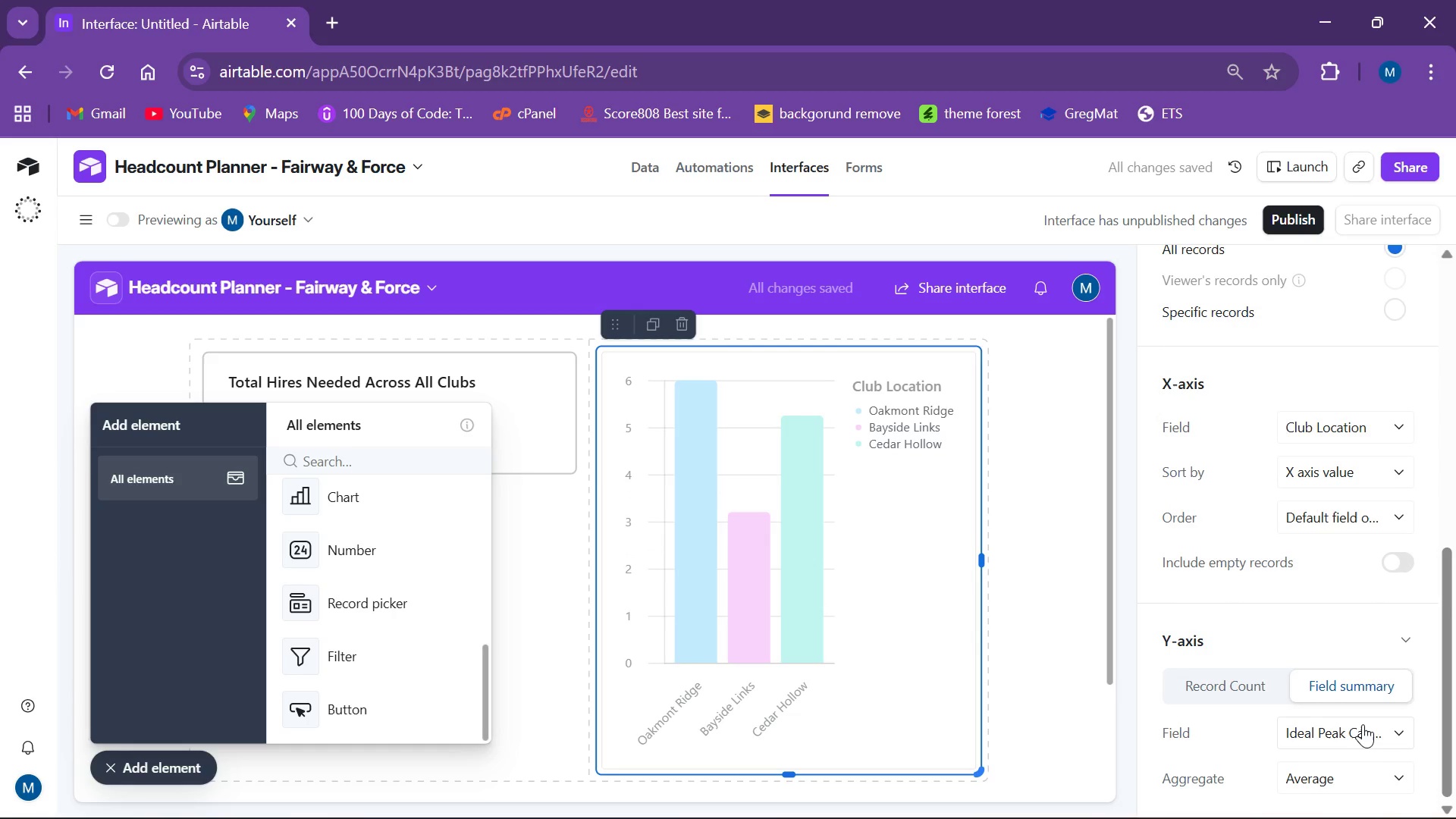 
left_click([1363, 724])
 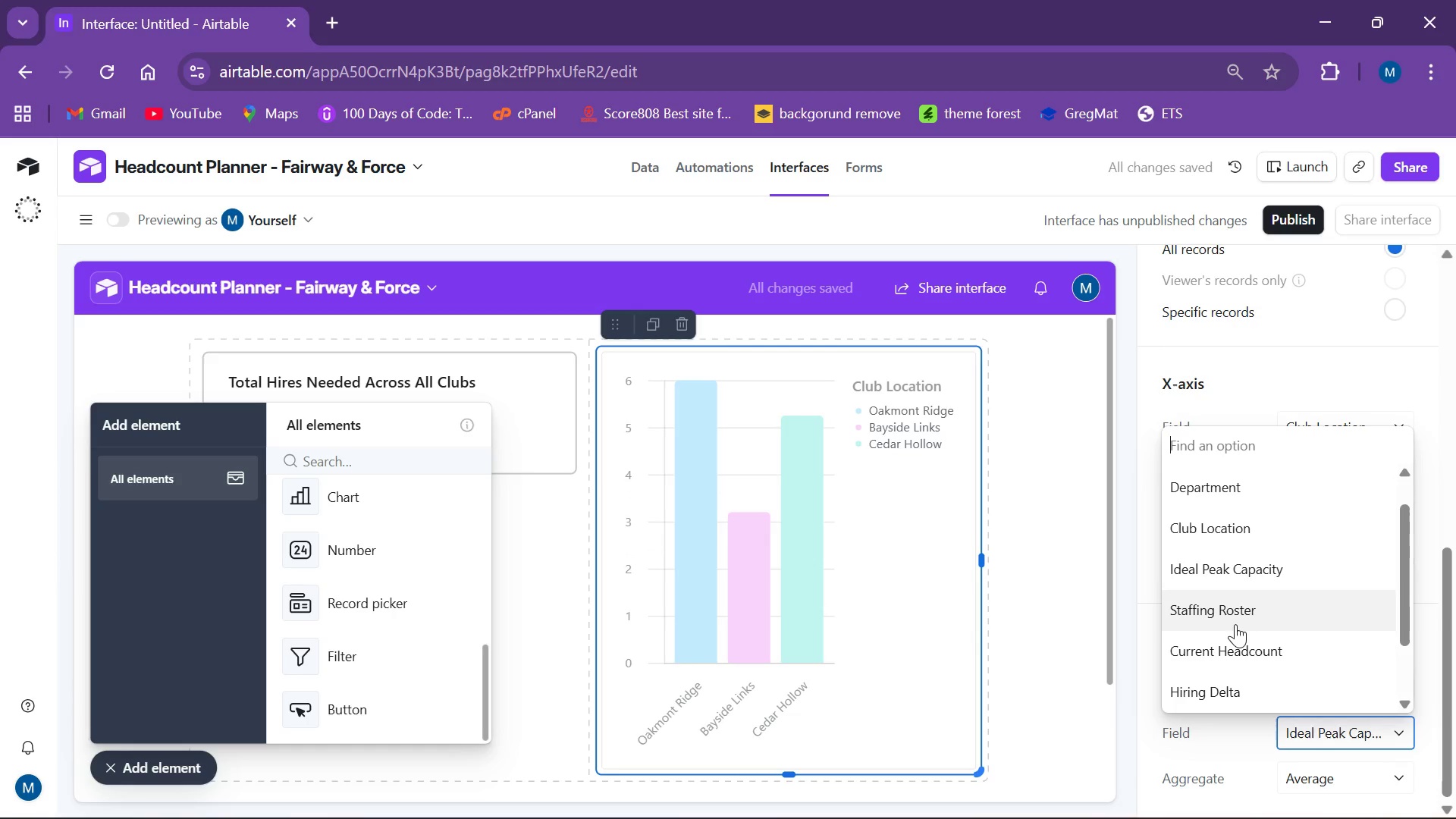 
left_click([1251, 646])
 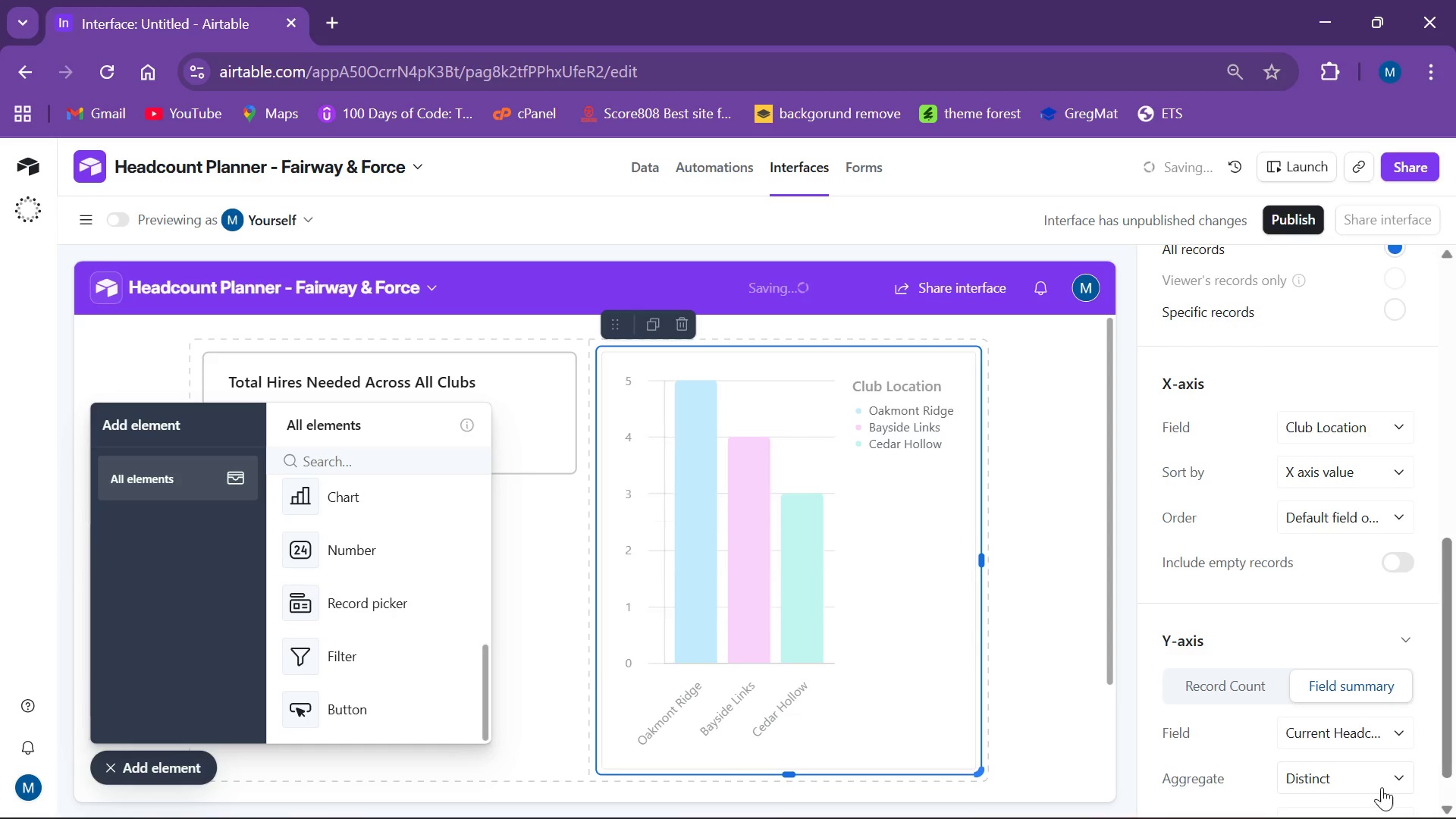 
left_click([1382, 780])
 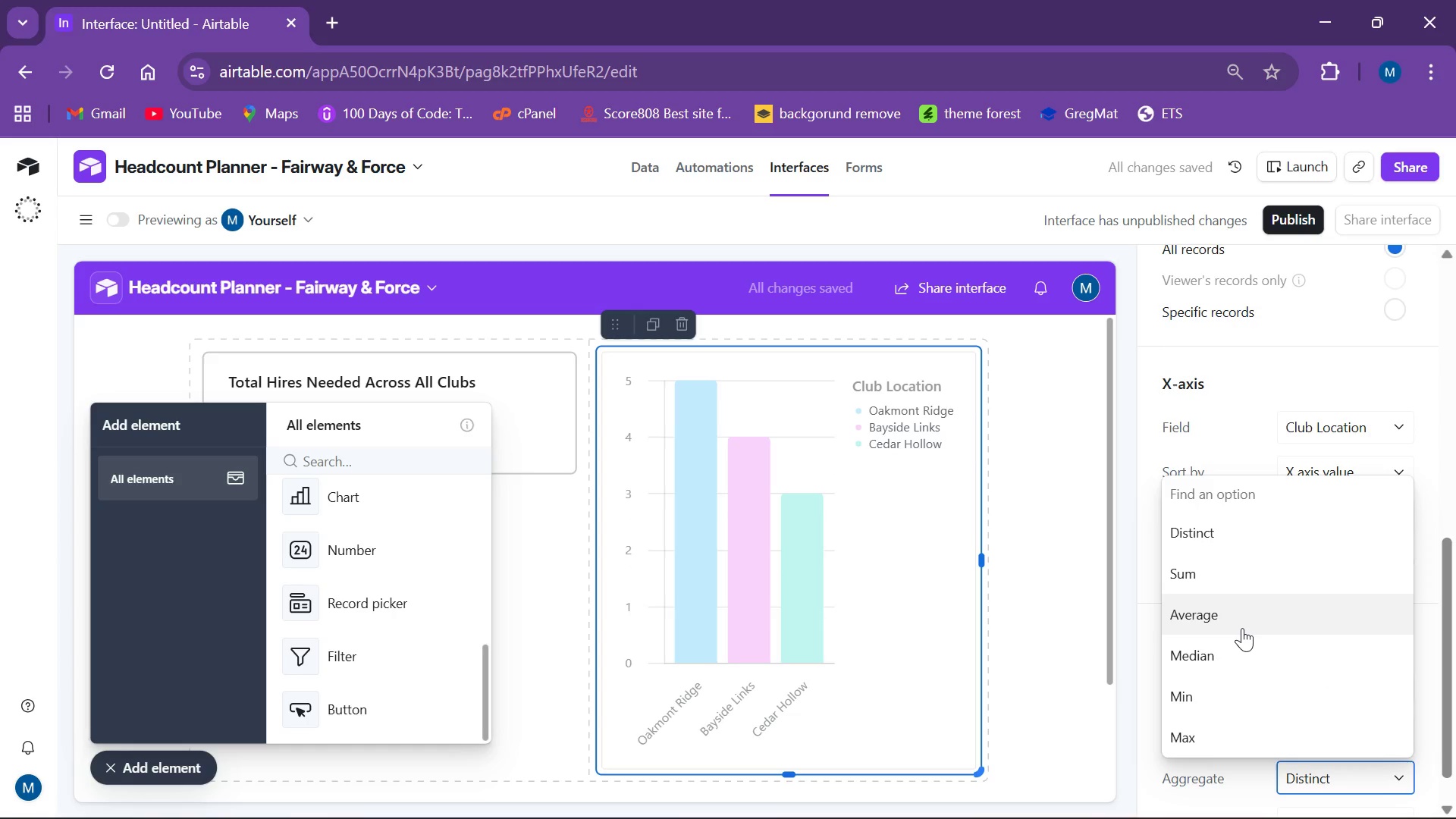 
left_click([1241, 625])
 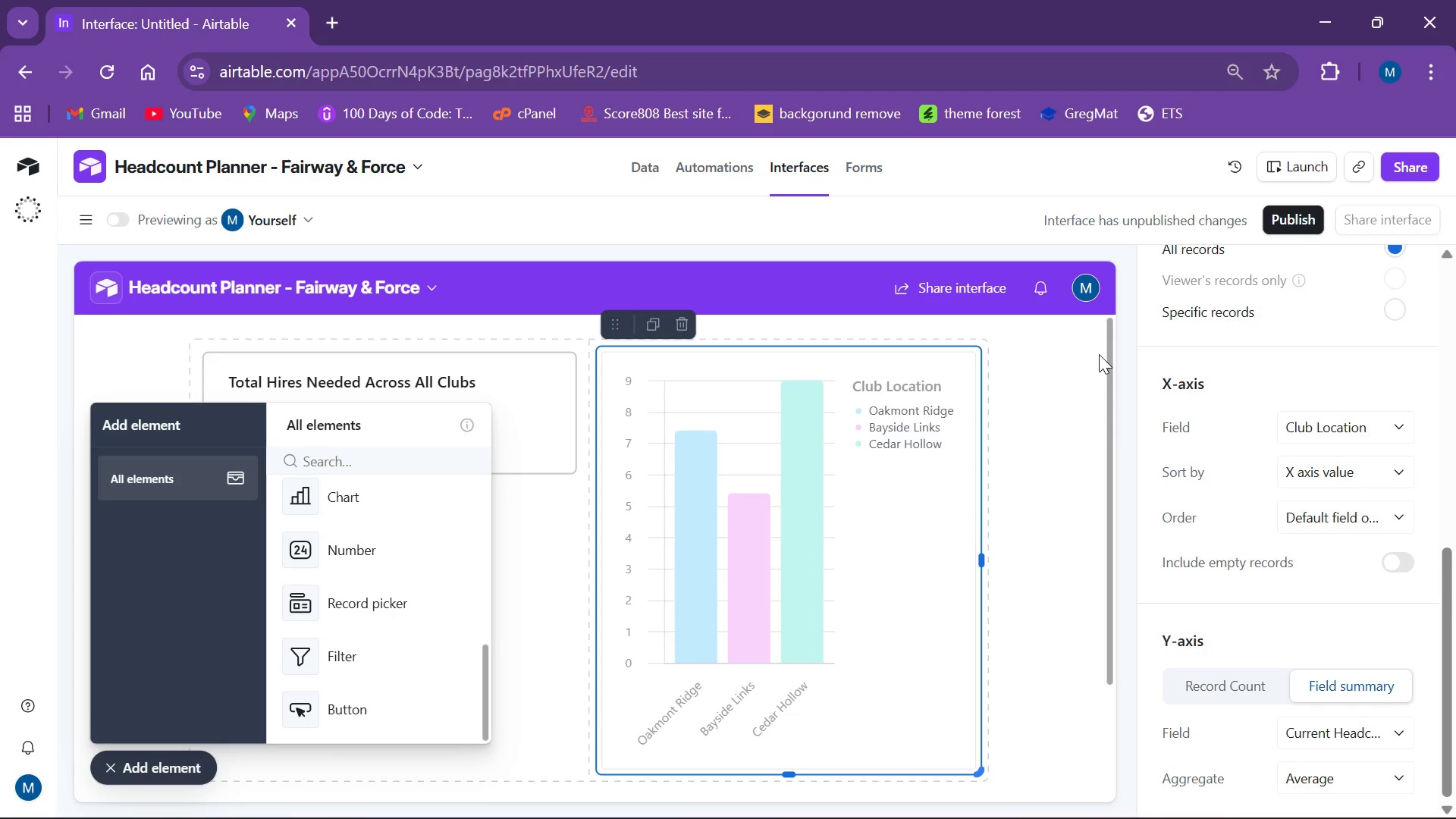 
wait(64.86)
 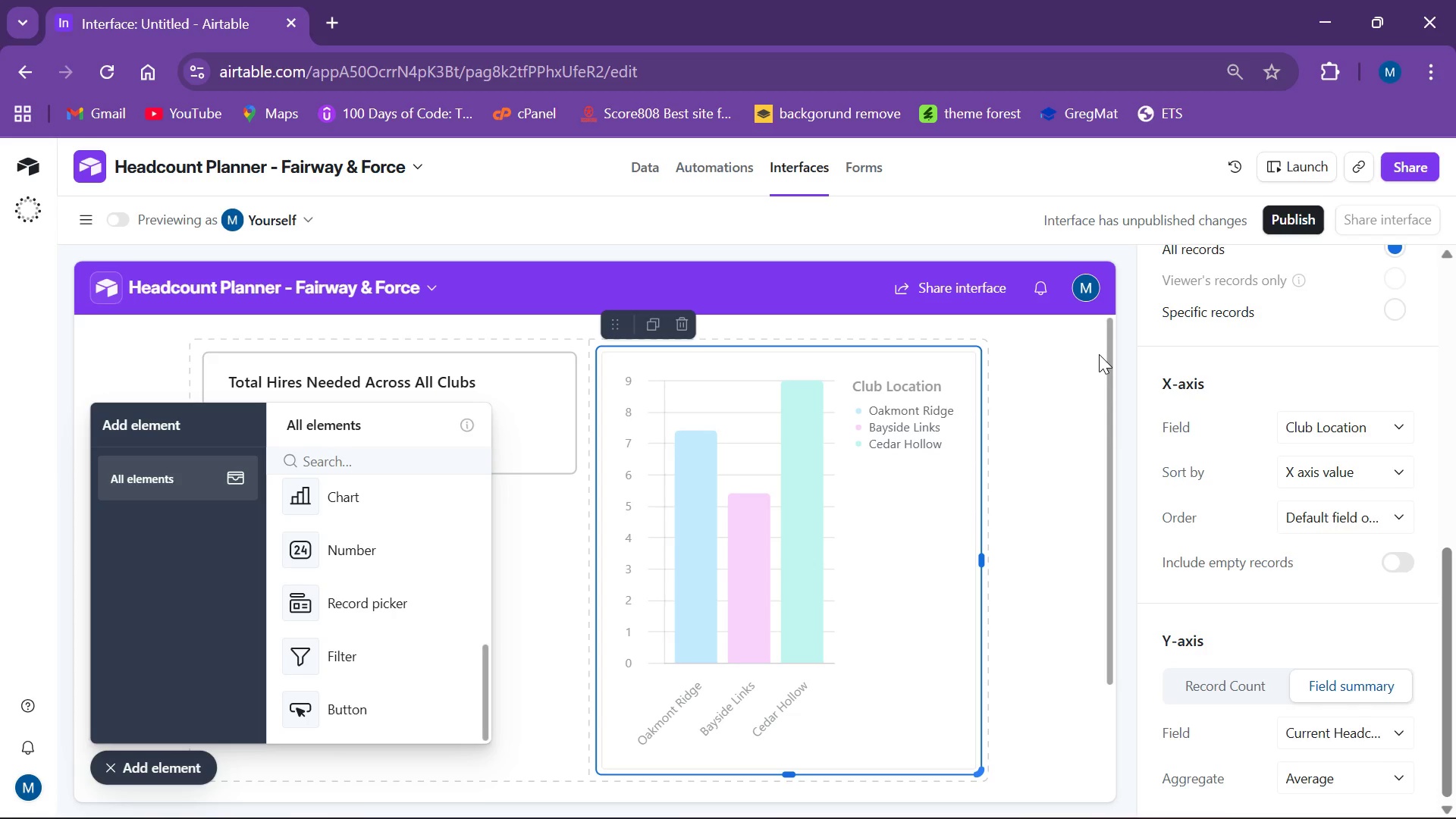 
scroll: coordinate [1267, 312], scroll_direction: up, amount: 3.0
 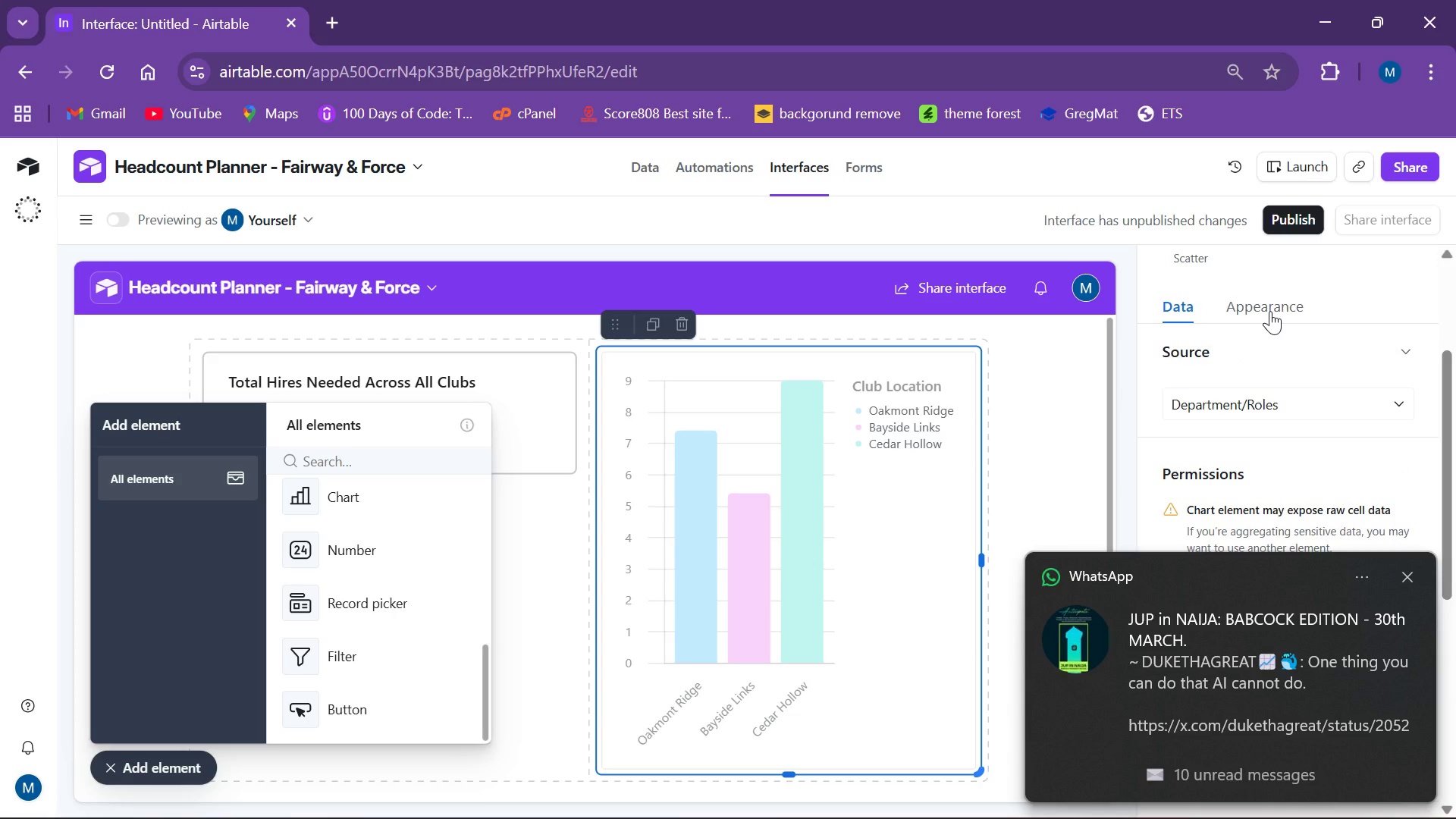 
left_click([1270, 311])
 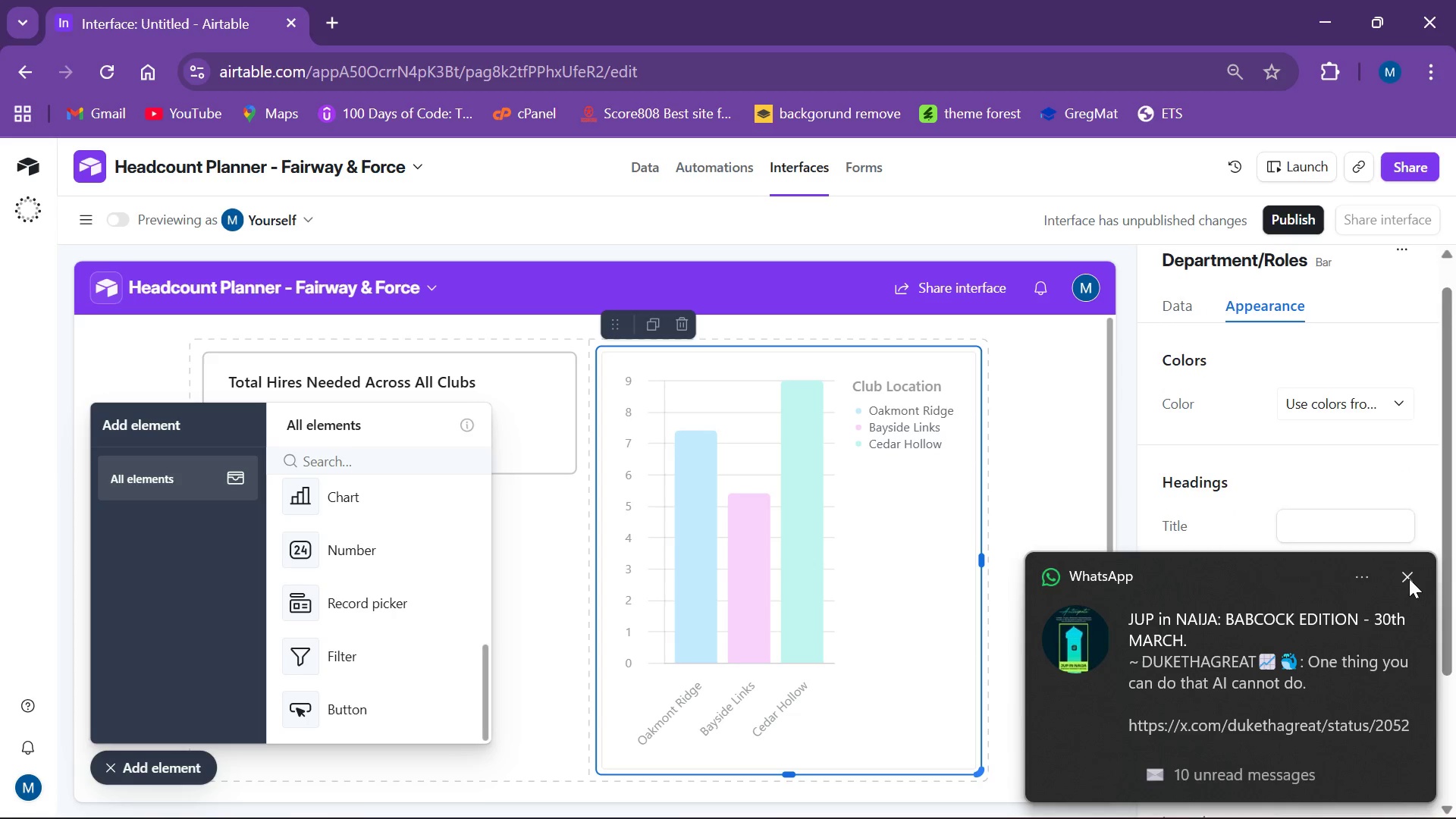 
left_click([1407, 577])
 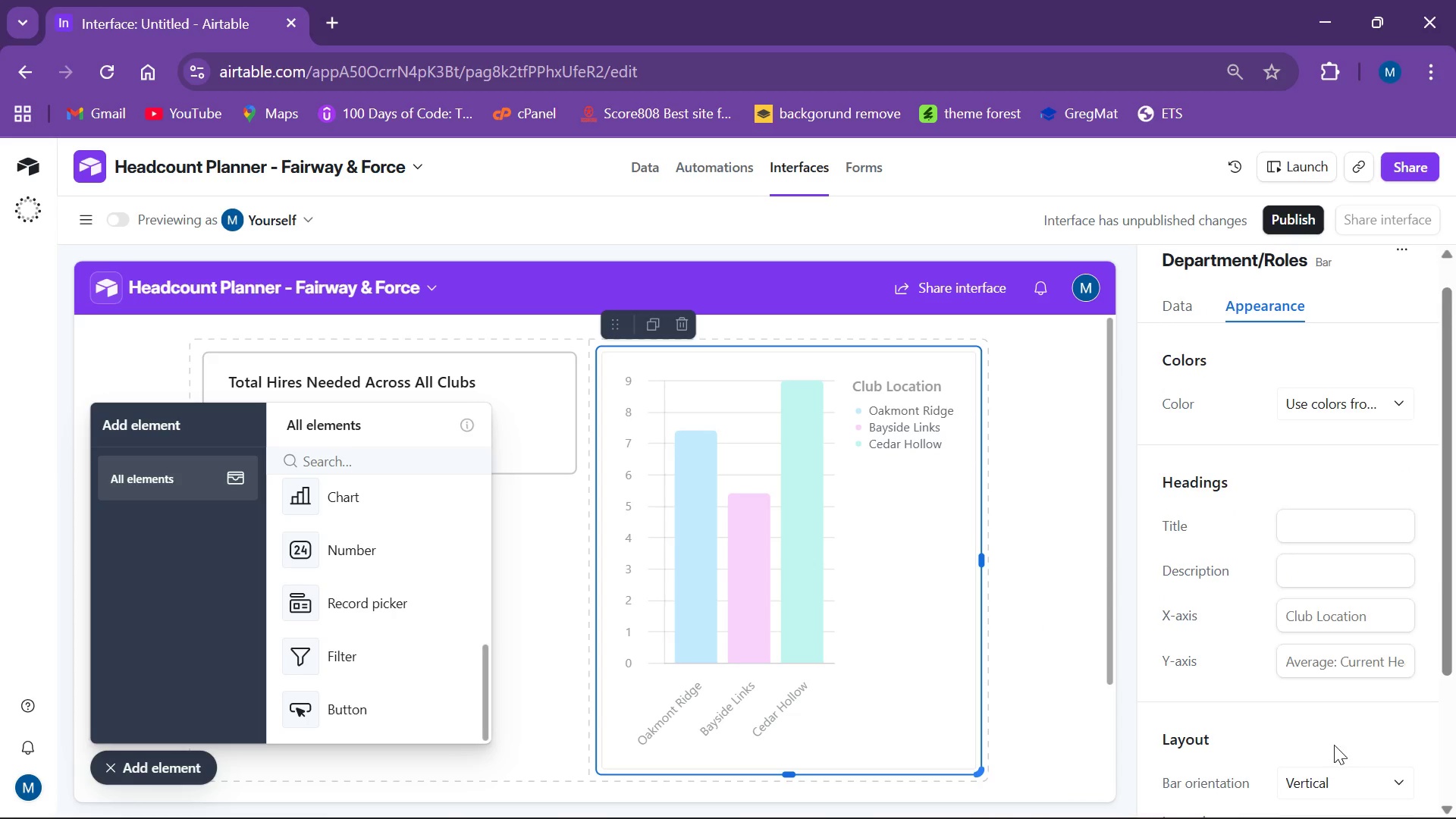 
scroll: coordinate [1287, 667], scroll_direction: down, amount: 4.0
 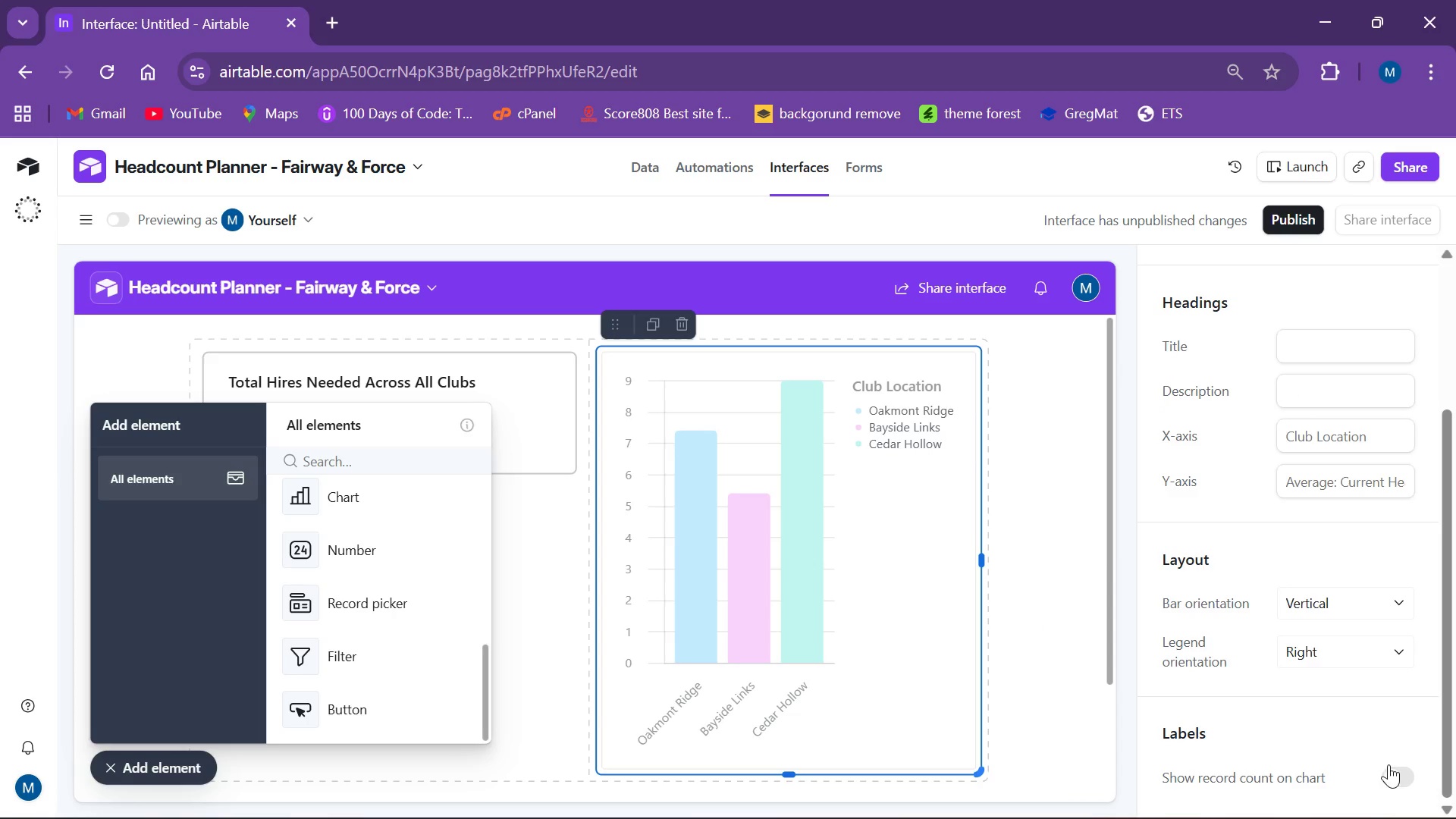 
left_click([1402, 777])
 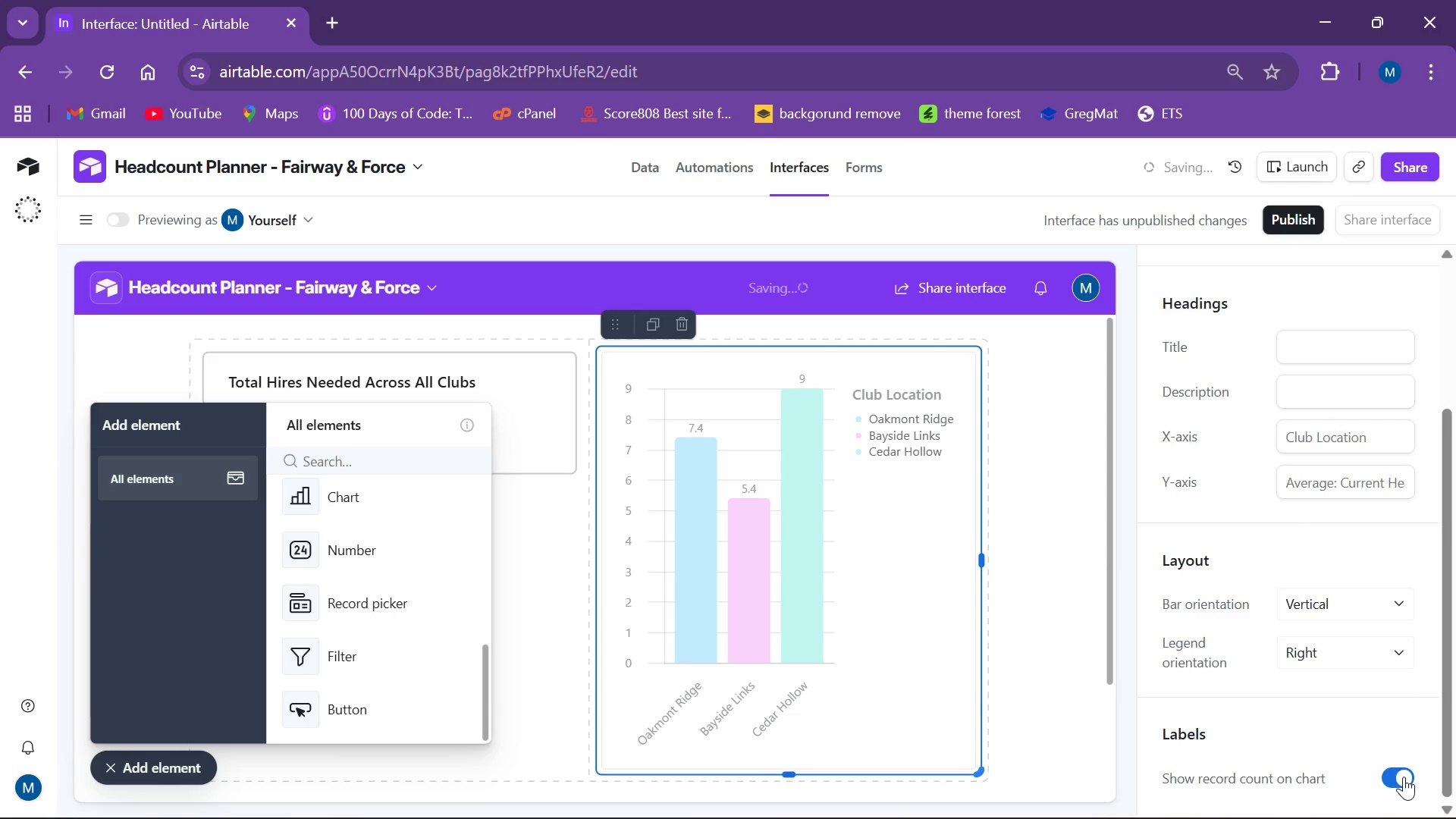 
left_click([1404, 777])
 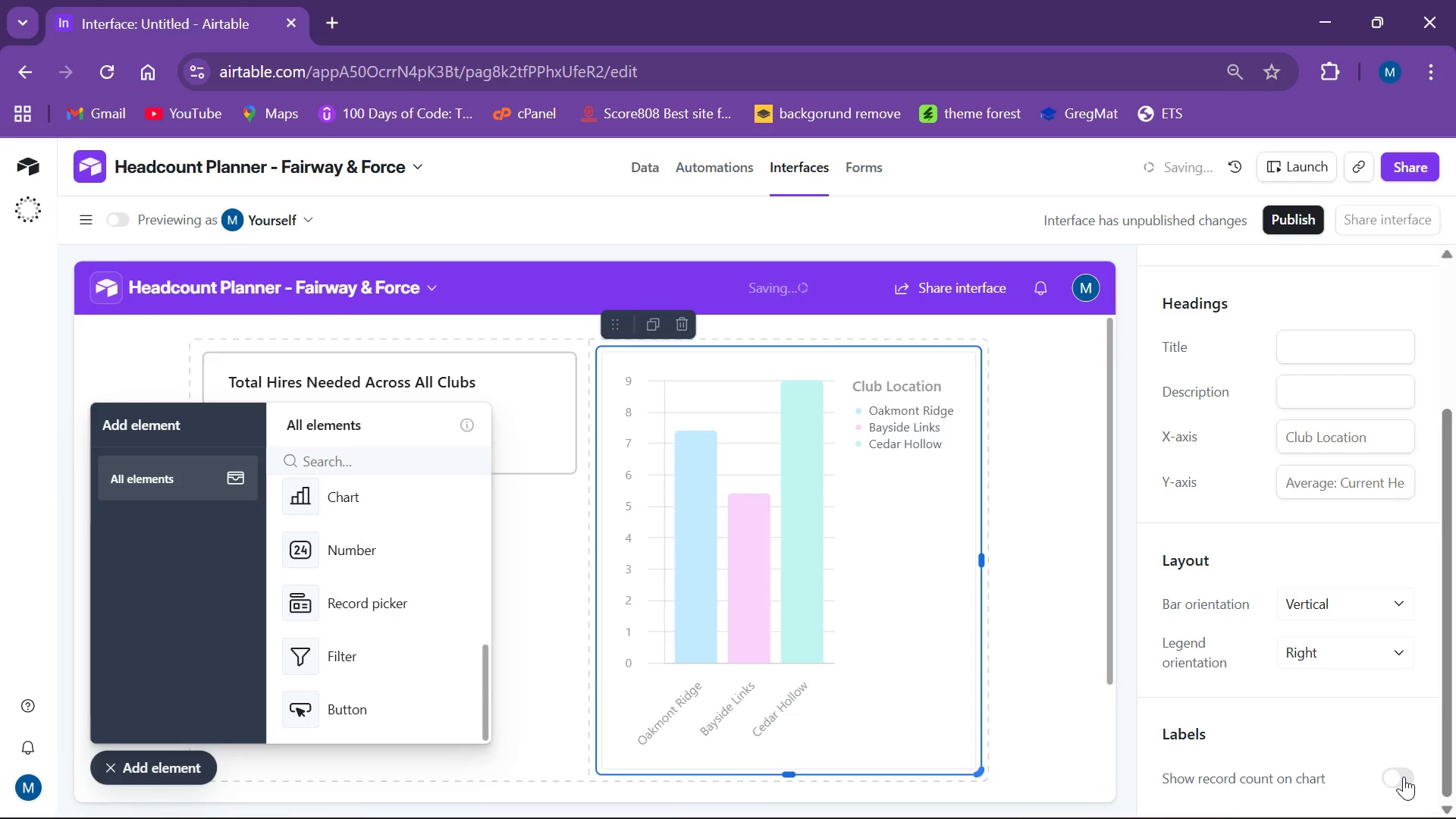 
left_click([1404, 777])
 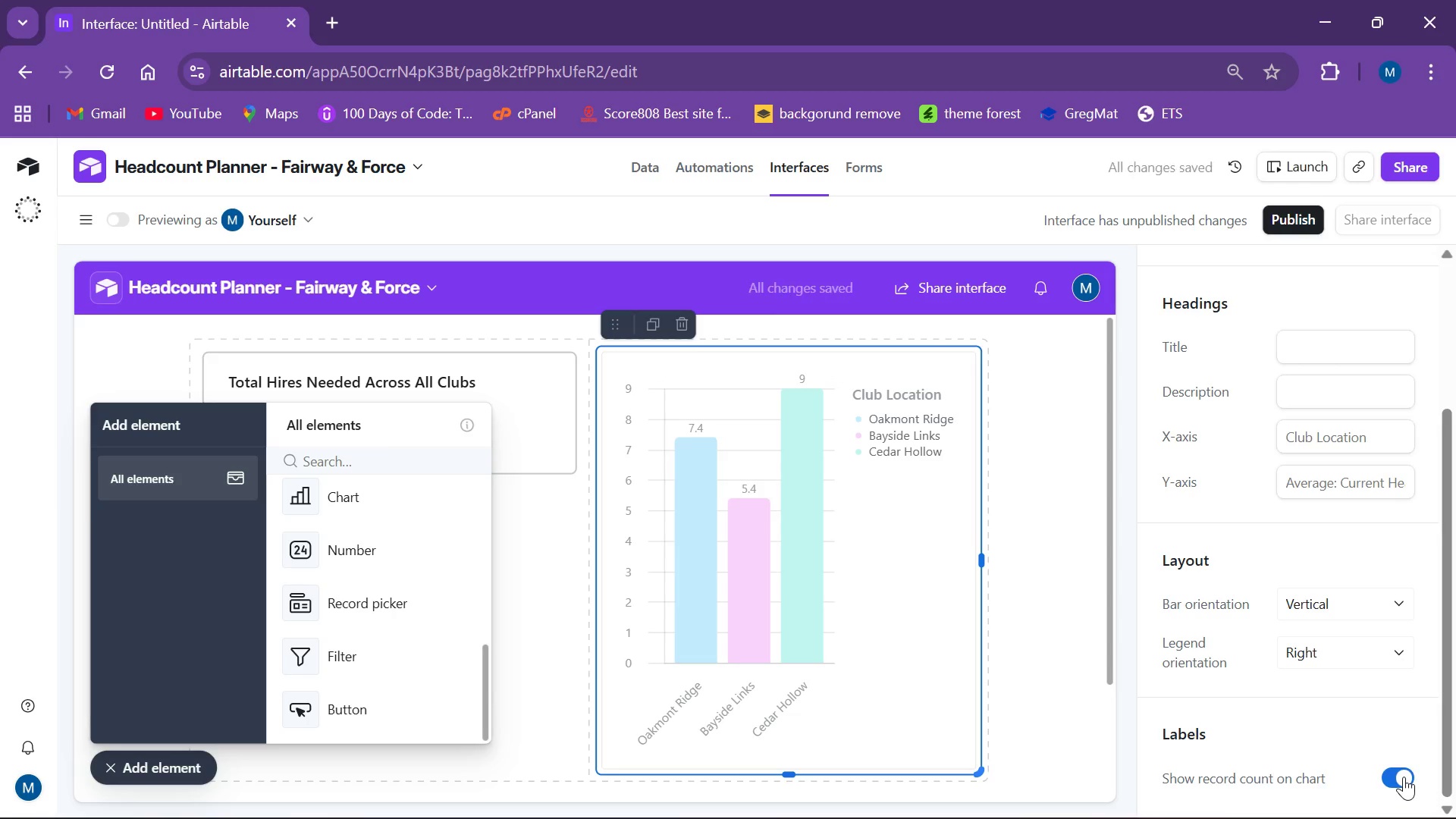 
left_click([1404, 777])
 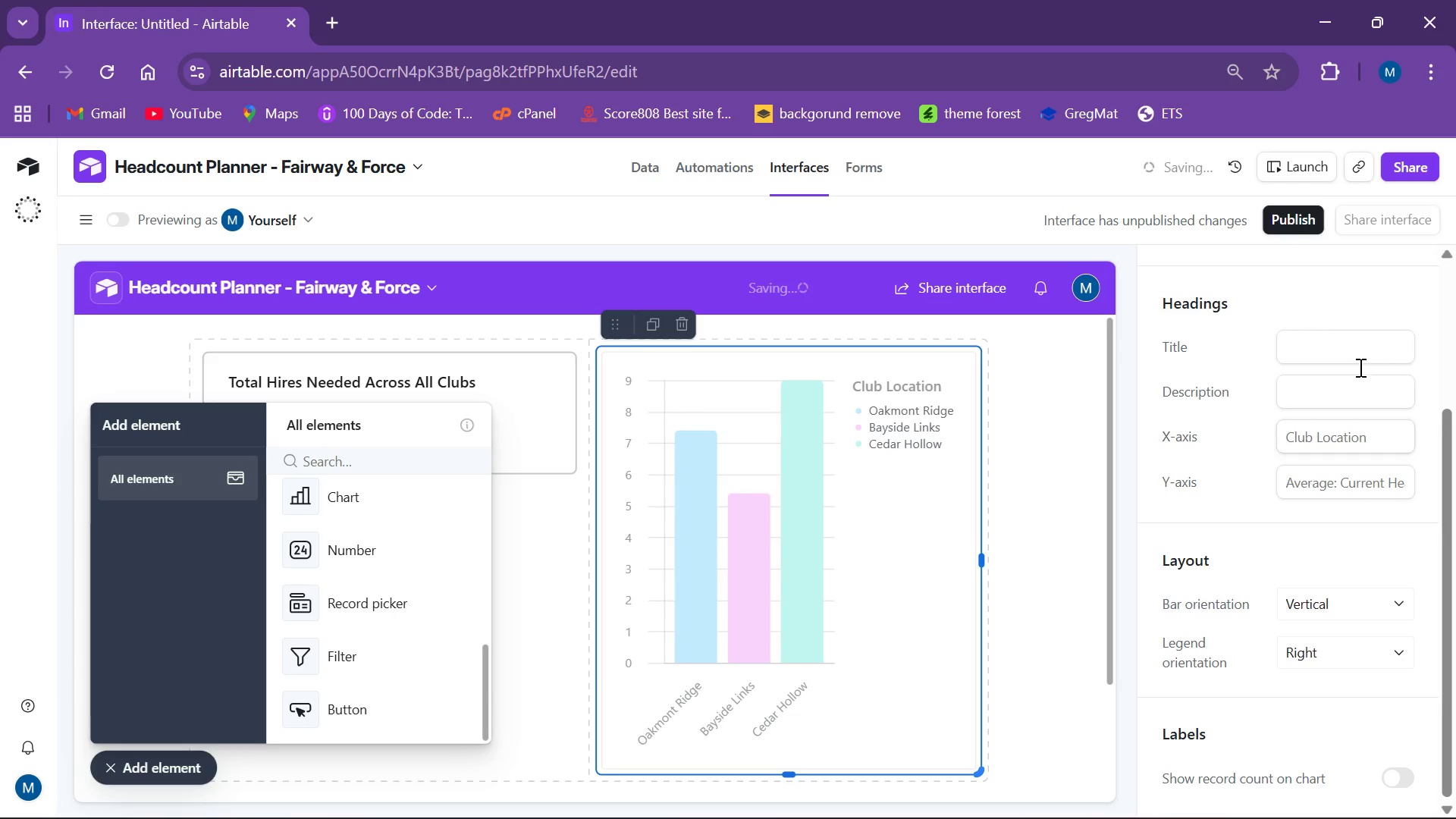 
scroll: coordinate [1397, 338], scroll_direction: none, amount: 0.0
 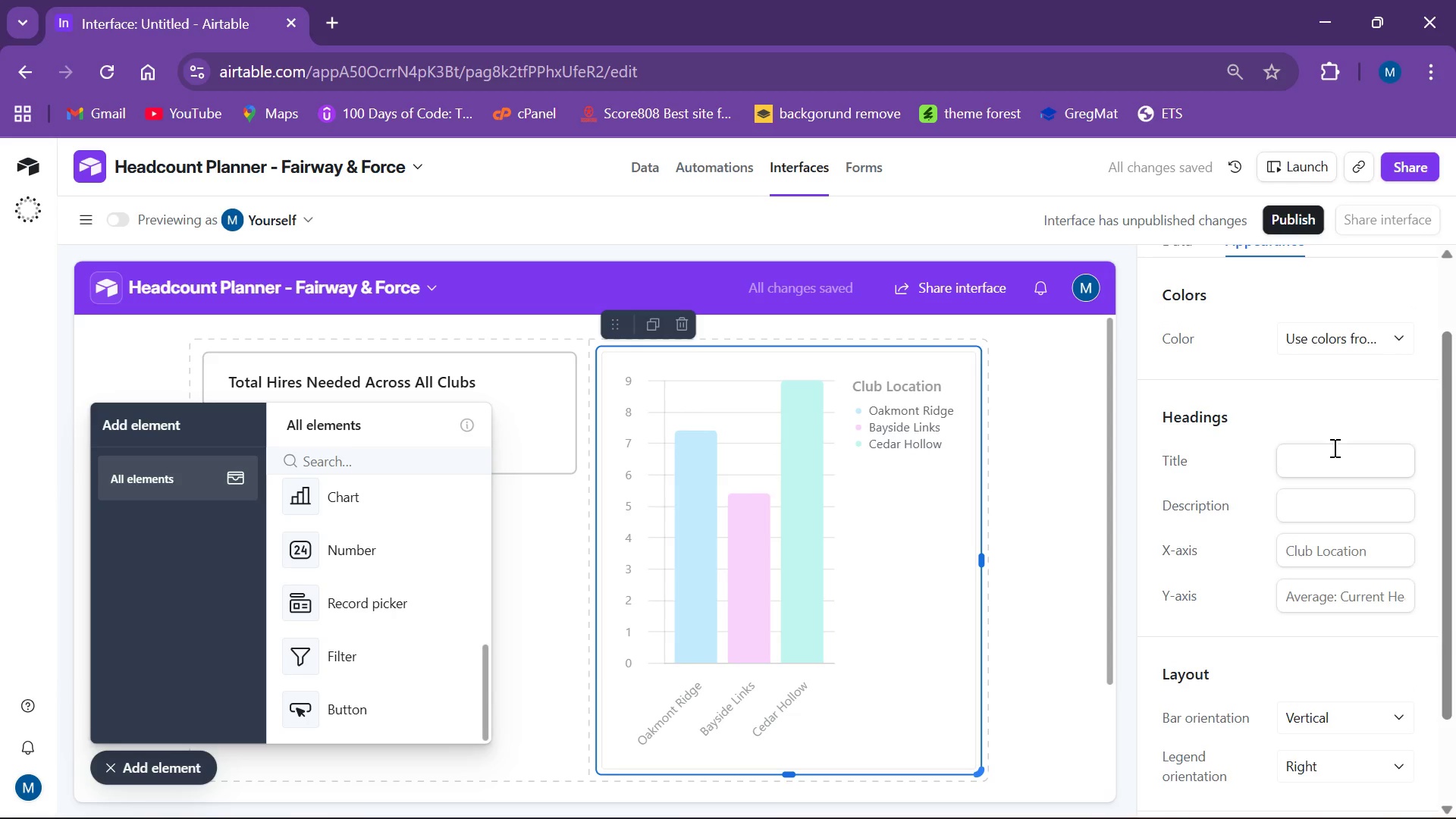 
left_click([1335, 453])
 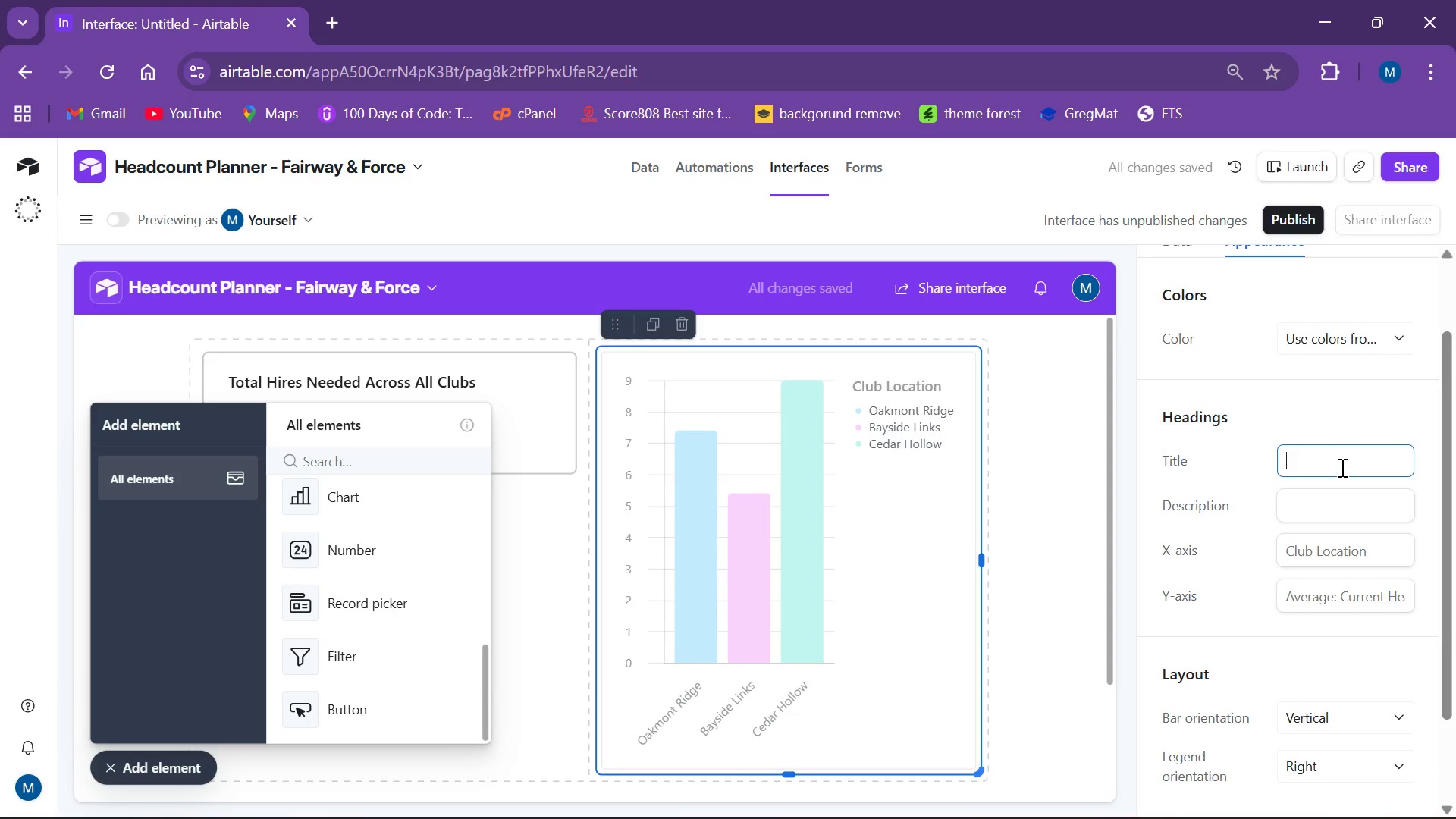 
type(Staffing )
key(Tab)
type(Levels B)
key(Backspace)
type(by Club Location)
 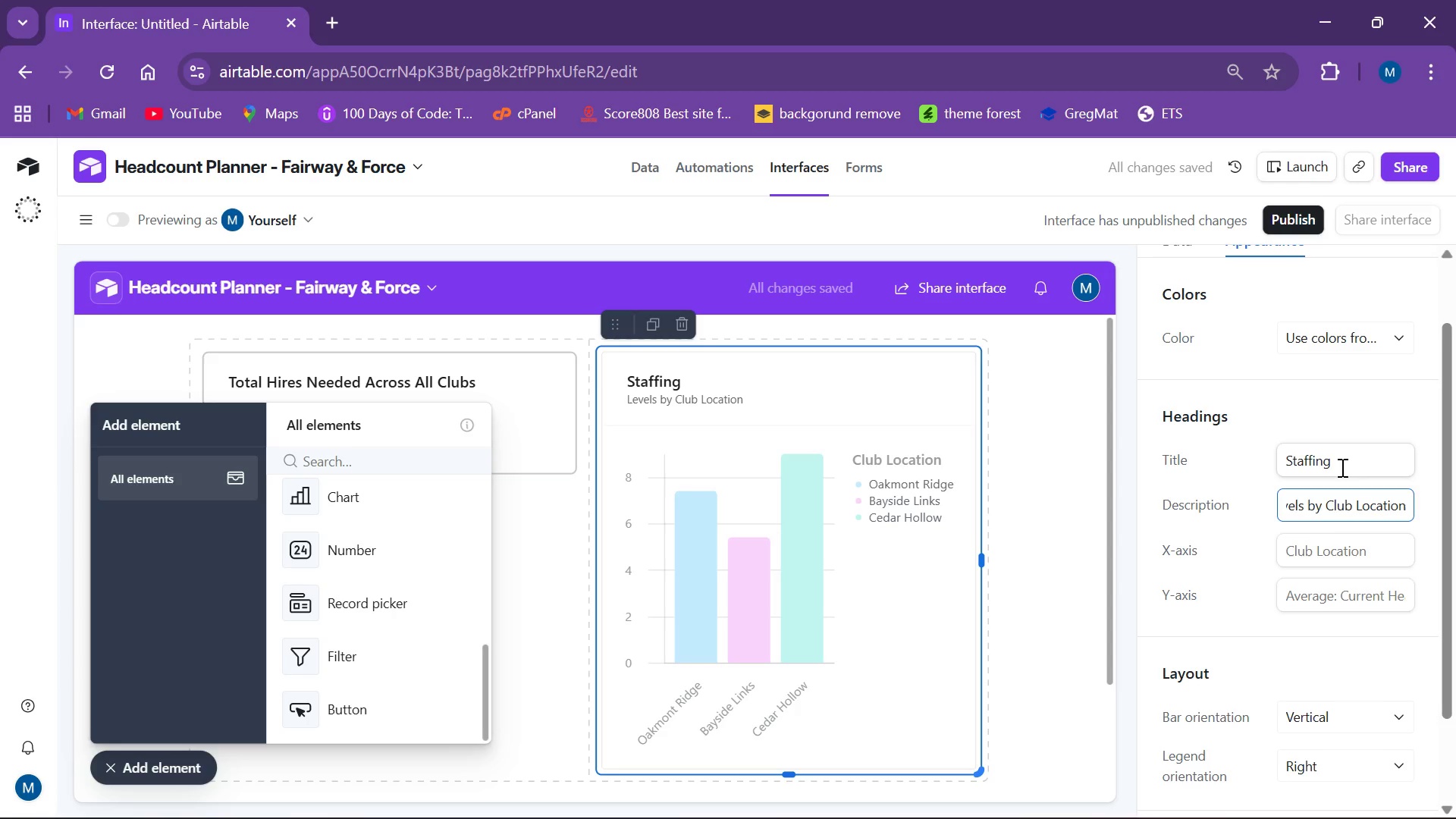 
hold_key(key=Backspace, duration=1.45)
 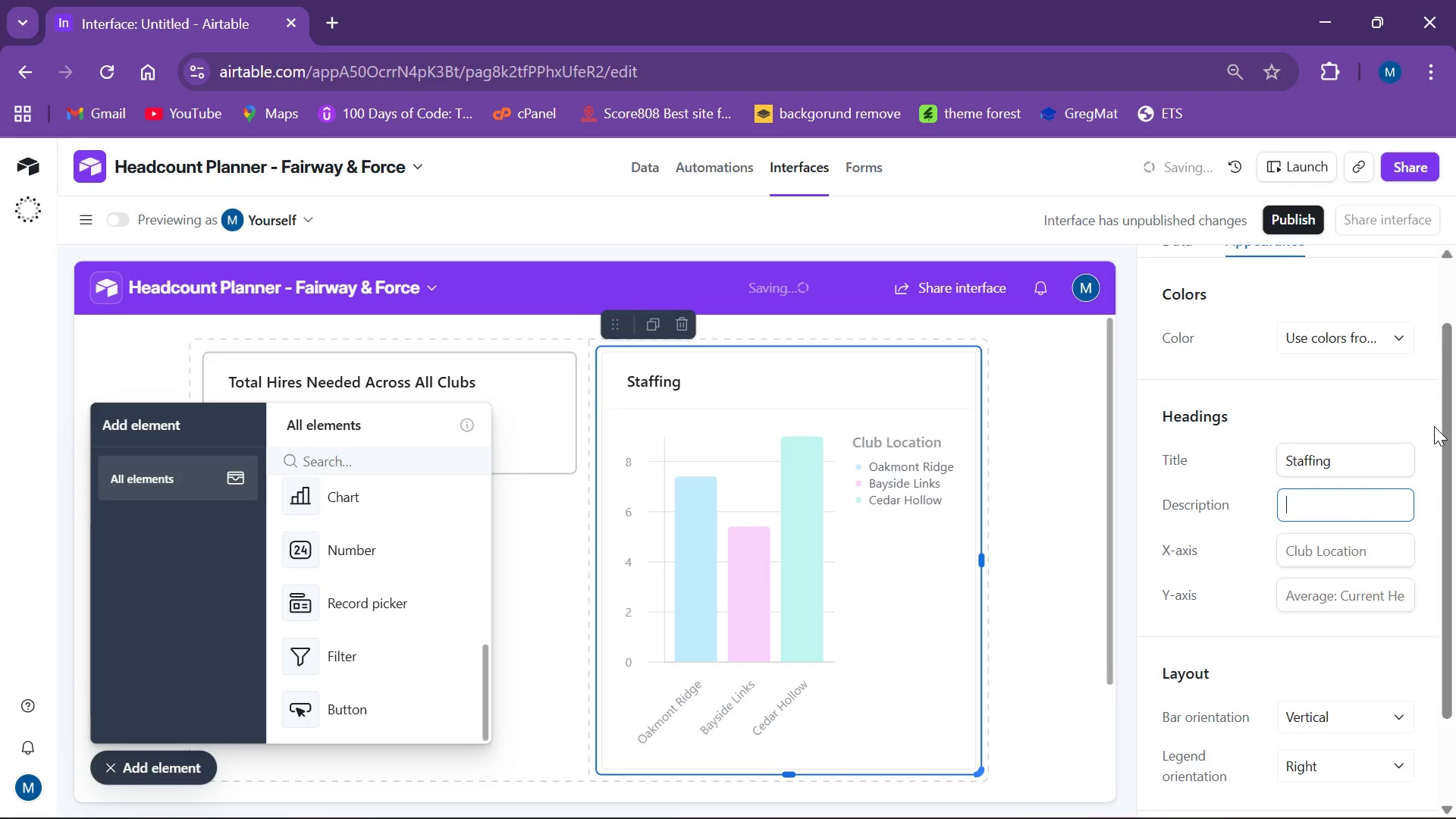 
hold_key(key=Backspace, duration=7.11)
 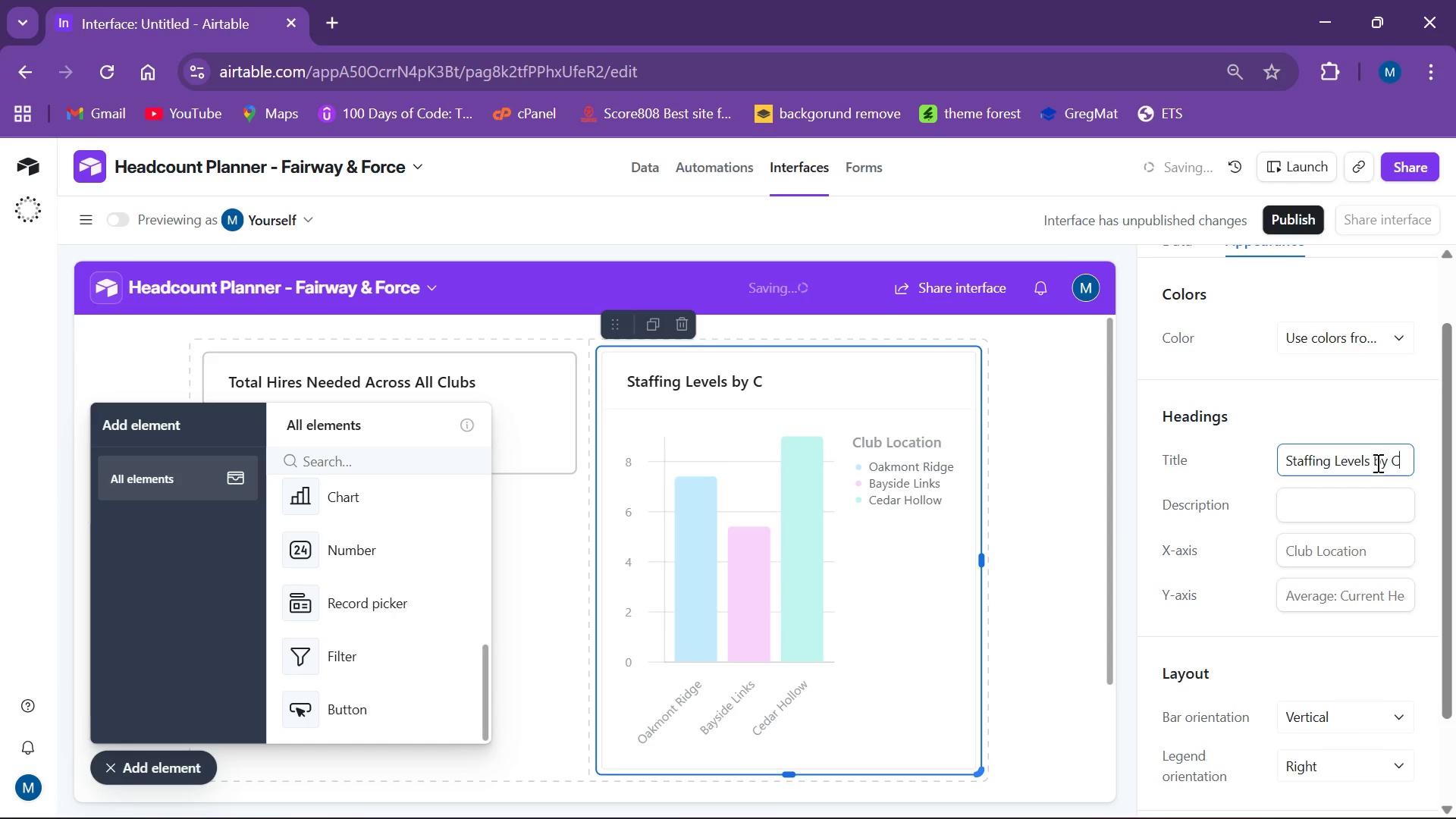 
left_click([1376, 463])
 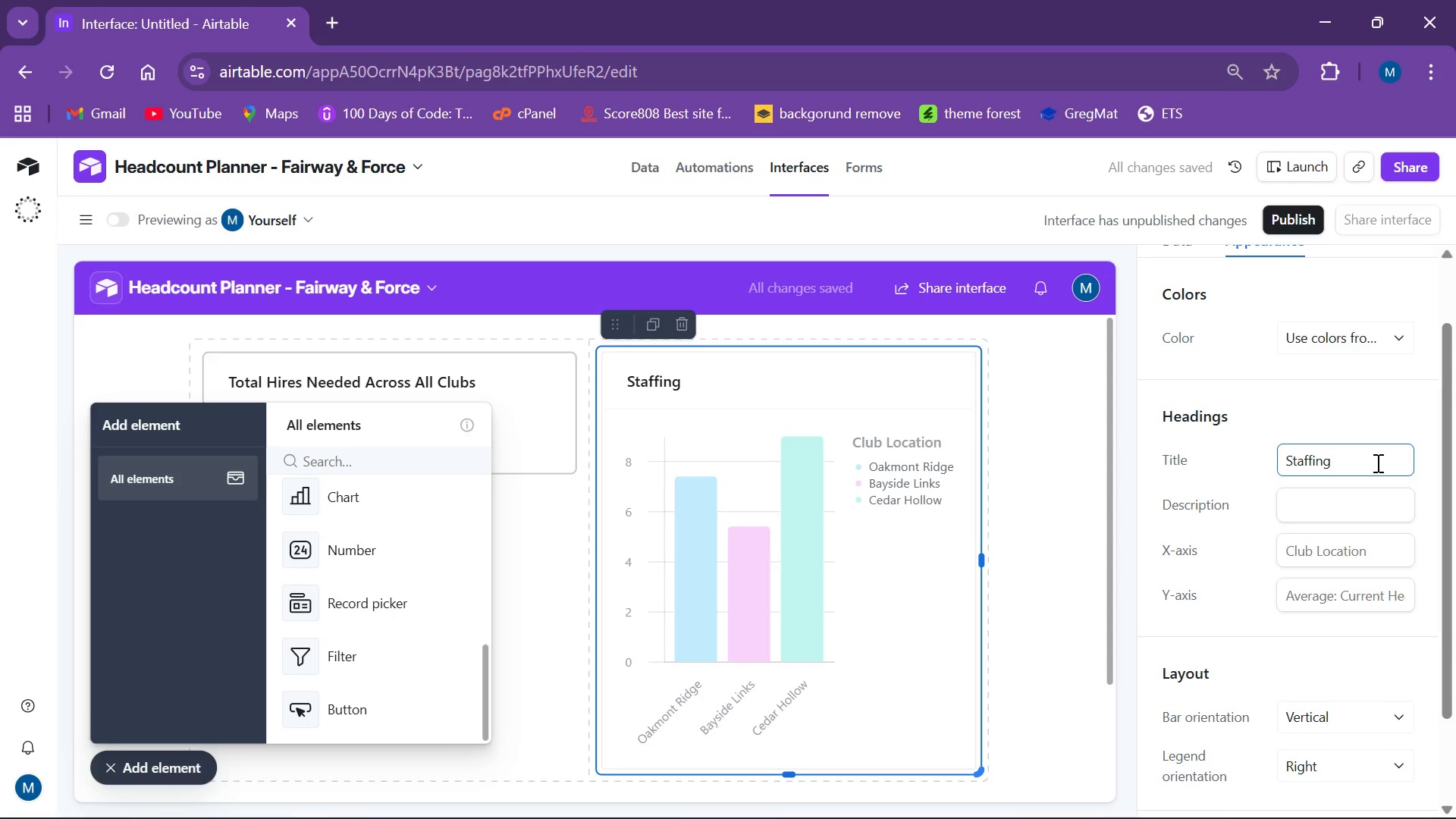 
type(Levels by CLUB)
key(Backspace)
key(Backspace)
type(lub Location)
 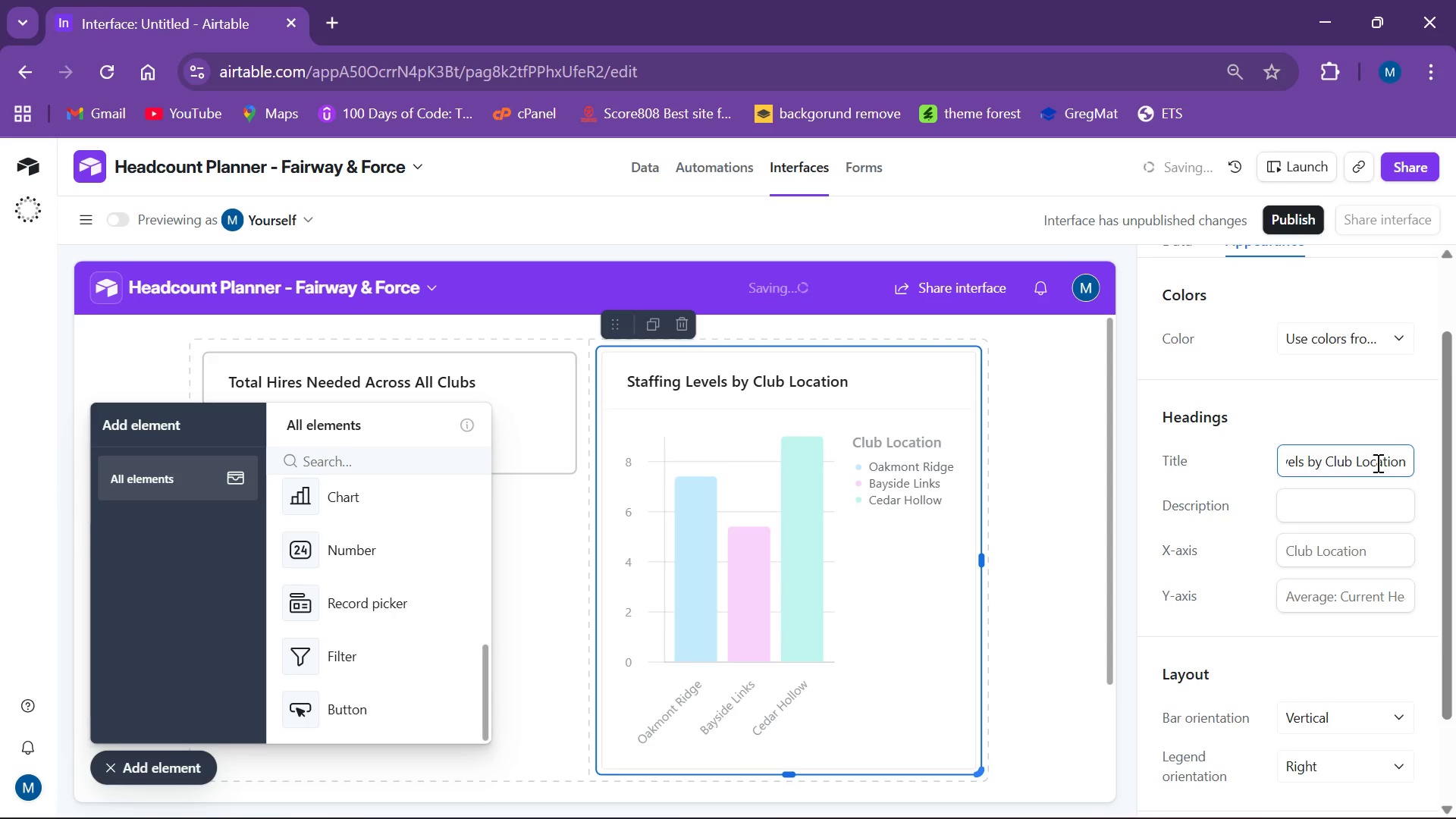 
key(Enter)
 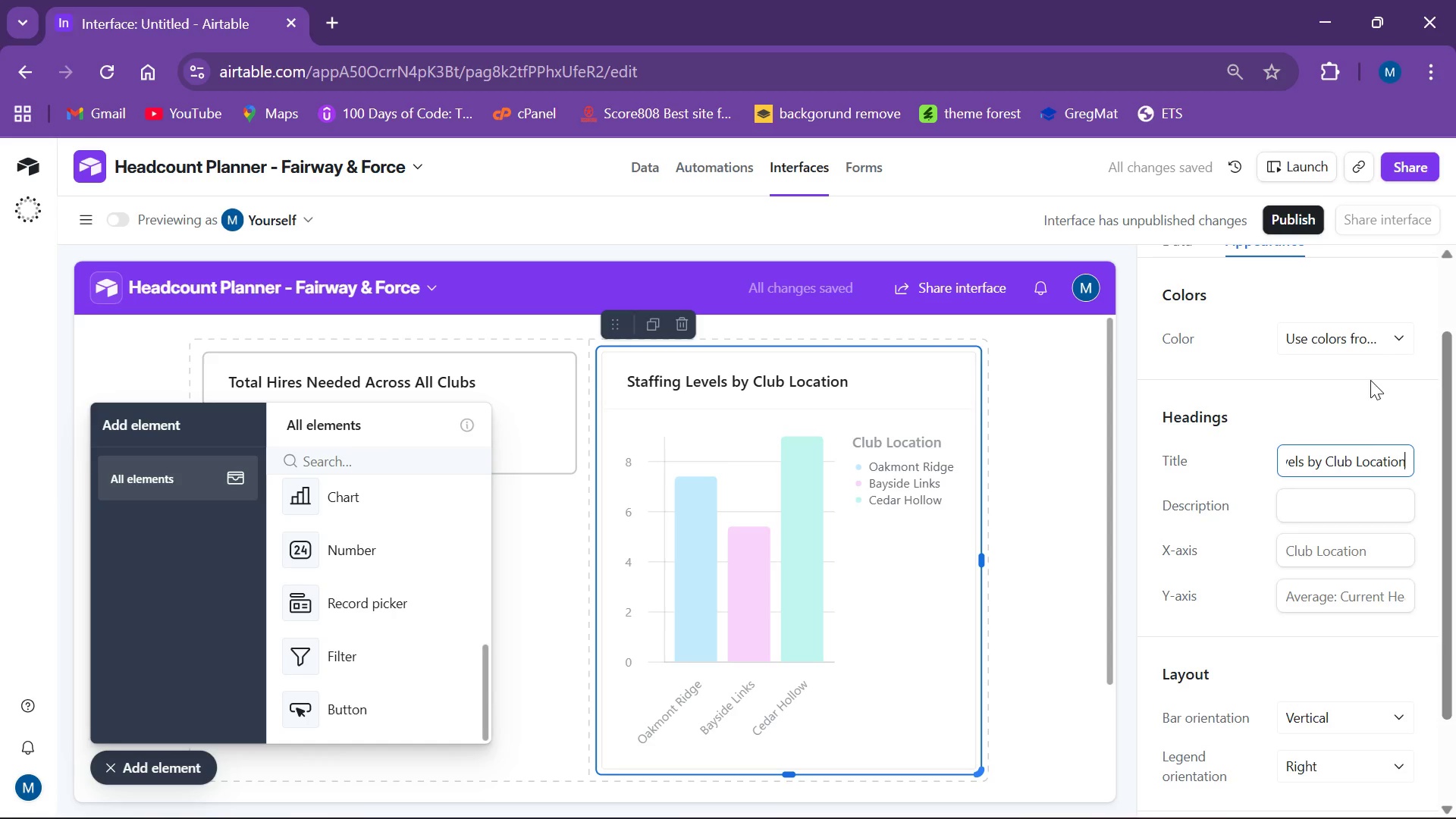 
left_click([1360, 428])
 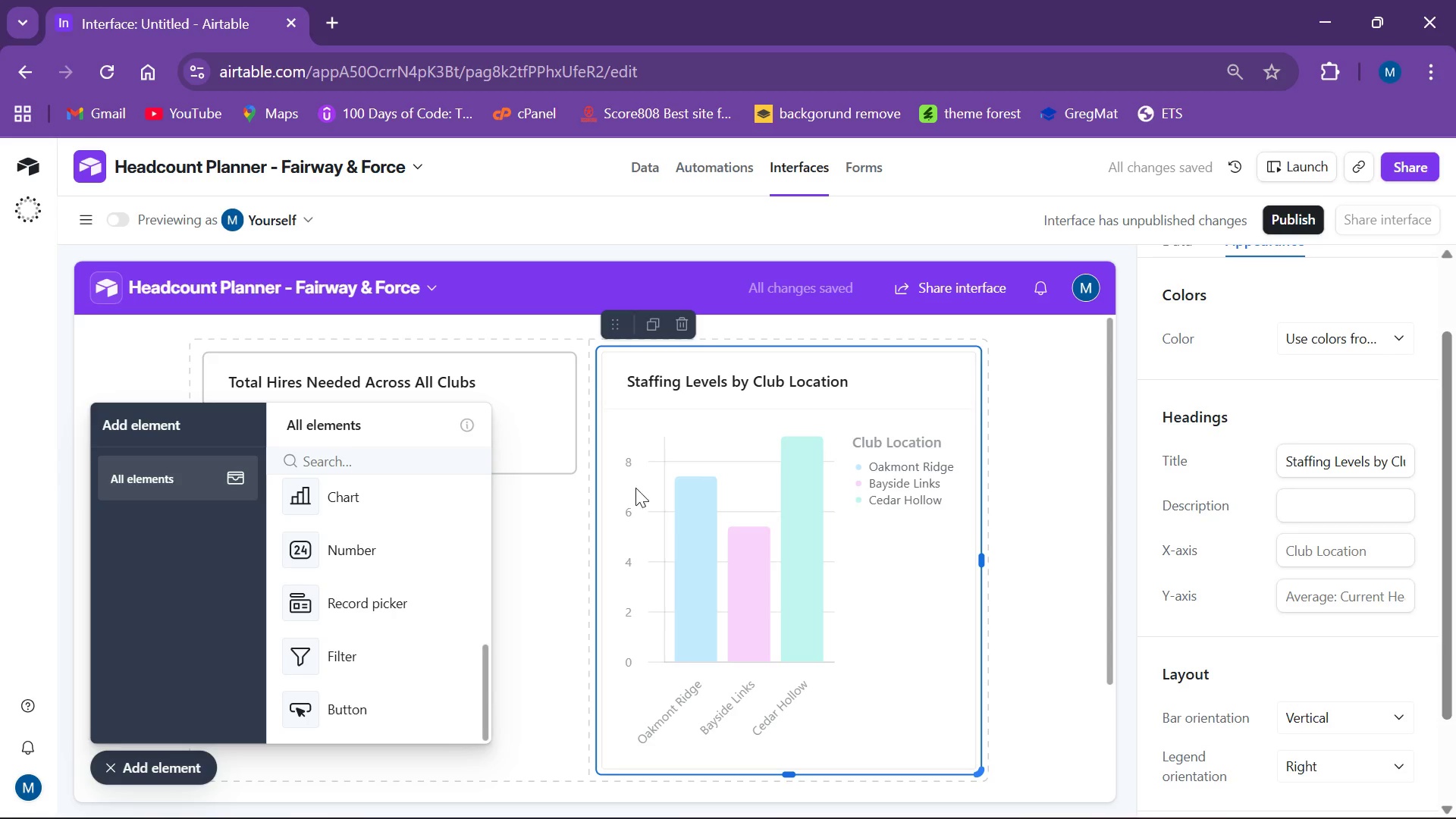 
scroll: coordinate [374, 620], scroll_direction: down, amount: 4.0
 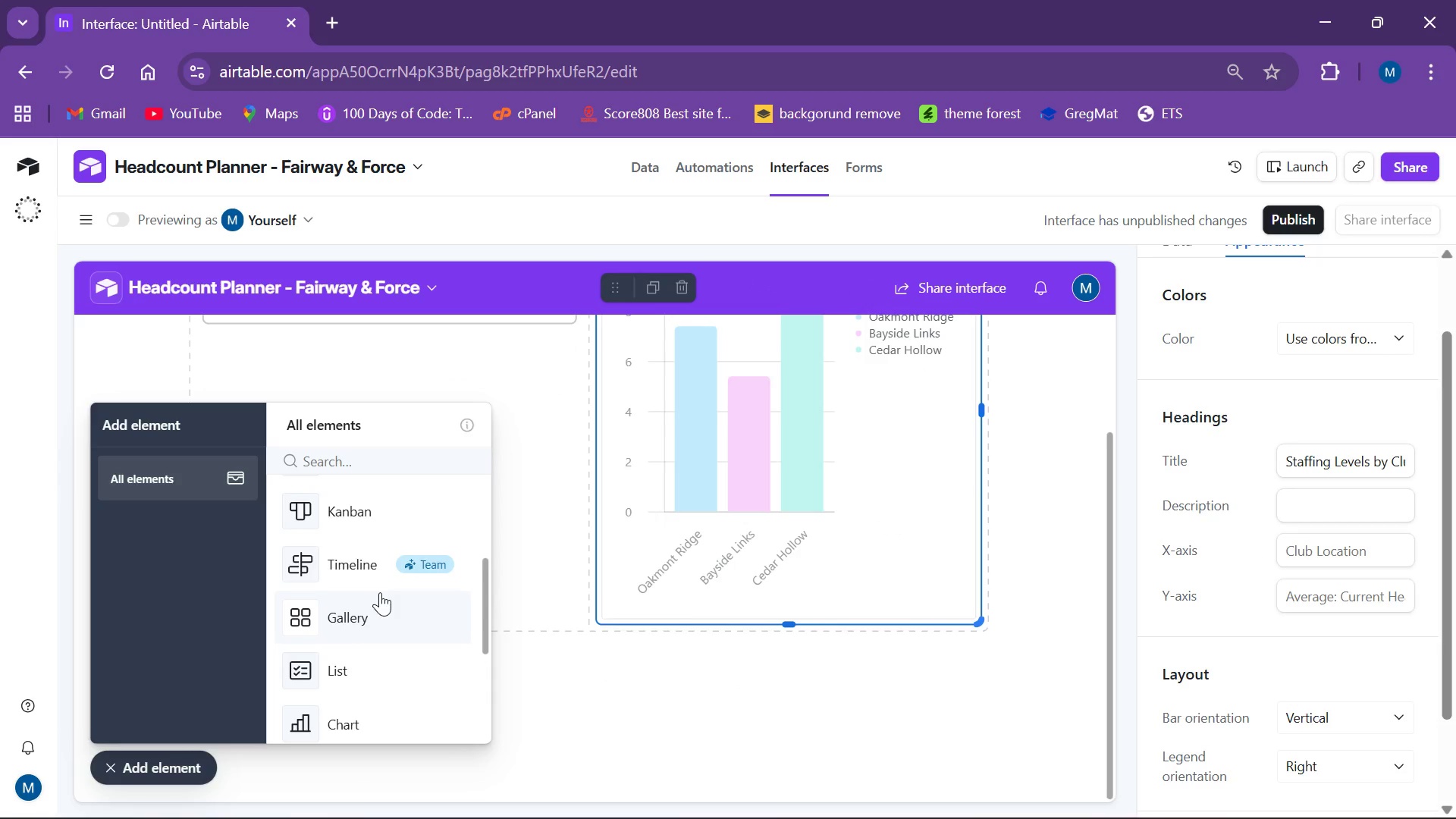 
scroll: coordinate [400, 554], scroll_direction: up, amount: 3.0
 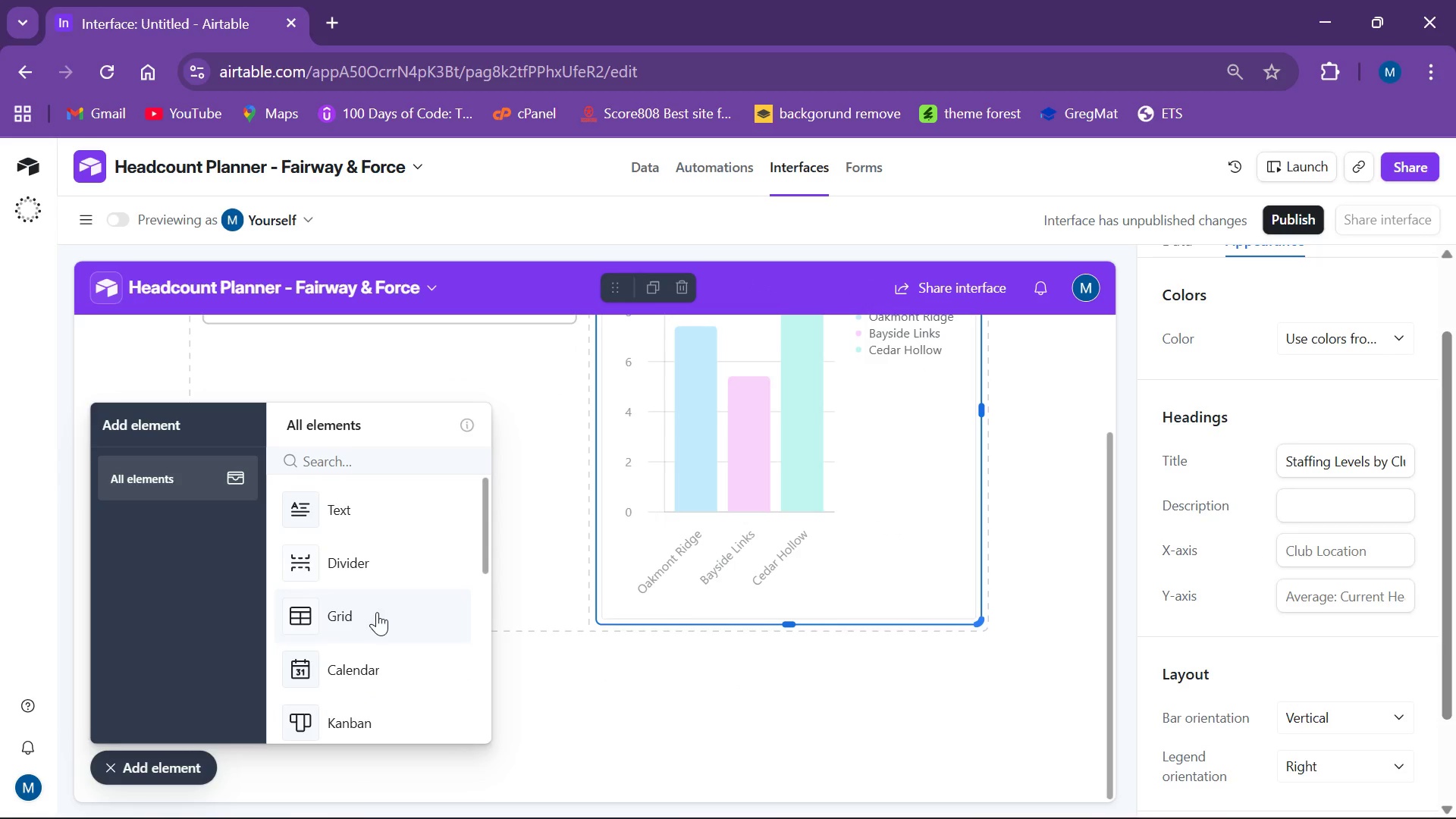 
left_click([375, 619])
 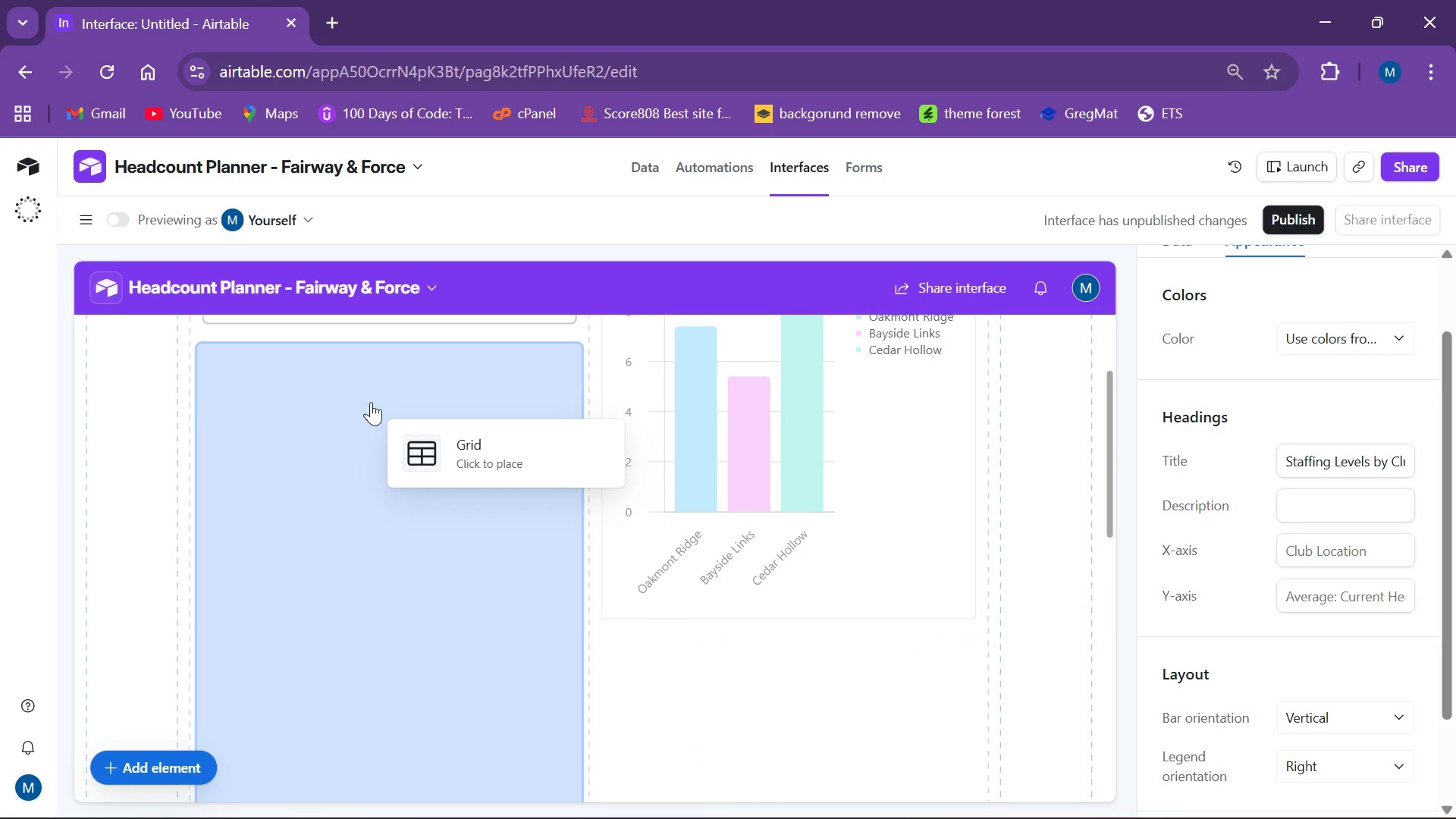 
left_click([371, 402])
 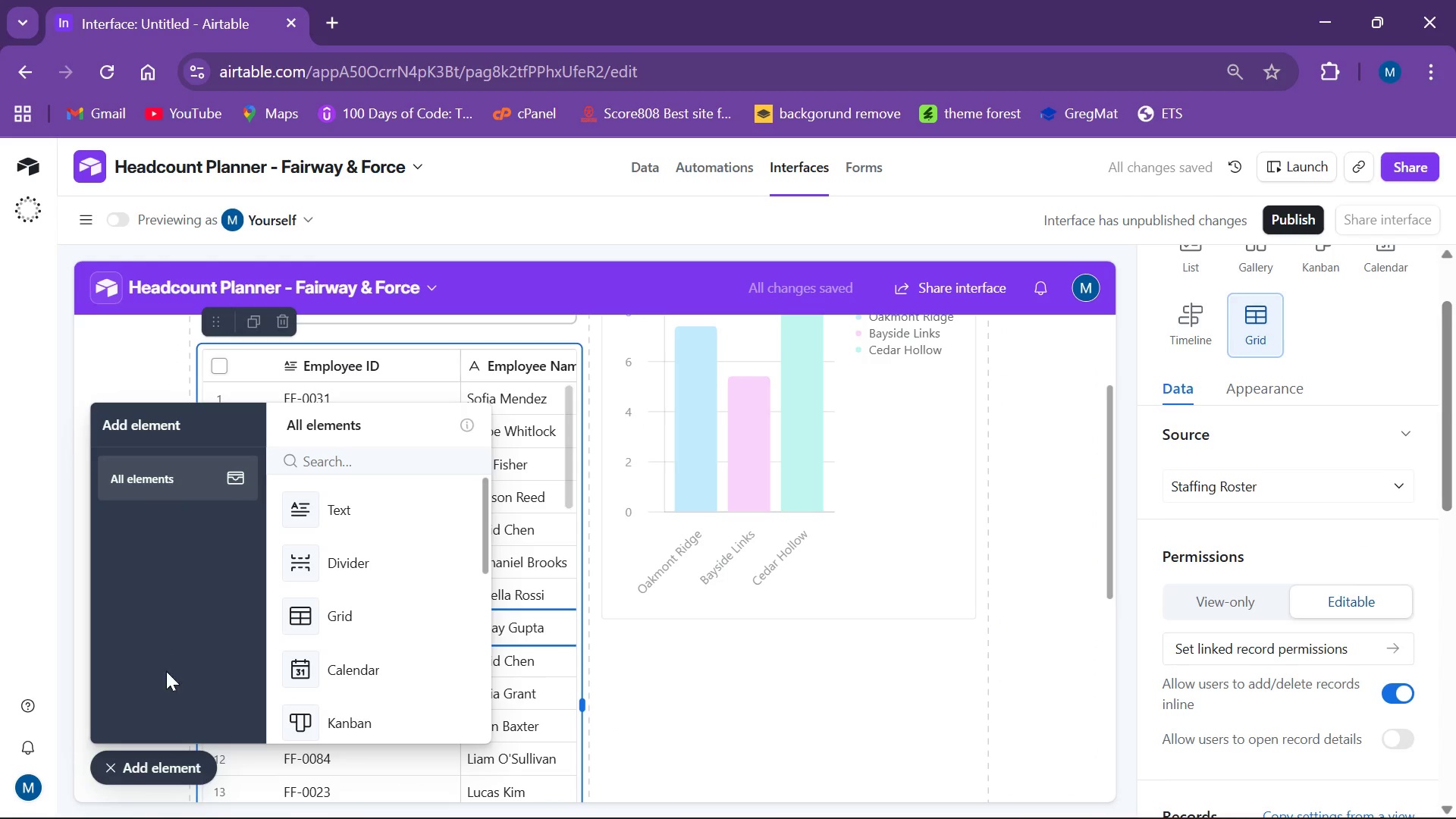 
wait(6.45)
 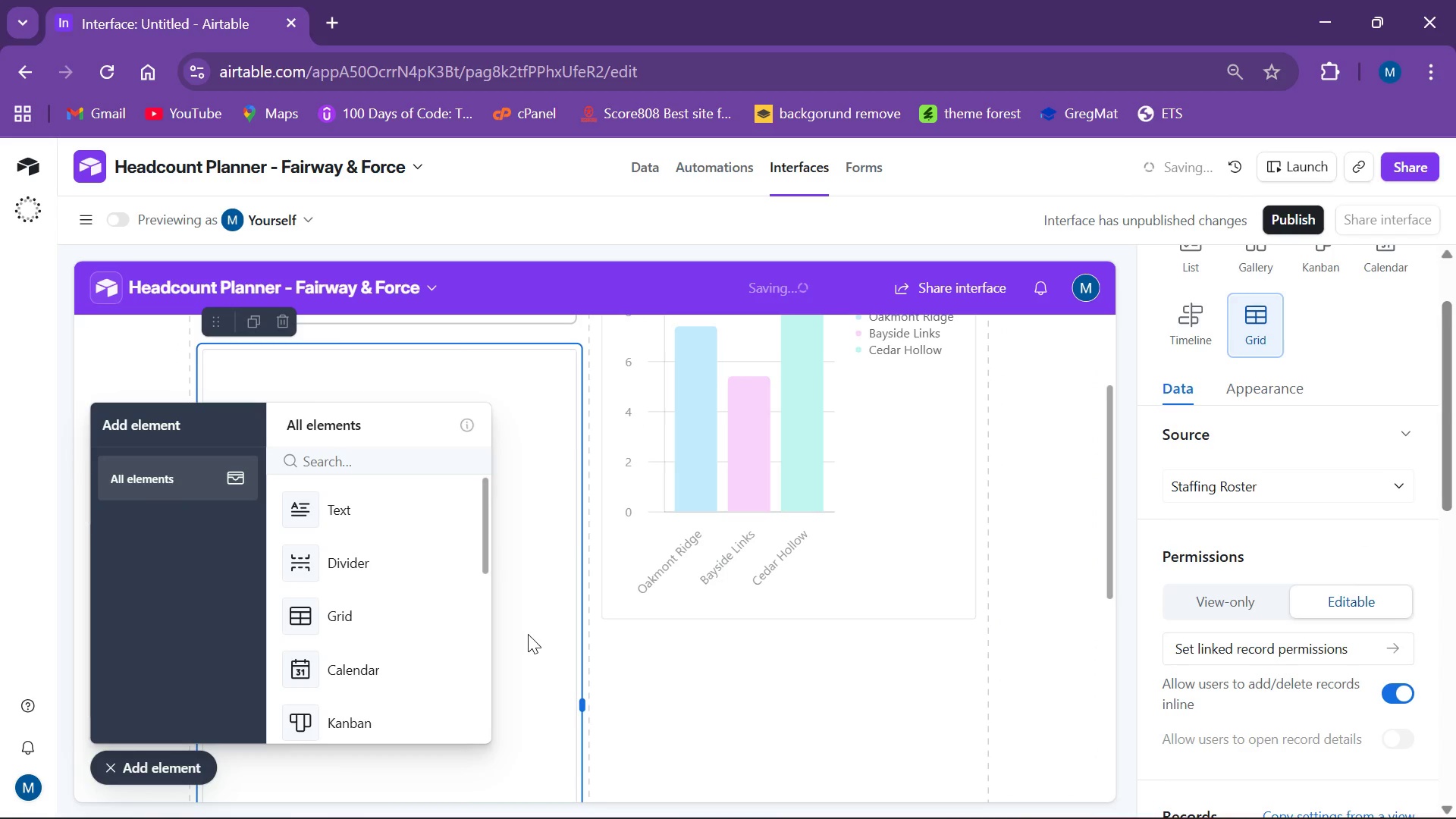 
left_click([184, 770])
 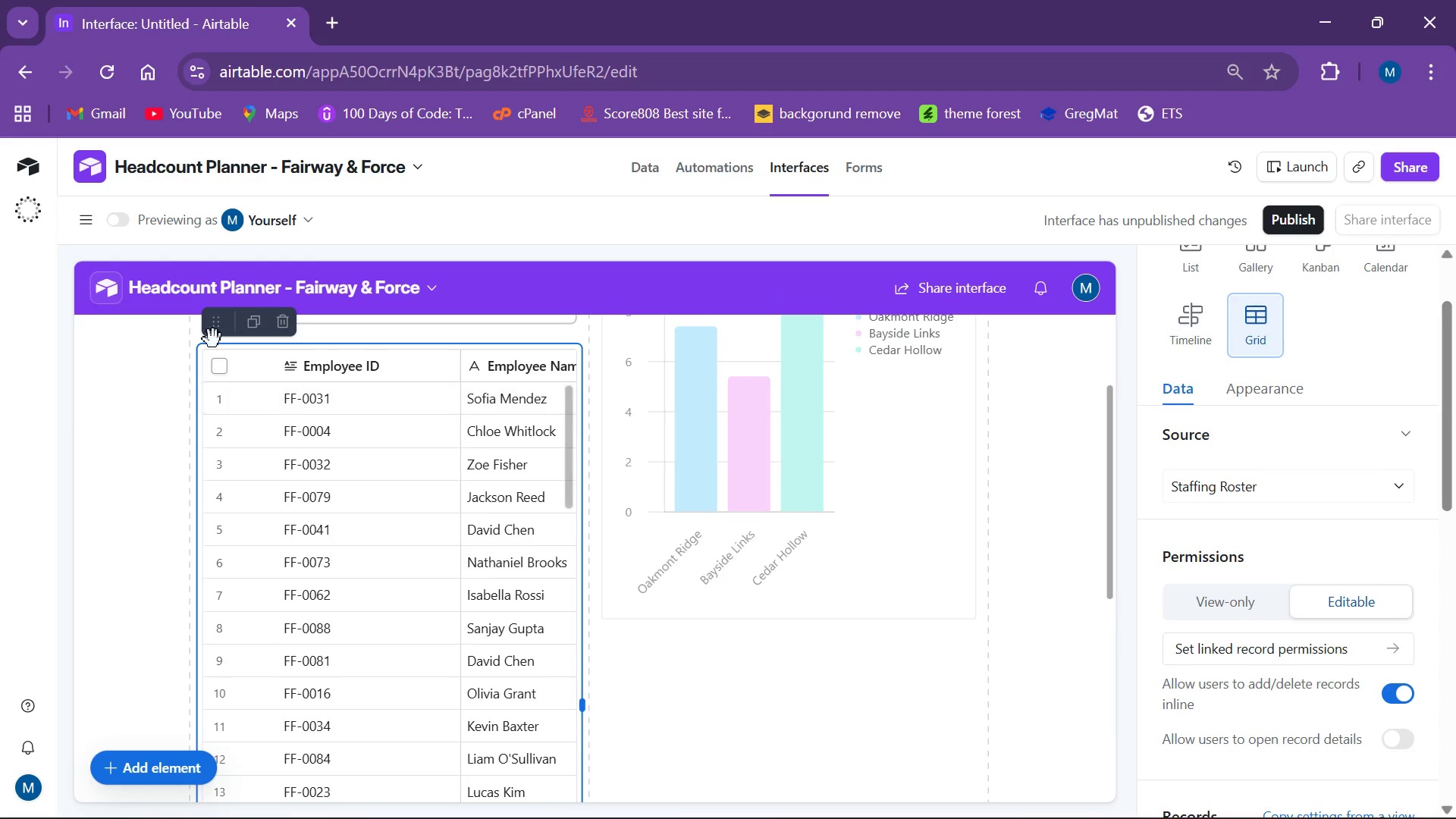 
left_click([216, 320])
 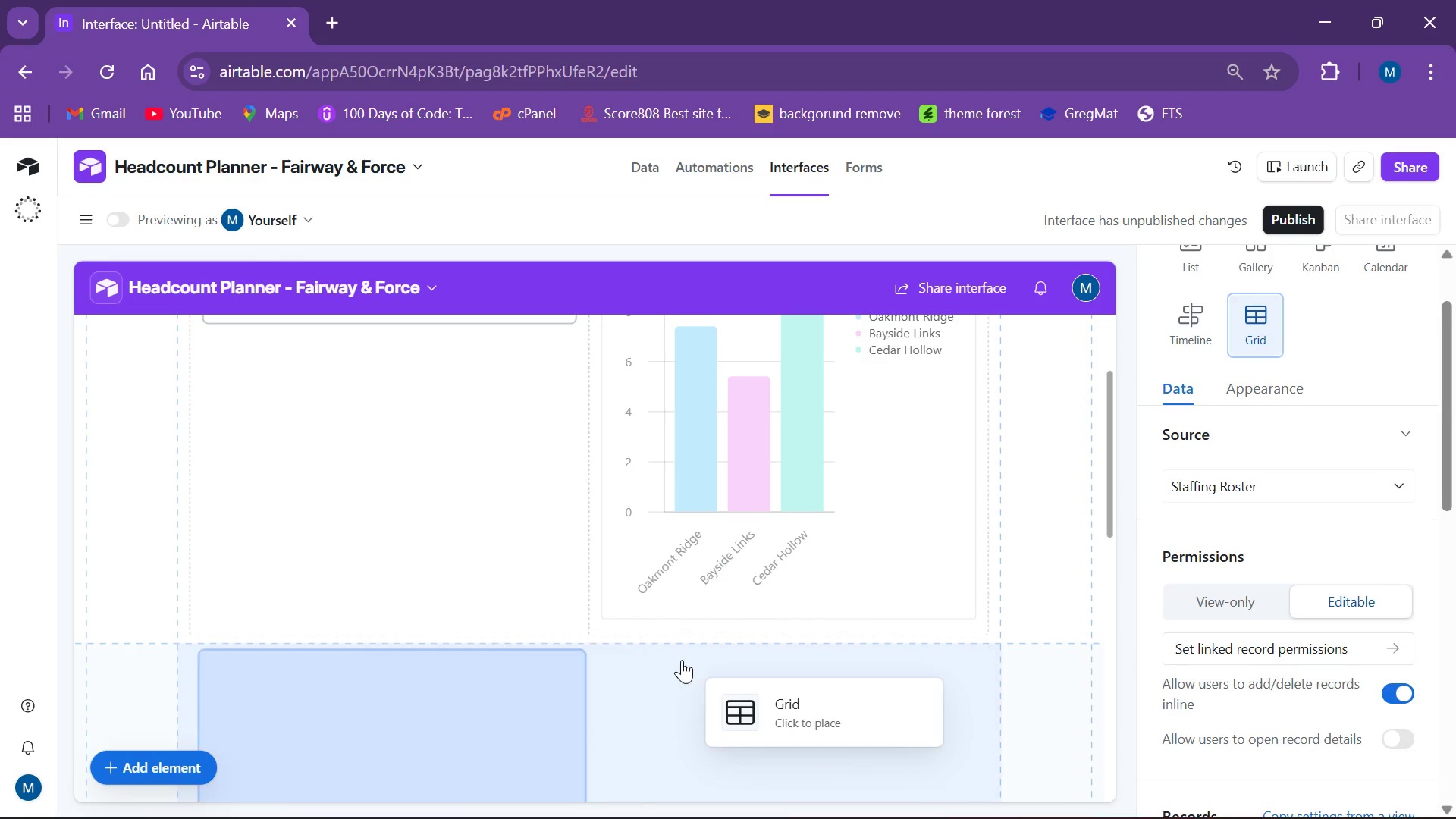 
left_click([689, 660])
 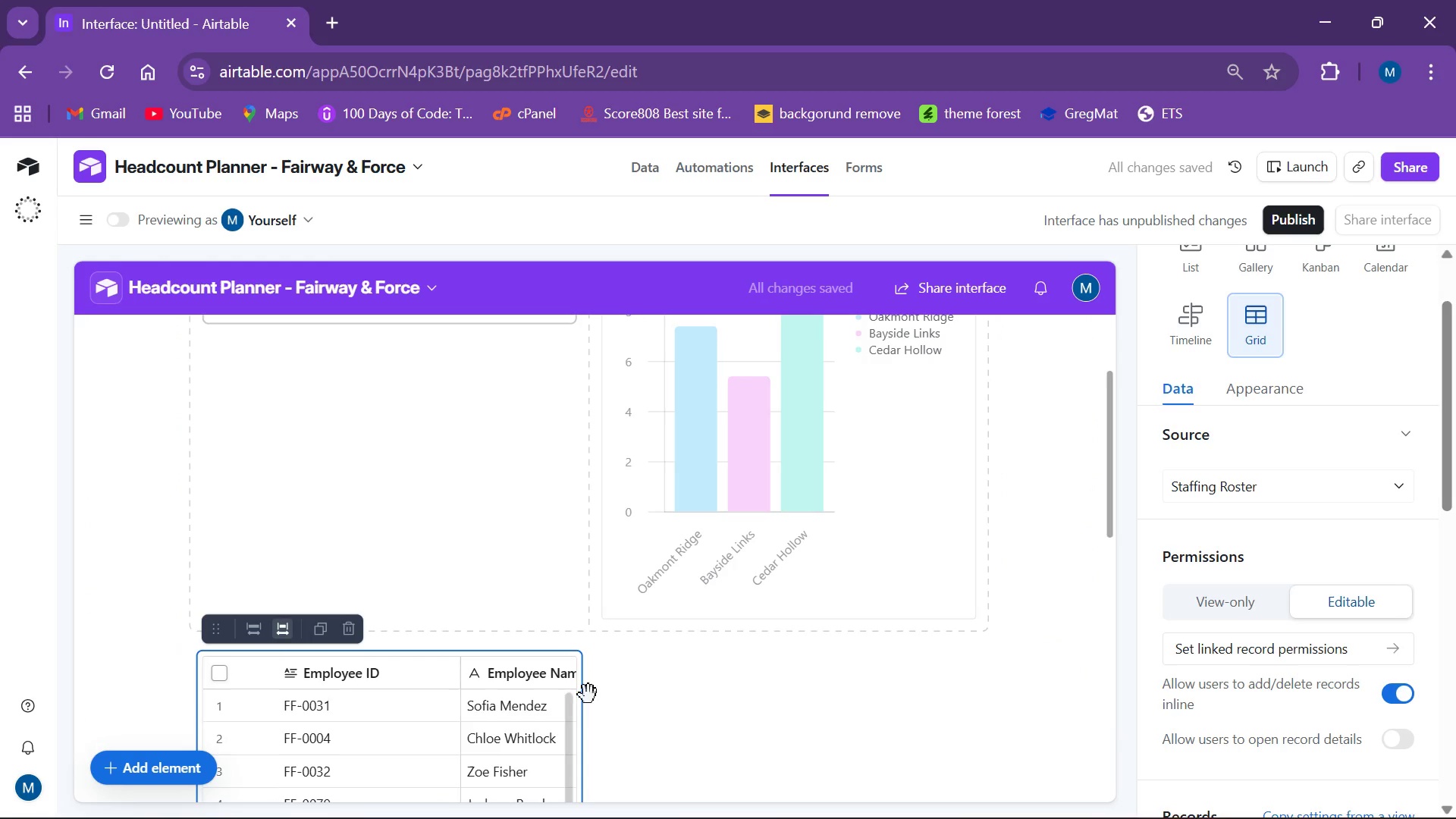 
scroll: coordinate [571, 623], scroll_direction: down, amount: 2.0
 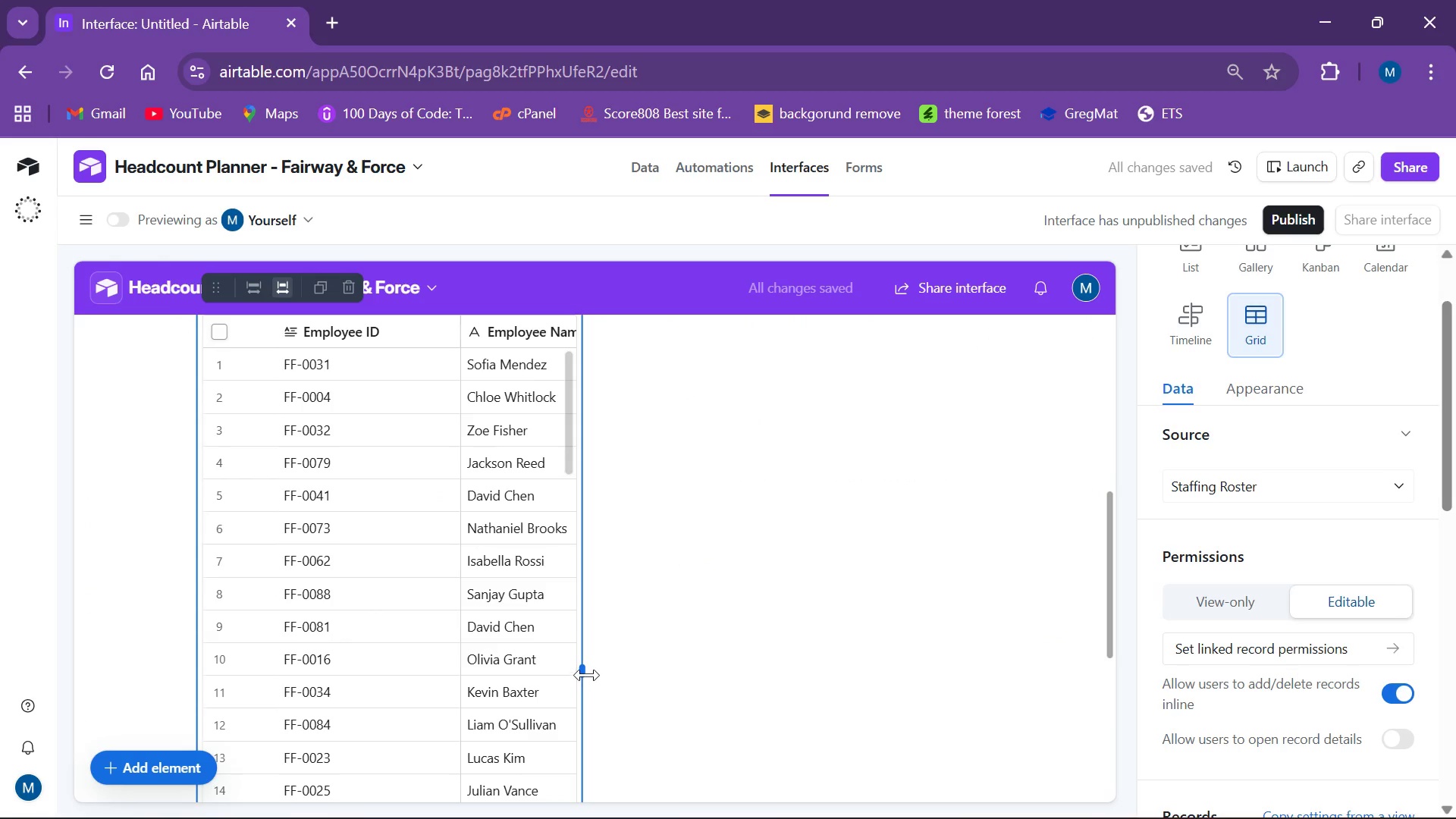 
left_click_drag(start_coordinate=[587, 673], to_coordinate=[1030, 543])
 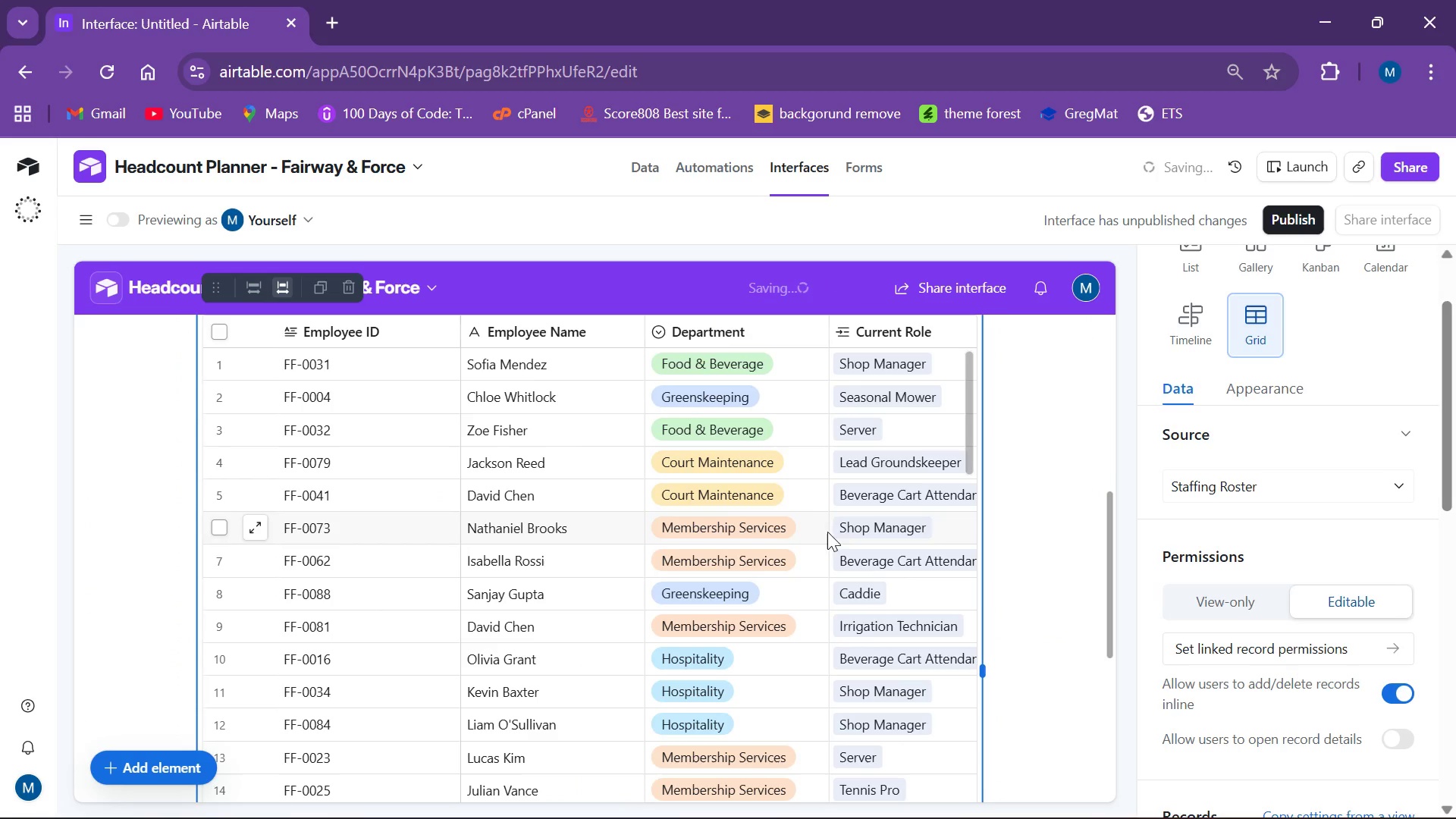 
scroll: coordinate [659, 538], scroll_direction: up, amount: 8.0
 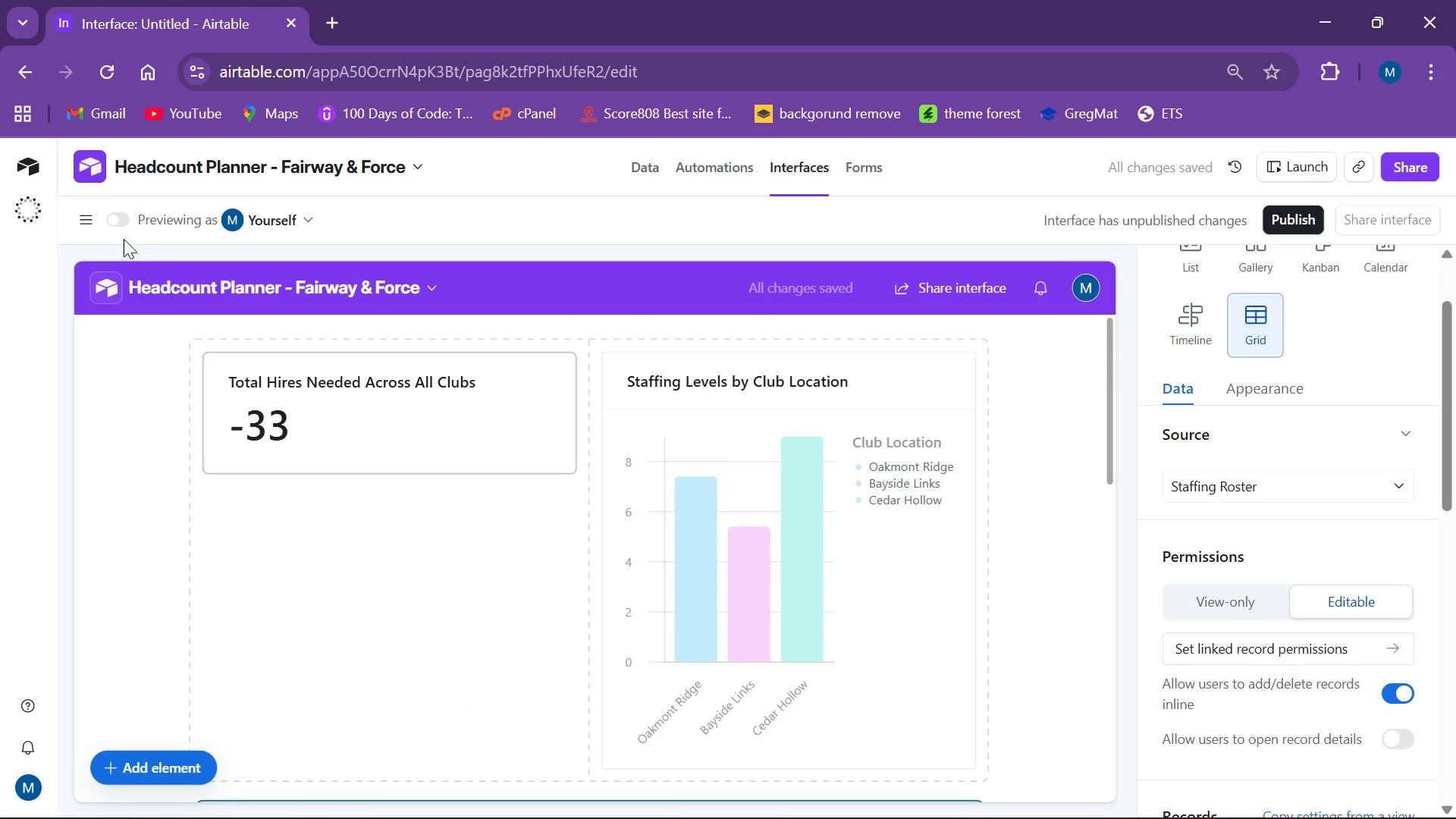 
left_click([120, 221])
 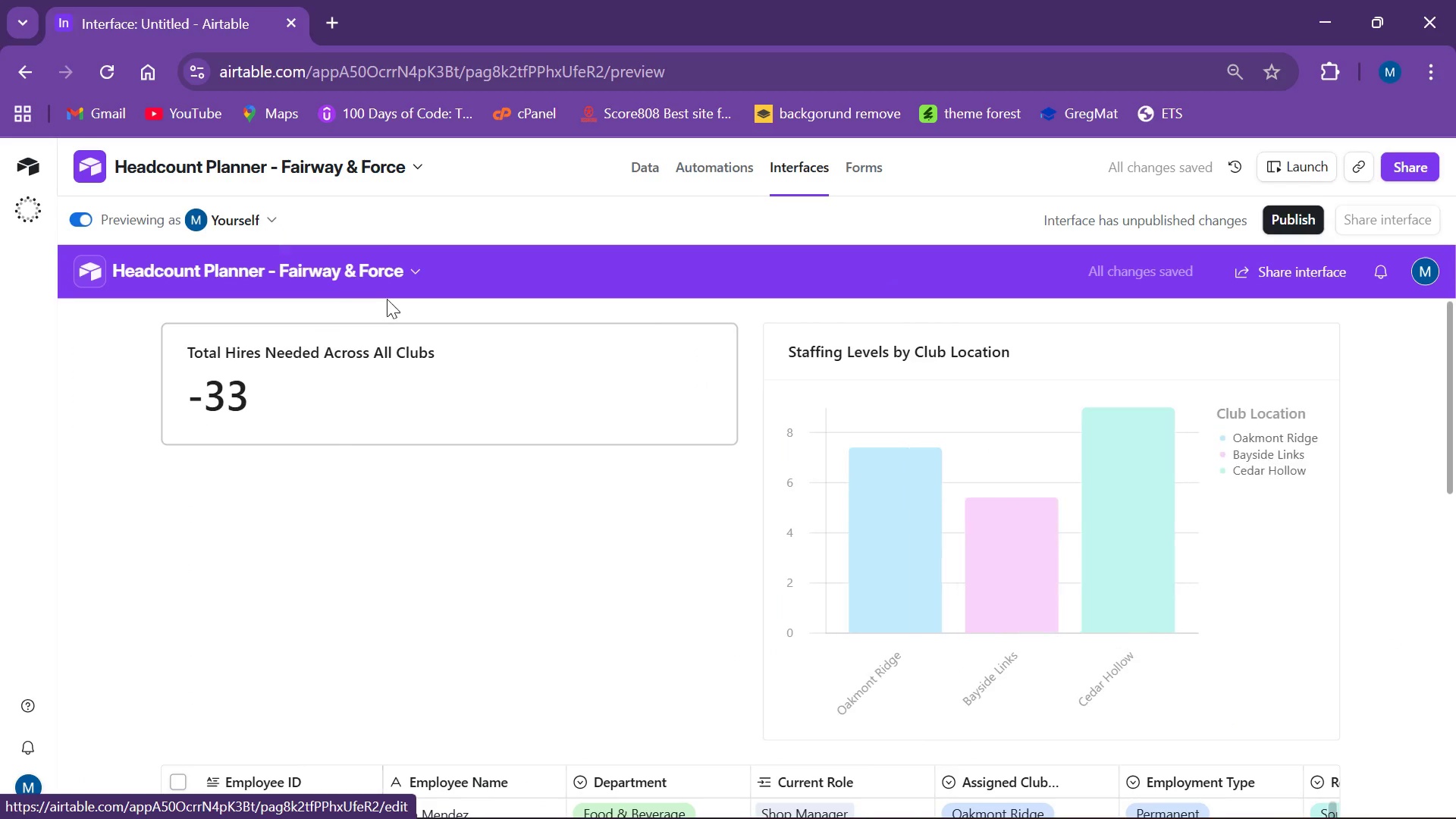 
scroll: coordinate [868, 510], scroll_direction: up, amount: 5.0
 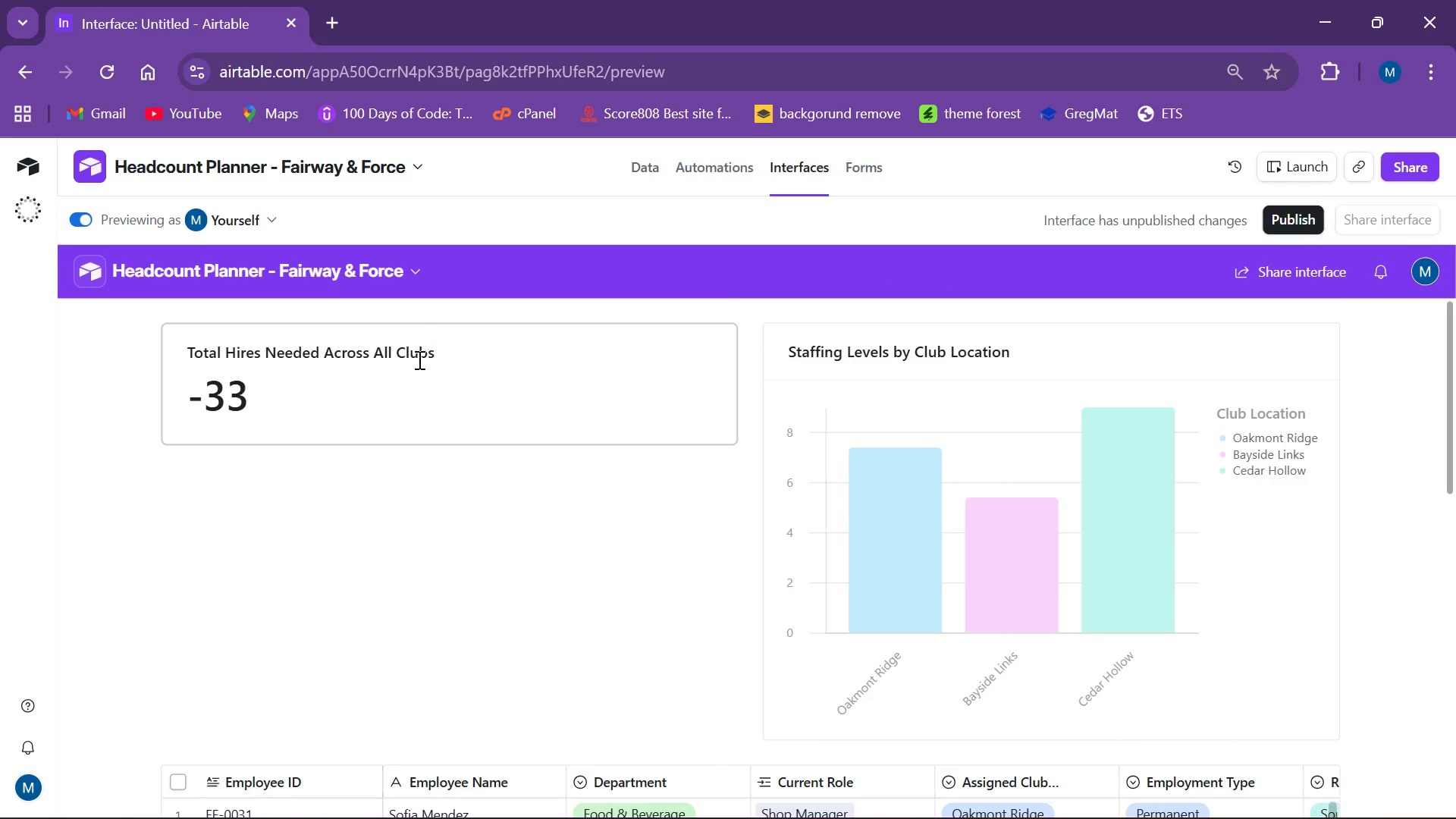 
left_click([491, 511])
 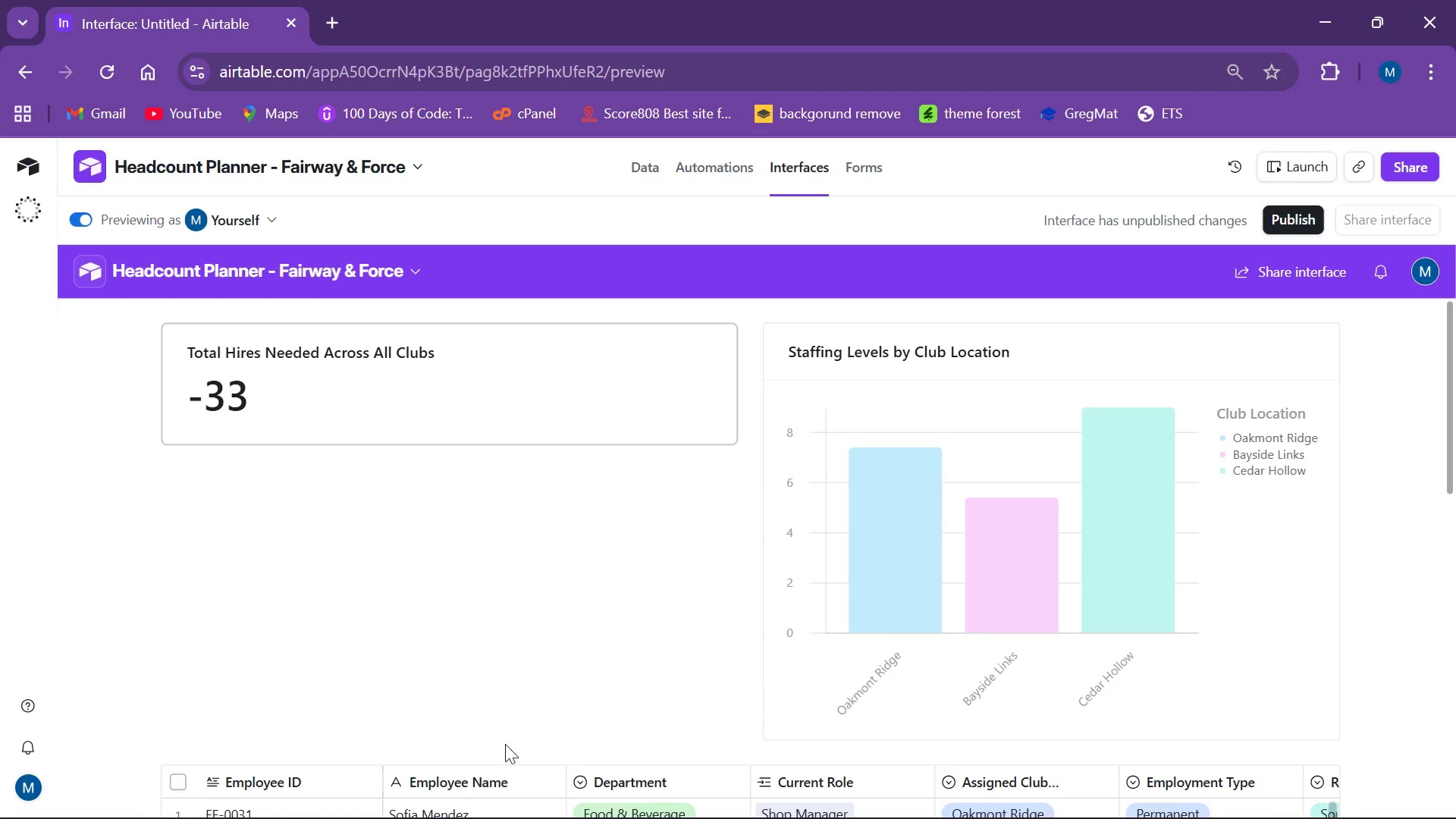 
left_click([84, 213])
 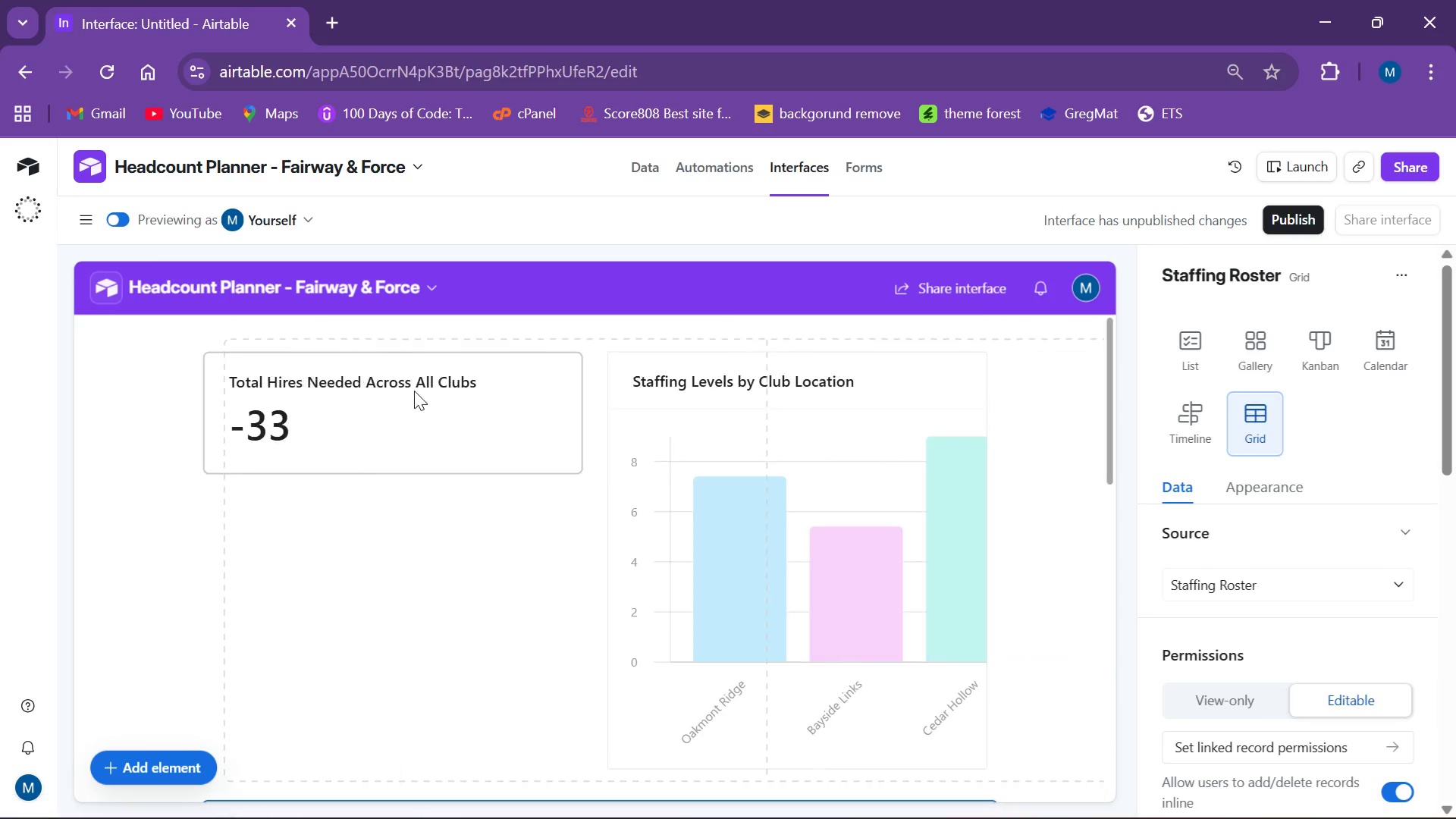 
scroll: coordinate [743, 586], scroll_direction: up, amount: 4.0
 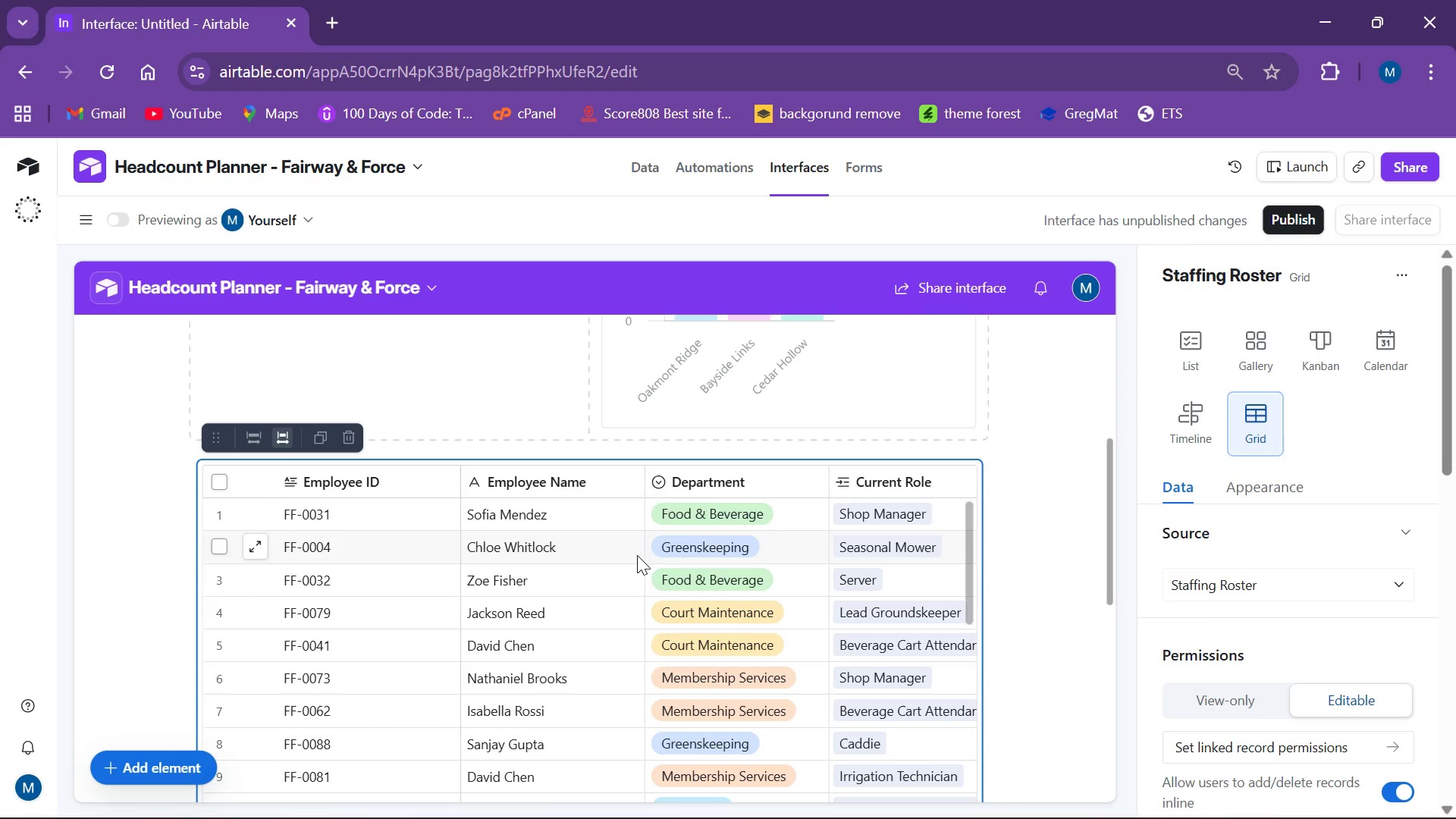 
left_click_drag(start_coordinate=[698, 569], to_coordinate=[648, 560])
 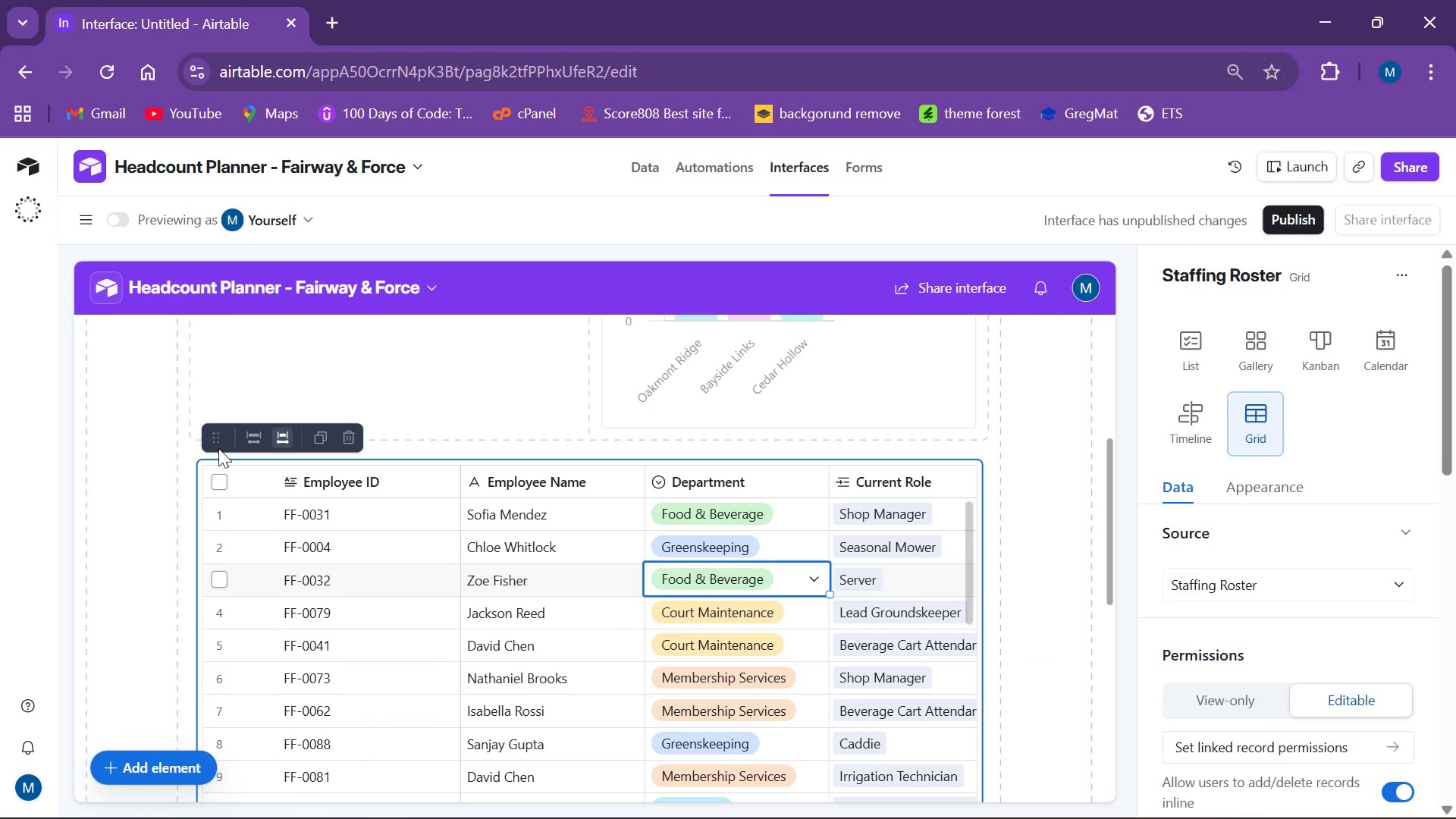 
left_click([216, 443])
 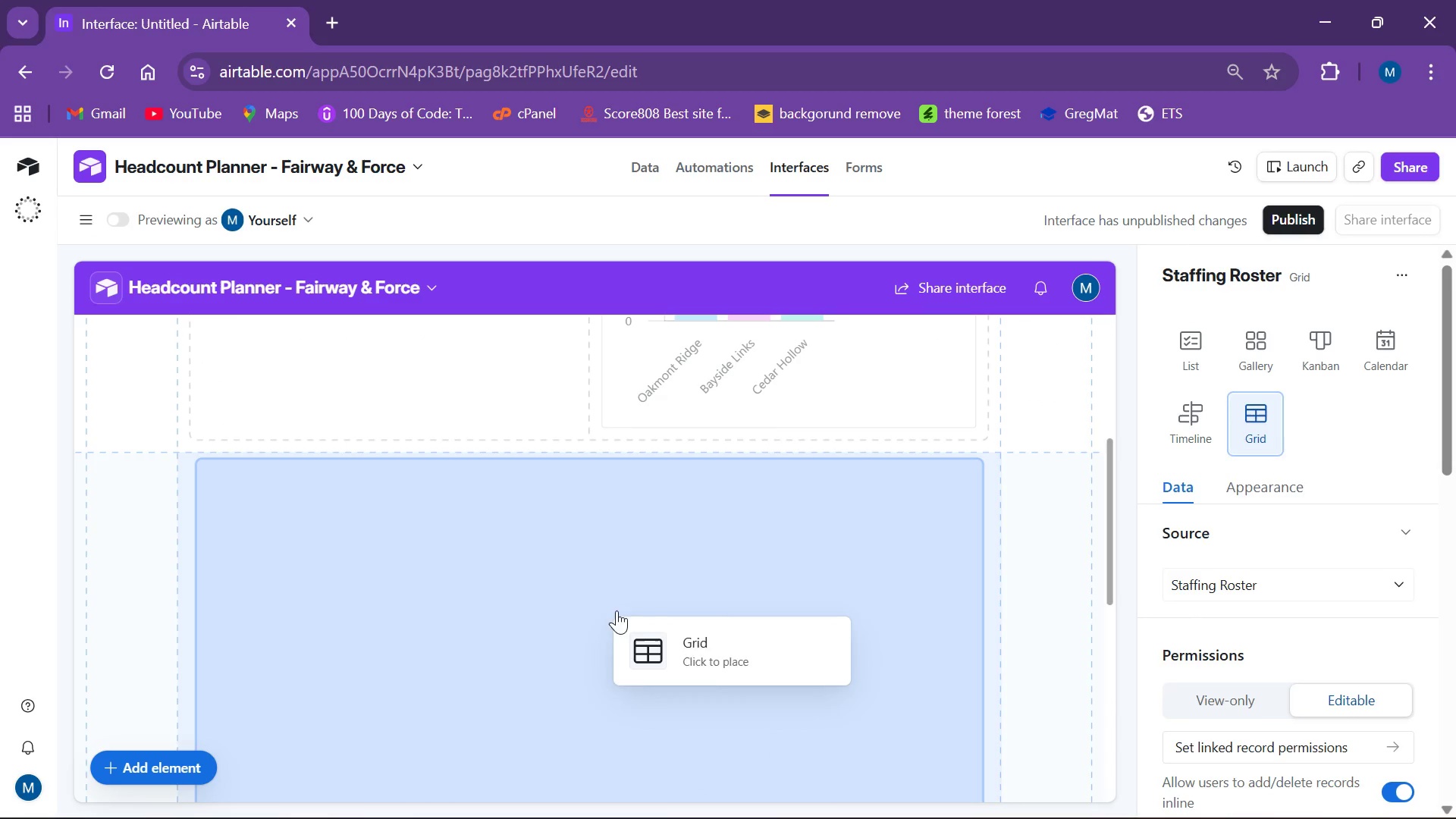 
left_click_drag(start_coordinate=[626, 619], to_coordinate=[353, 322])
 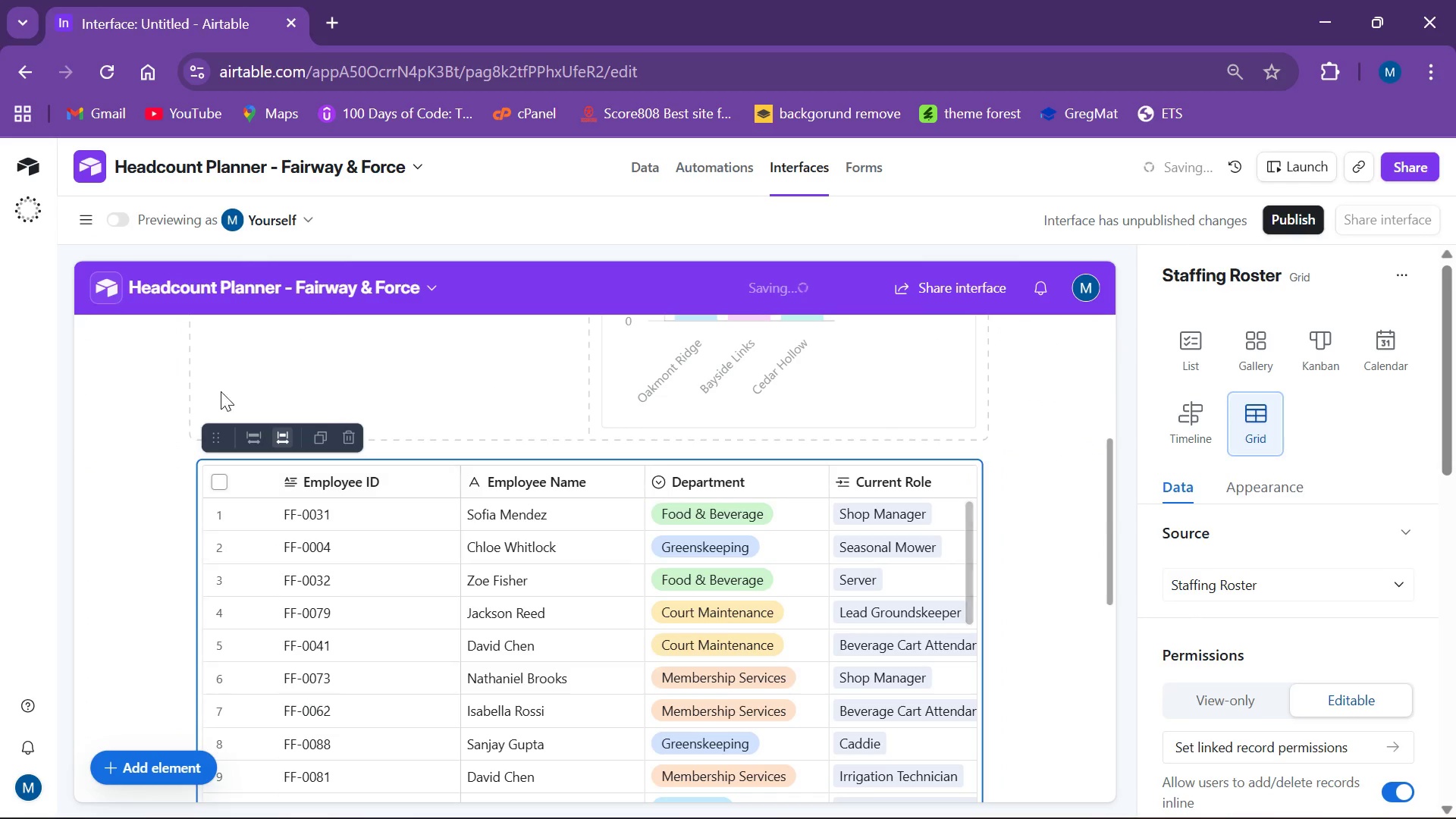 
left_click([221, 435])
 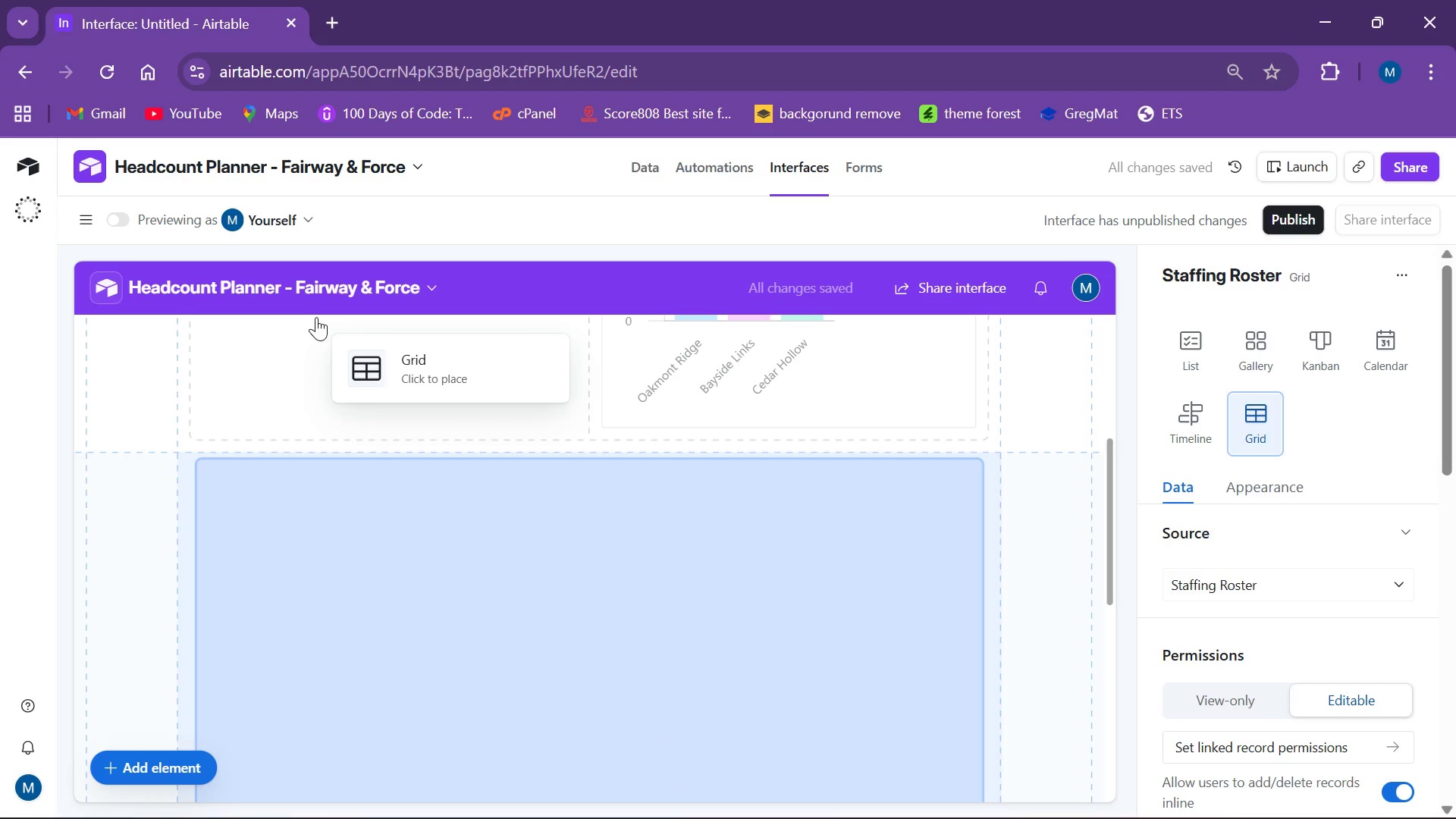 
left_click([315, 334])
 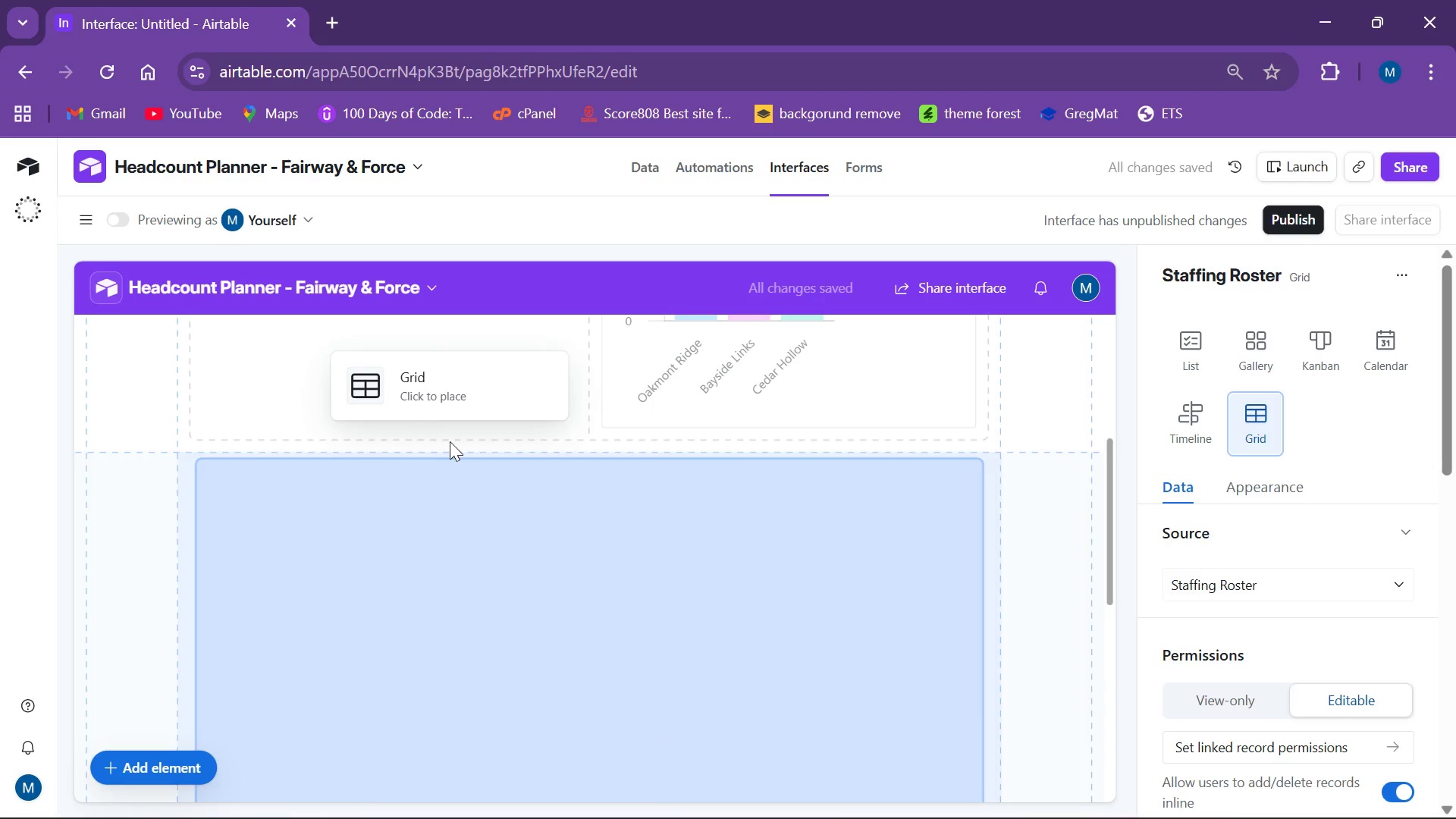 
scroll: coordinate [454, 442], scroll_direction: up, amount: 2.0
 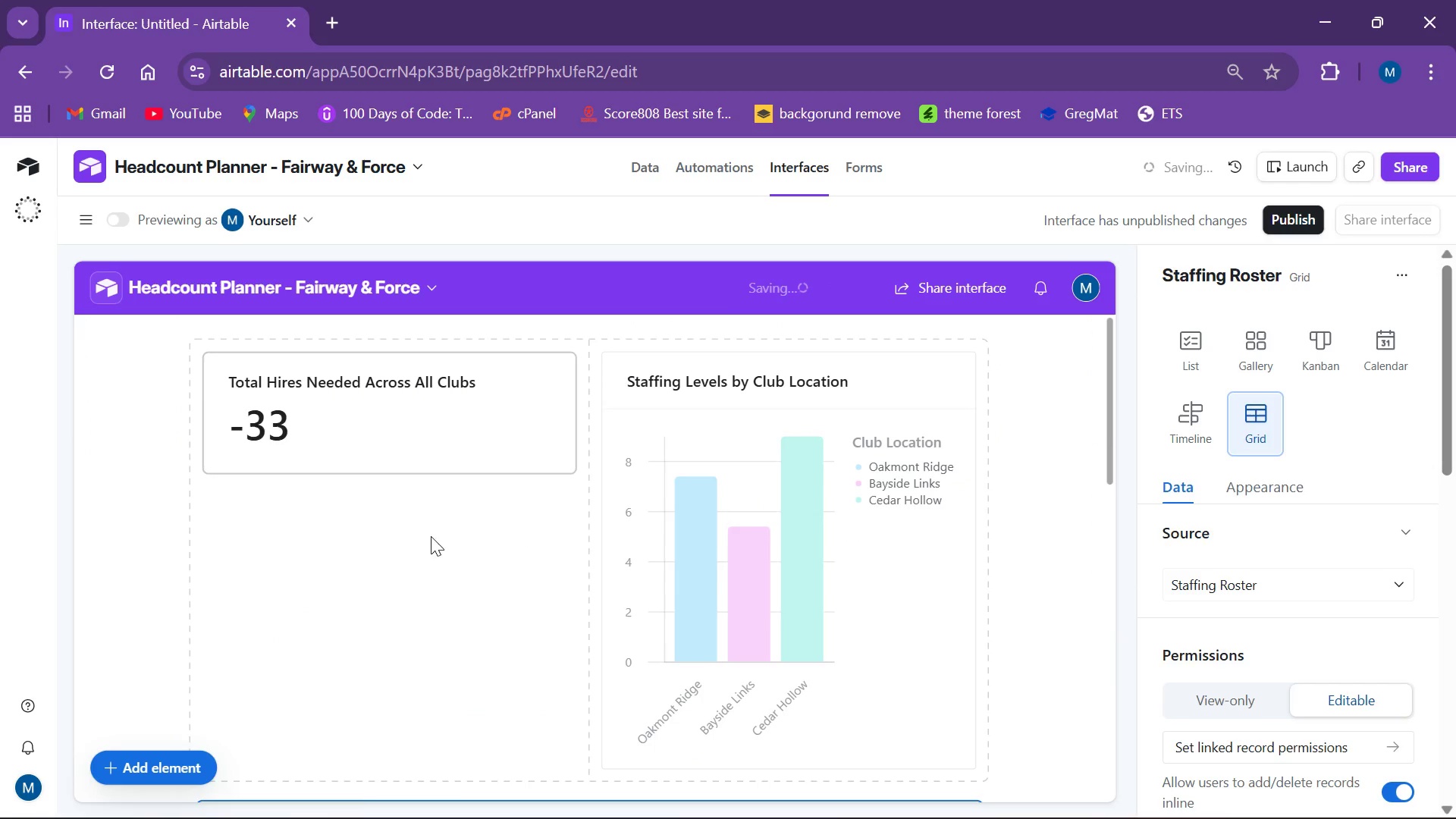 
scroll: coordinate [494, 430], scroll_direction: down, amount: 3.0
 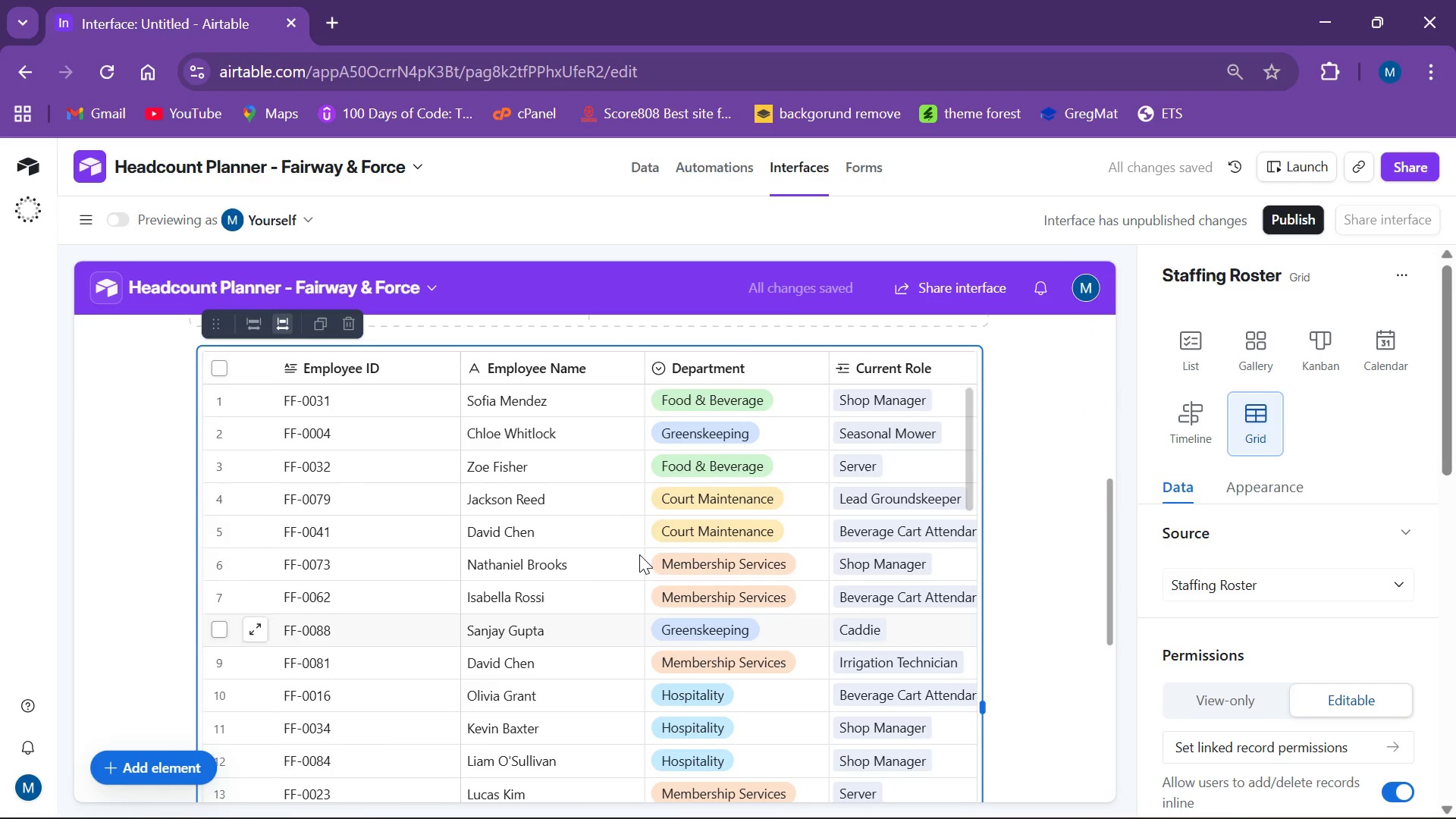 
scroll: coordinate [375, 385], scroll_direction: up, amount: 5.0
 